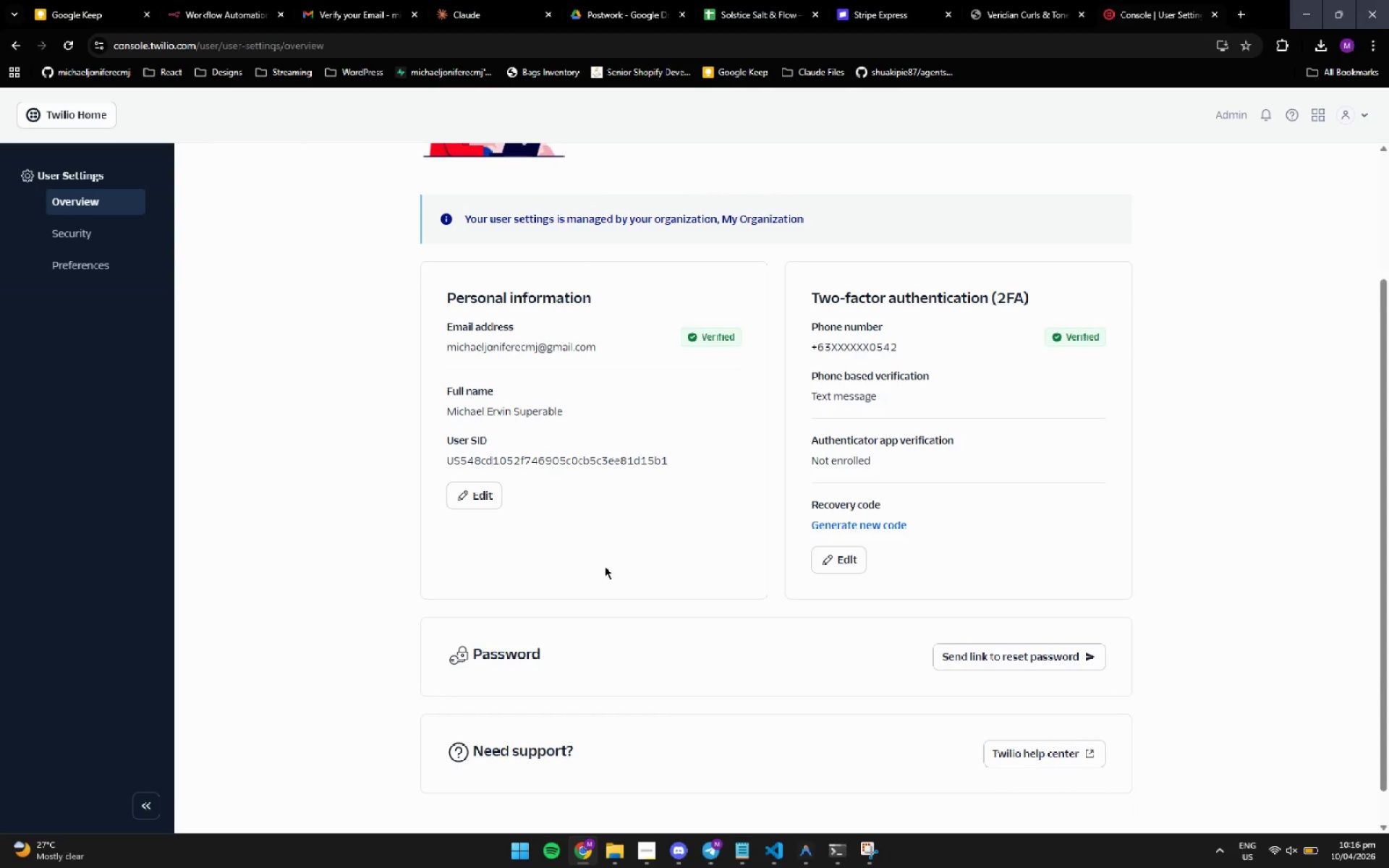 
left_click([869, 849])
 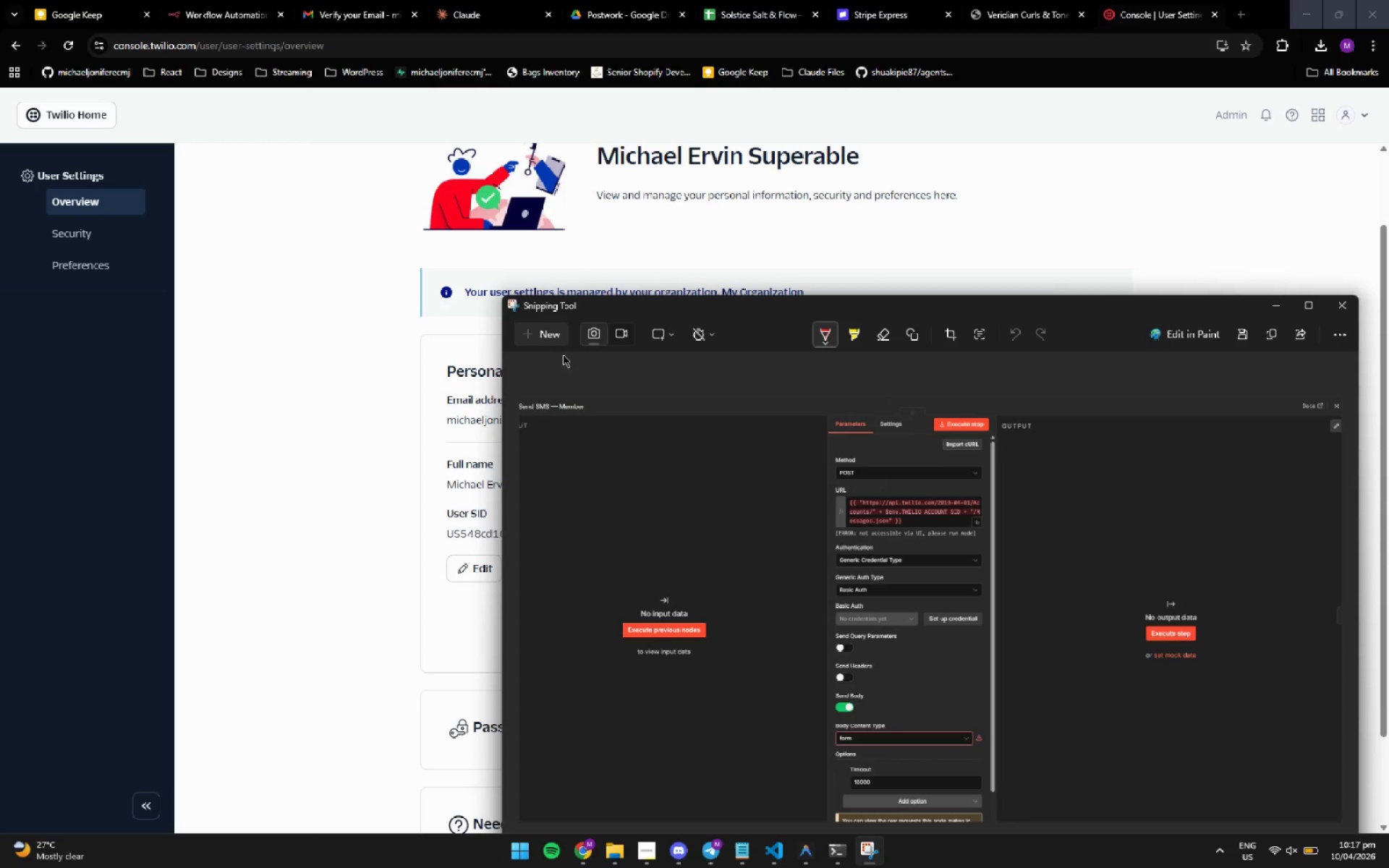 
left_click([554, 334])
 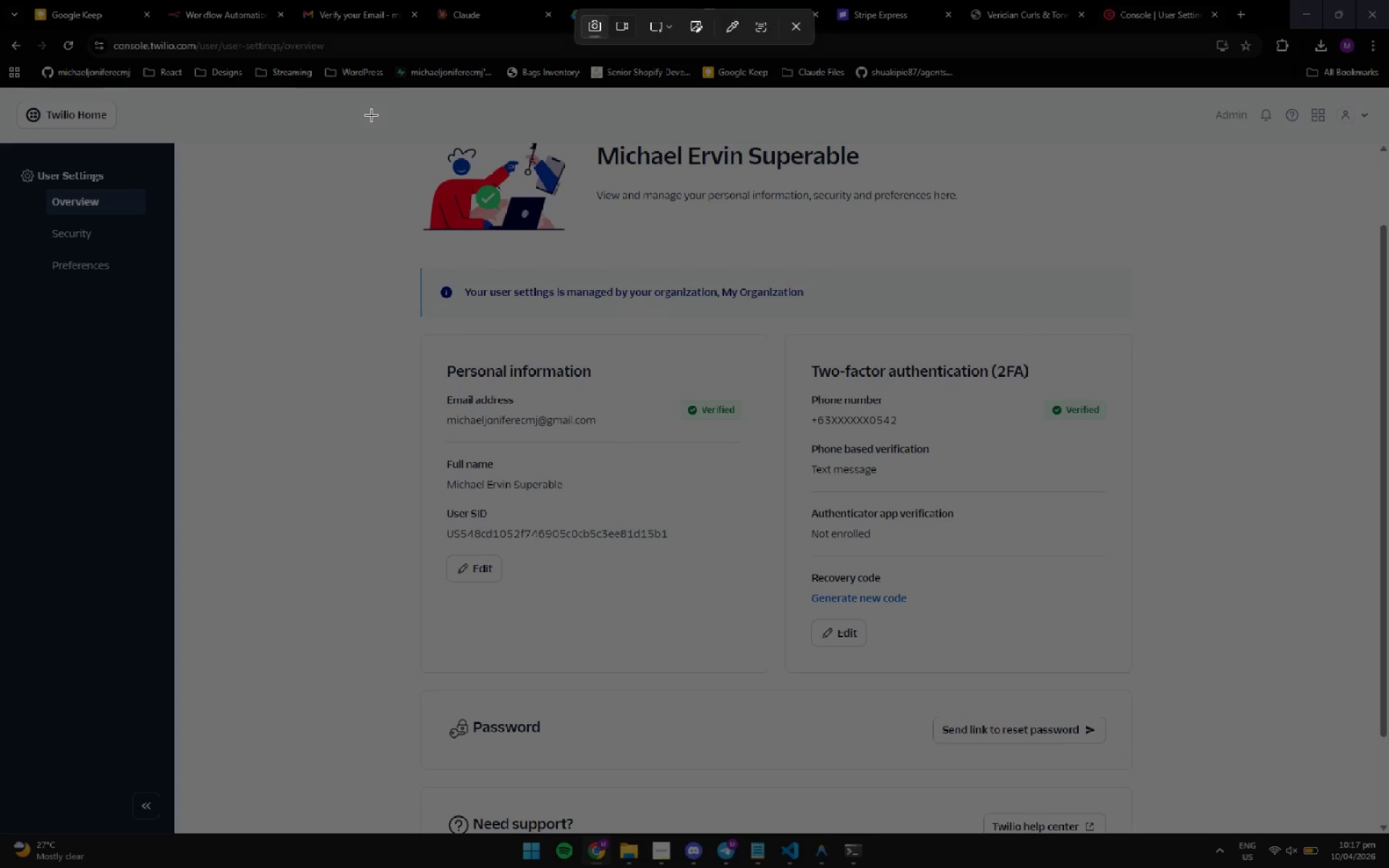 
left_click_drag(start_coordinate=[371, 115], to_coordinate=[1278, 839])
 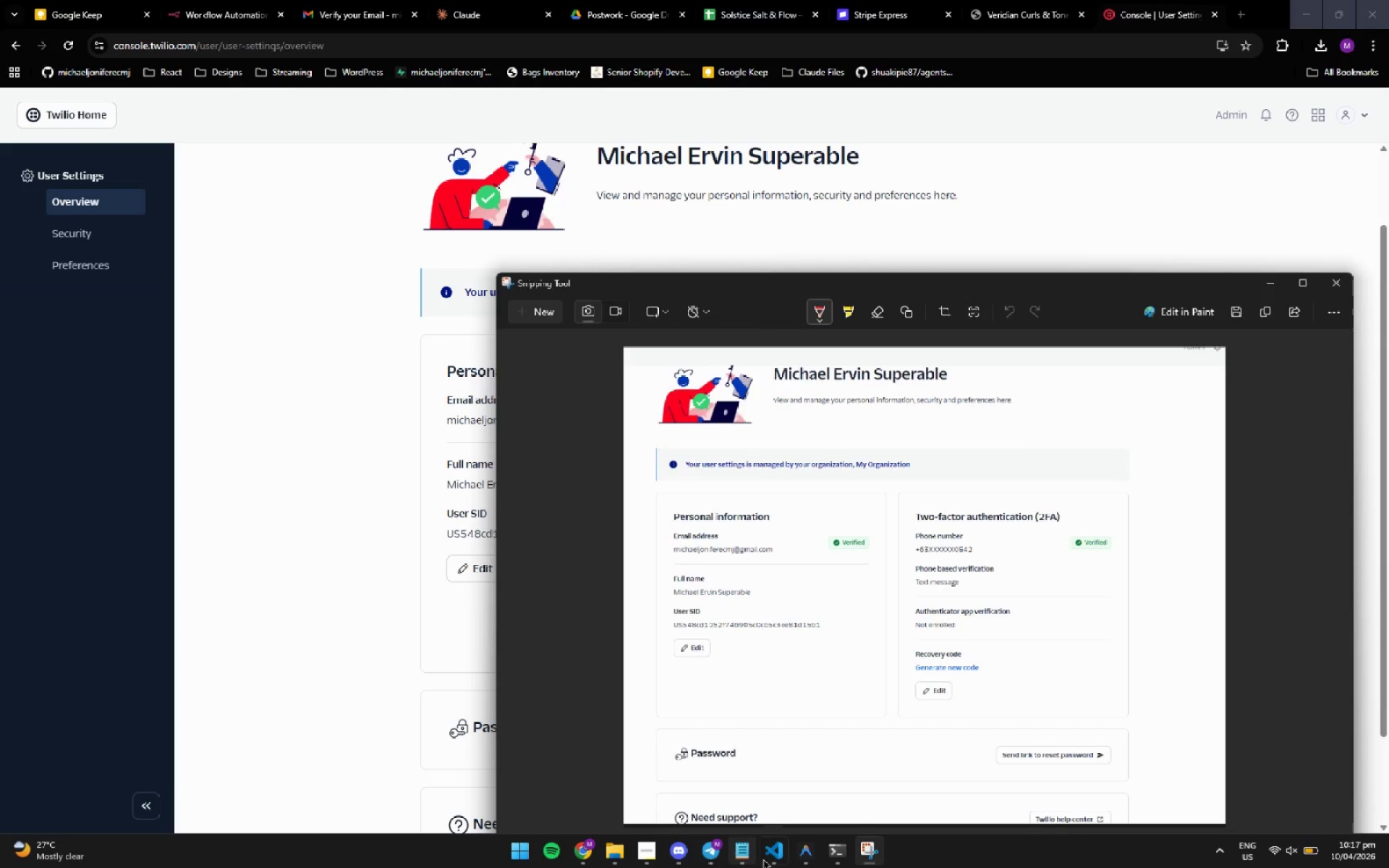 
left_click([810, 848])
 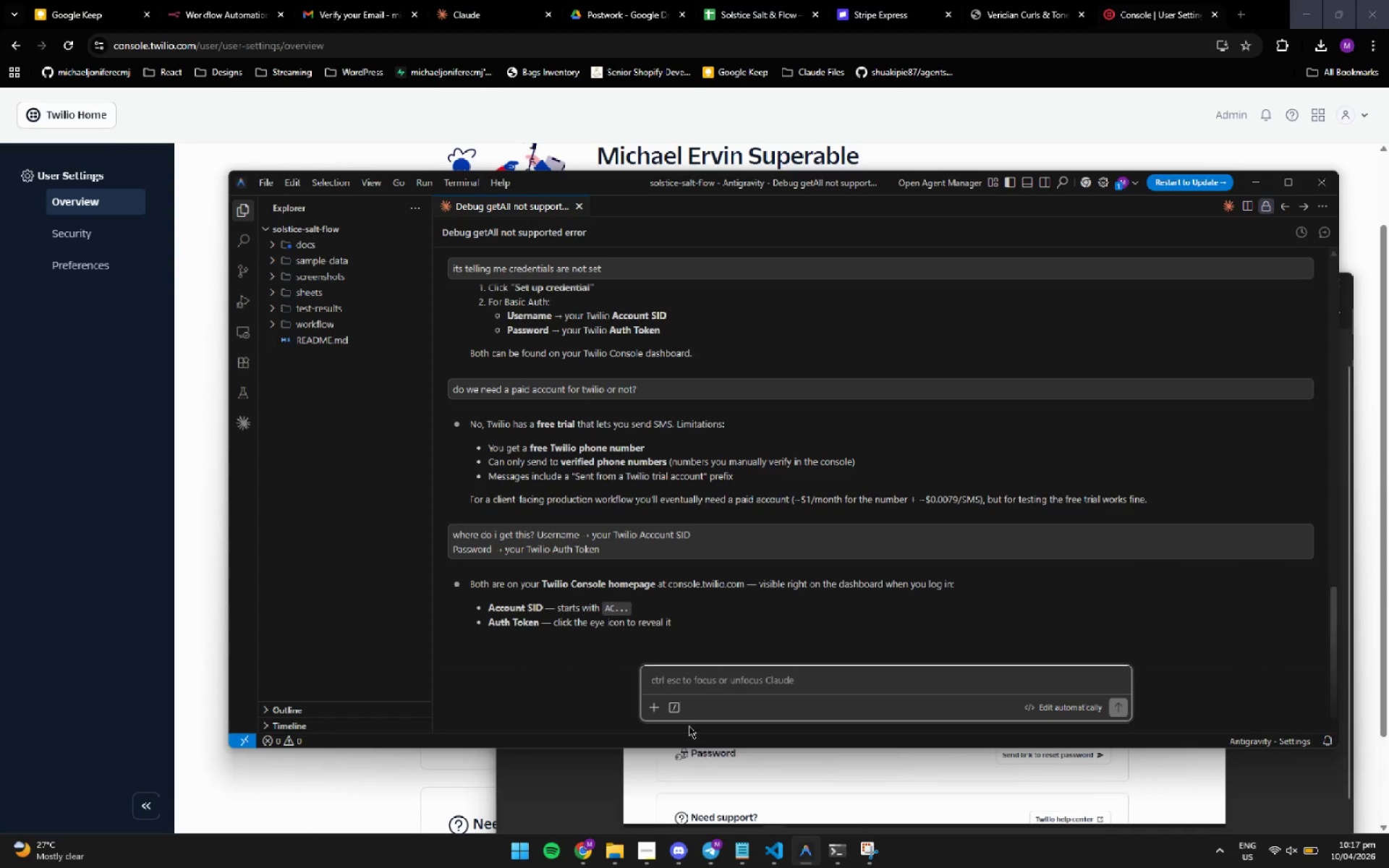 
key(Control+V)
 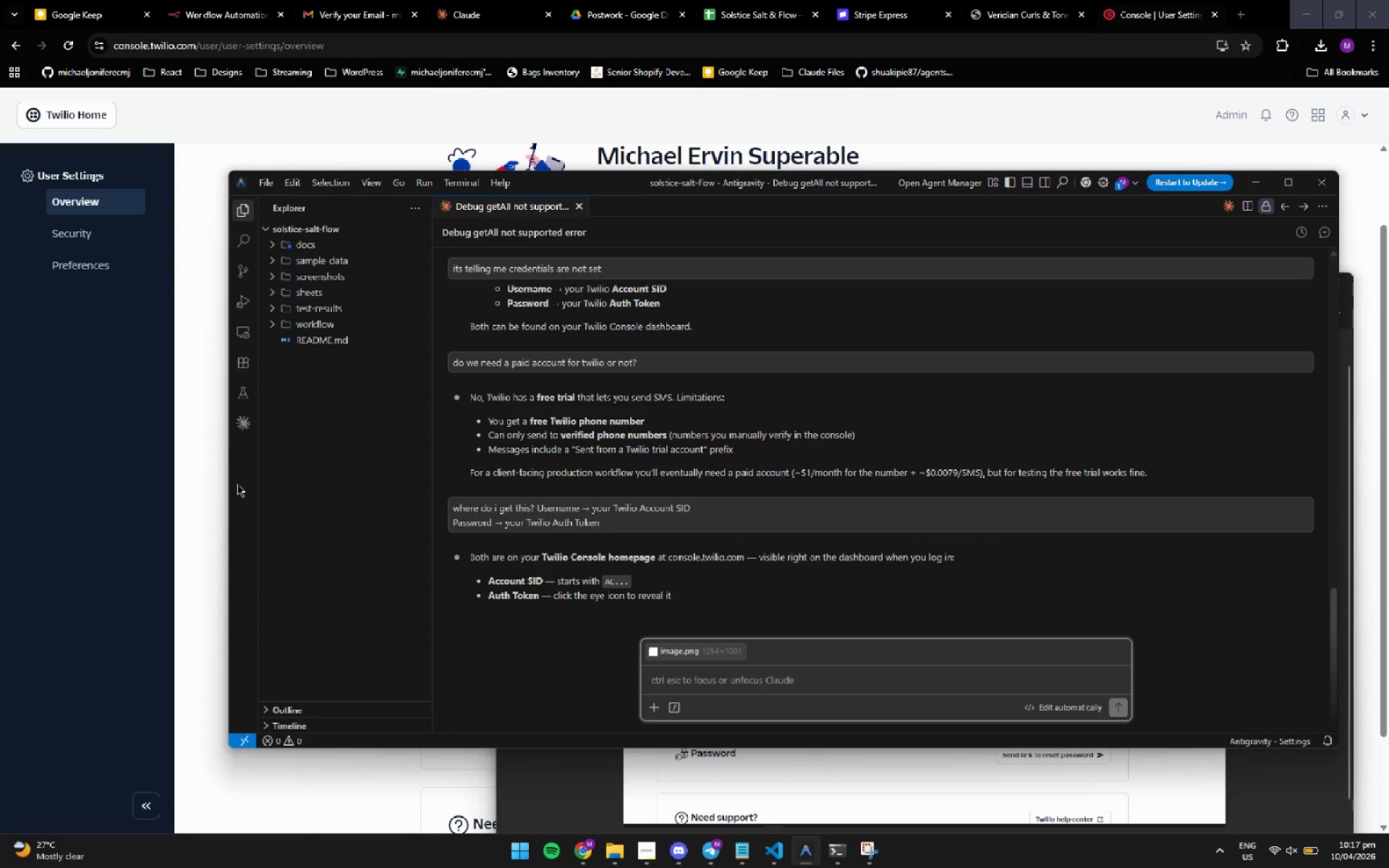 
left_click([221, 459])
 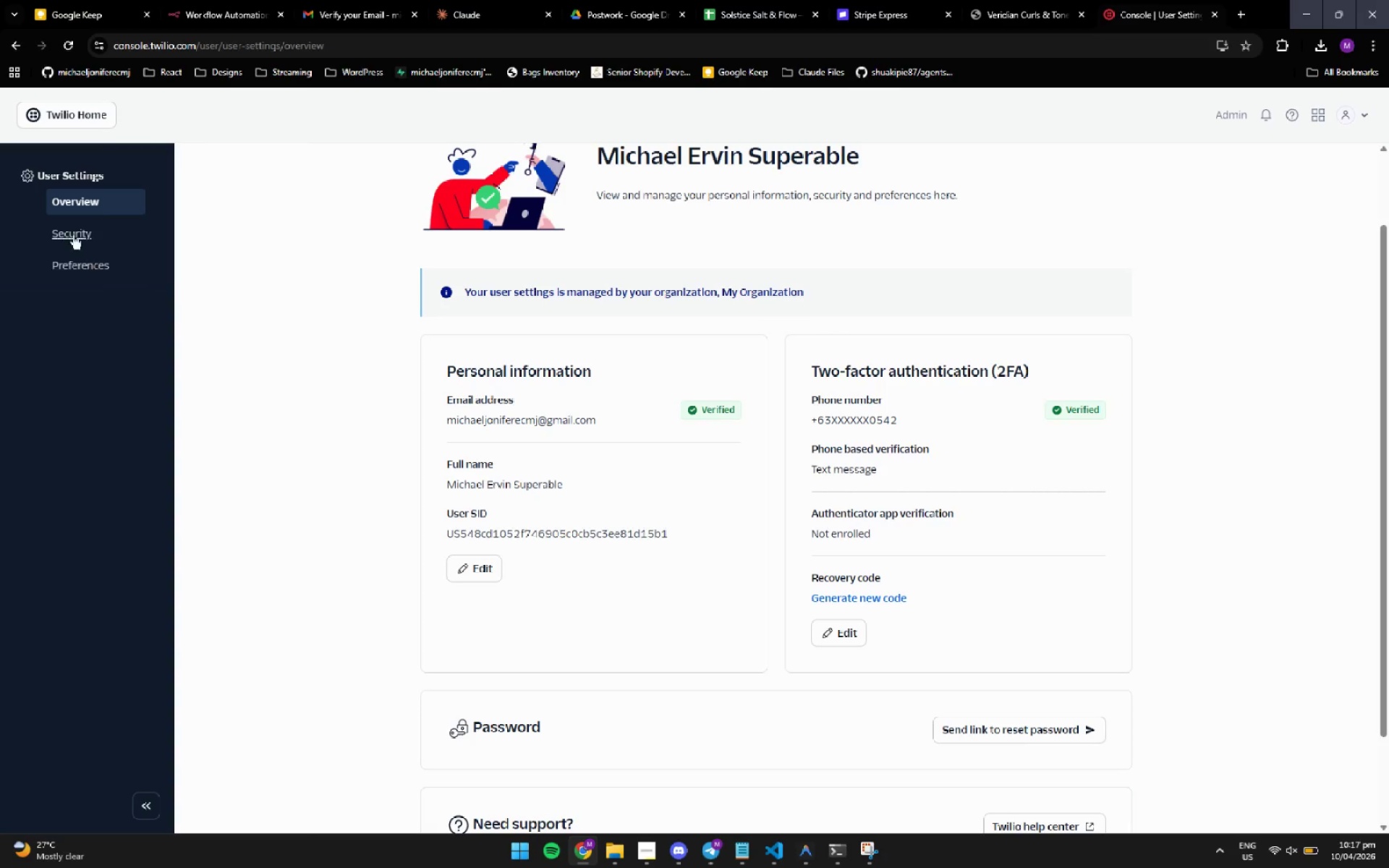 
left_click([72, 224])
 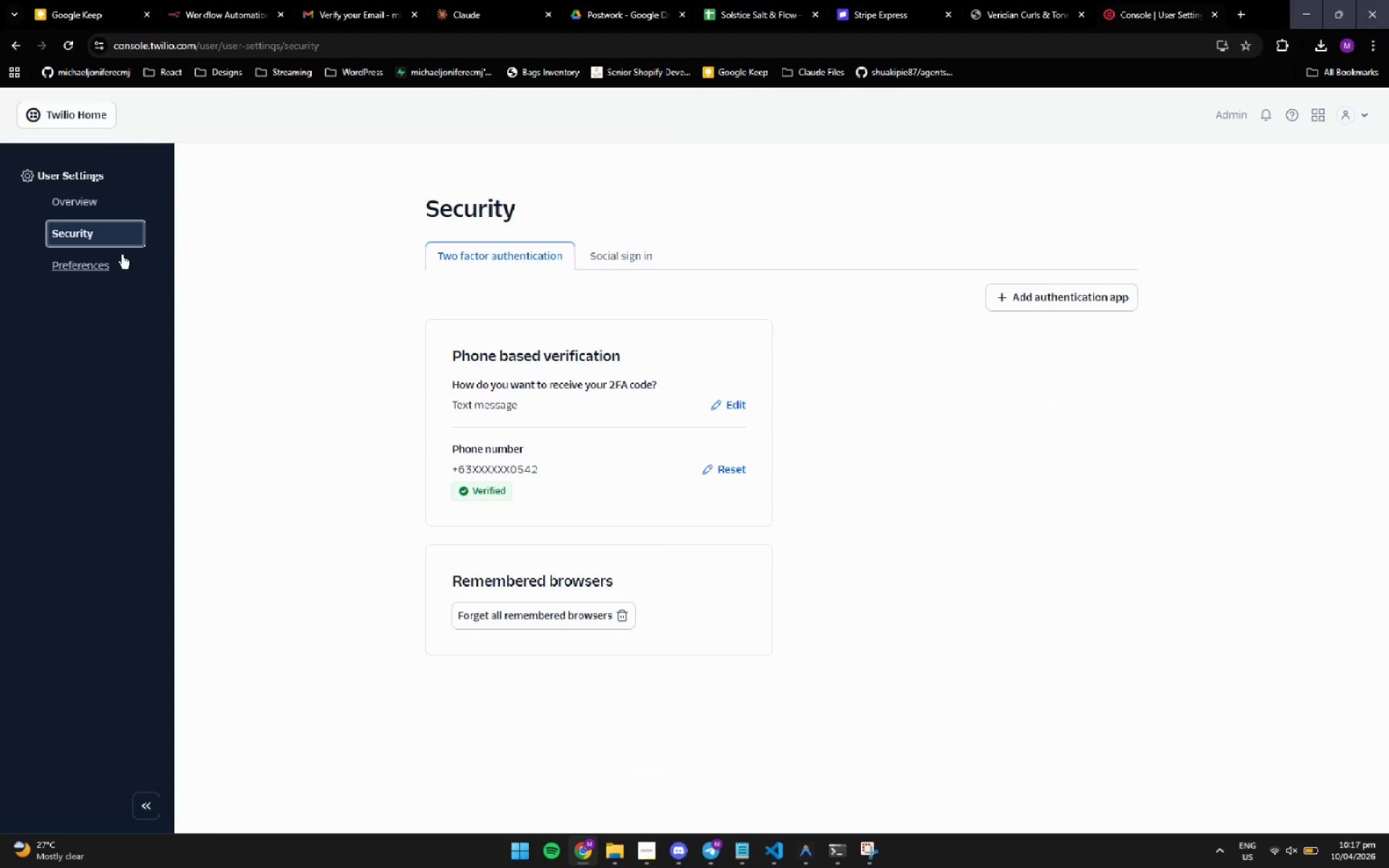 
left_click([627, 251])
 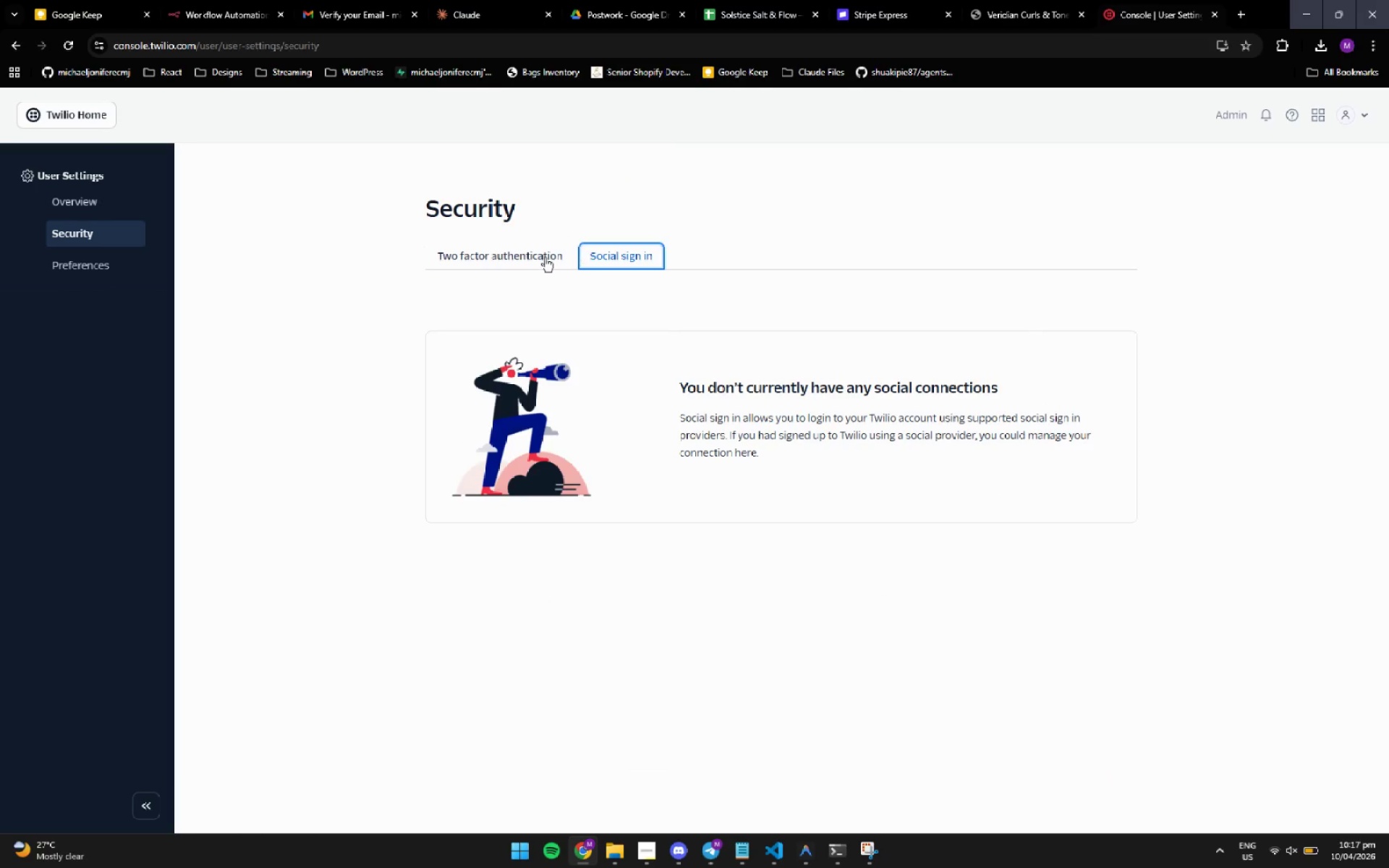 
left_click([538, 258])
 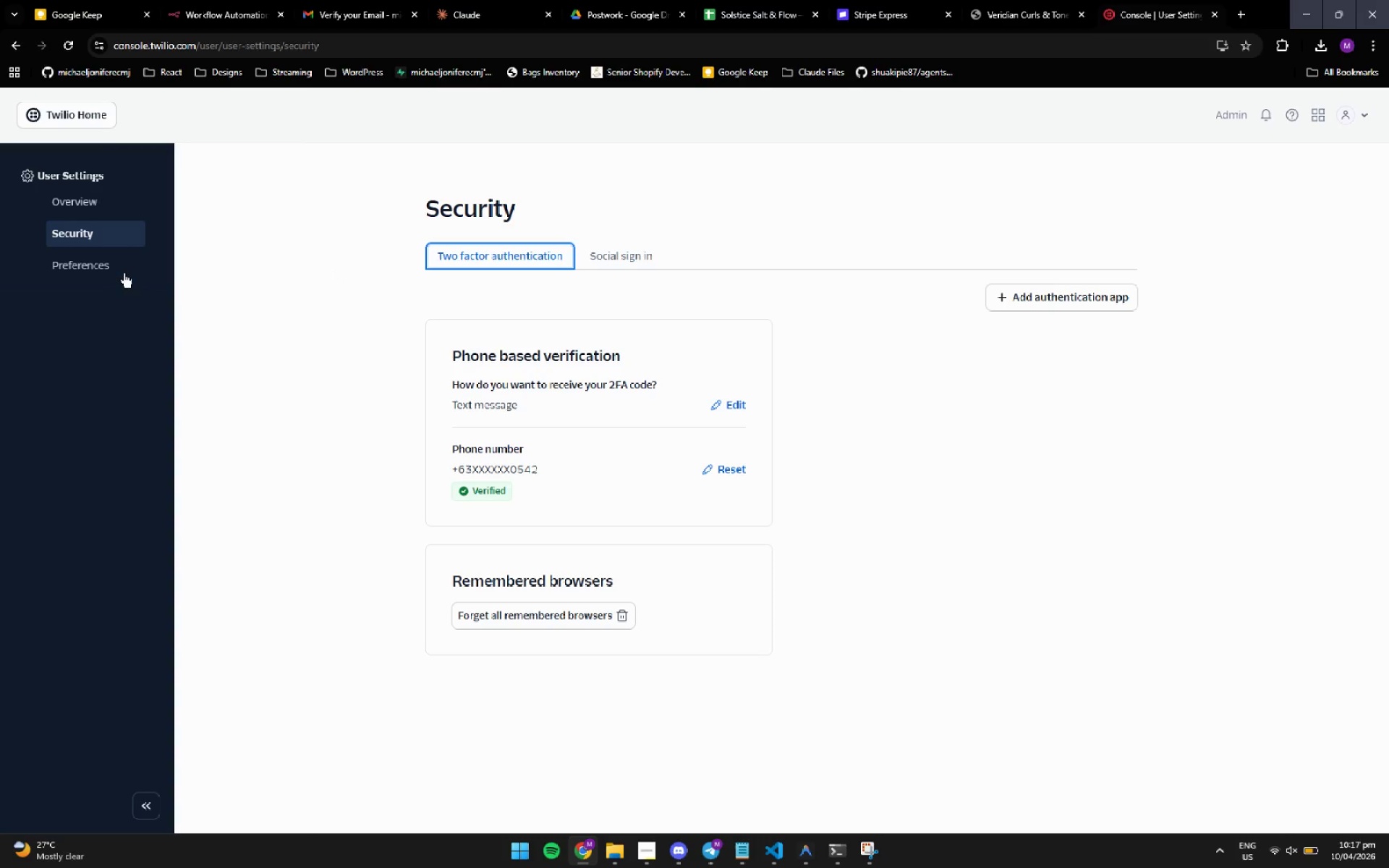 
left_click([101, 270])
 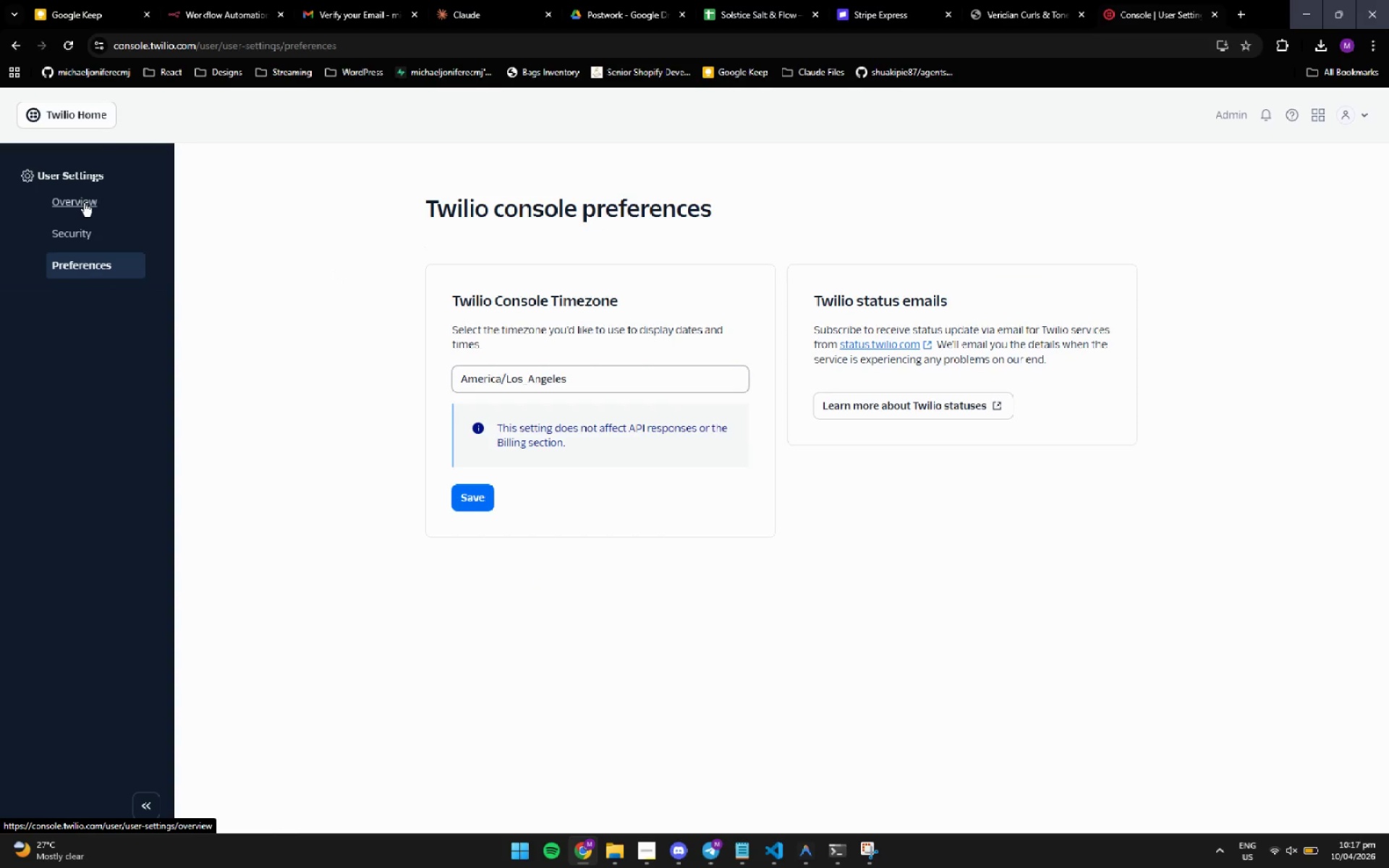 
left_click_drag(start_coordinate=[84, 203], to_coordinate=[132, 196])
 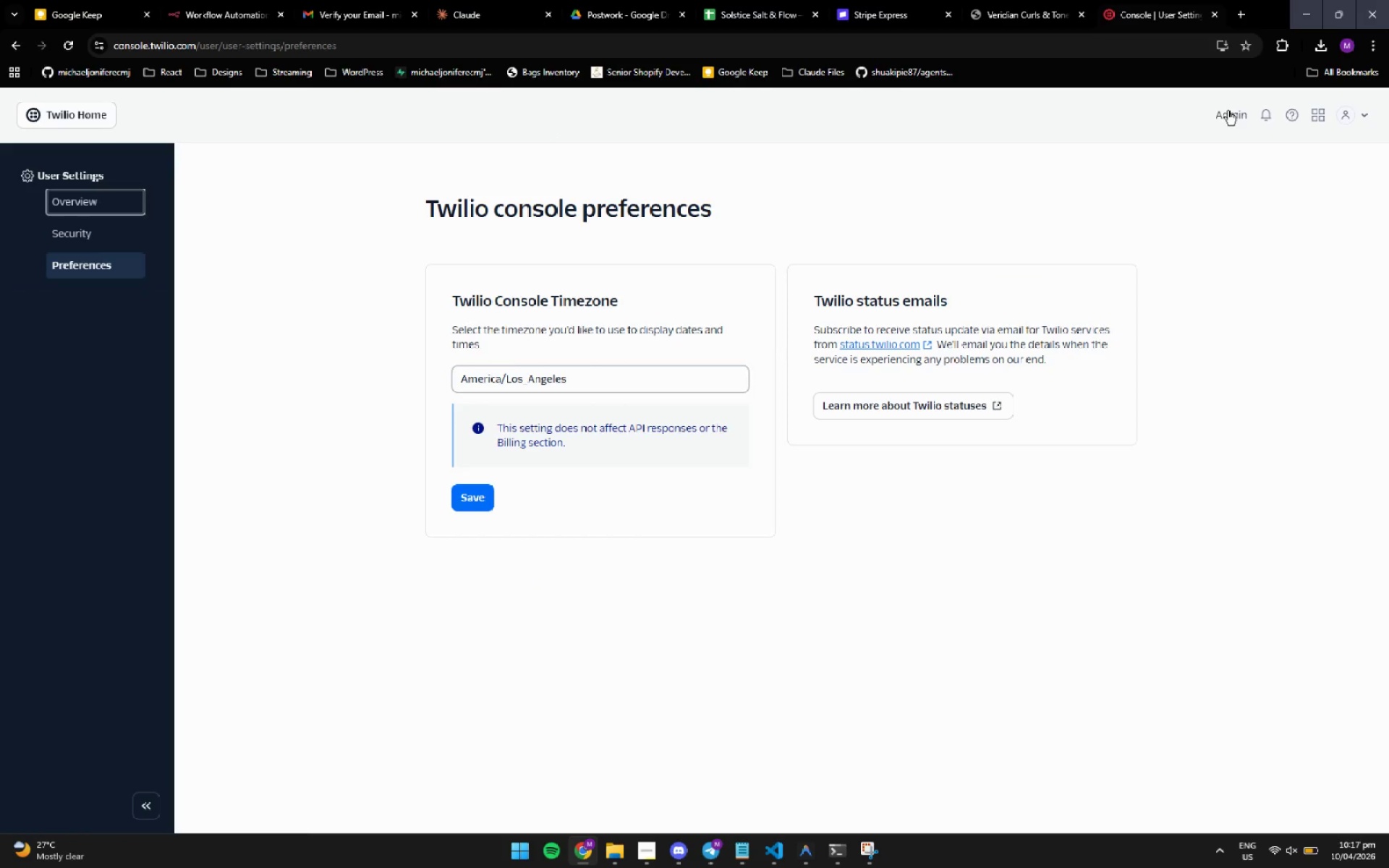 
wait(6.98)
 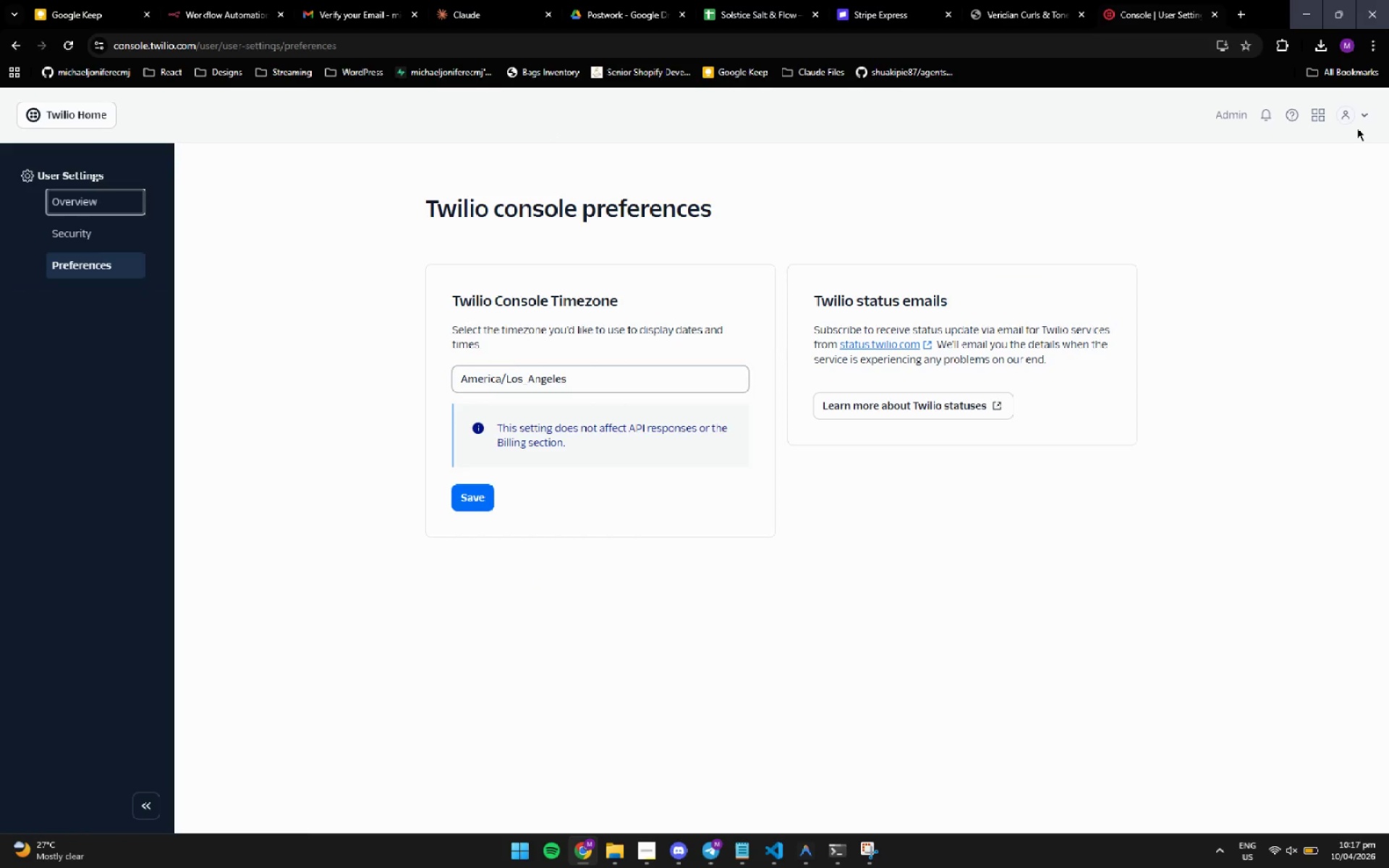 
left_click([1366, 109])
 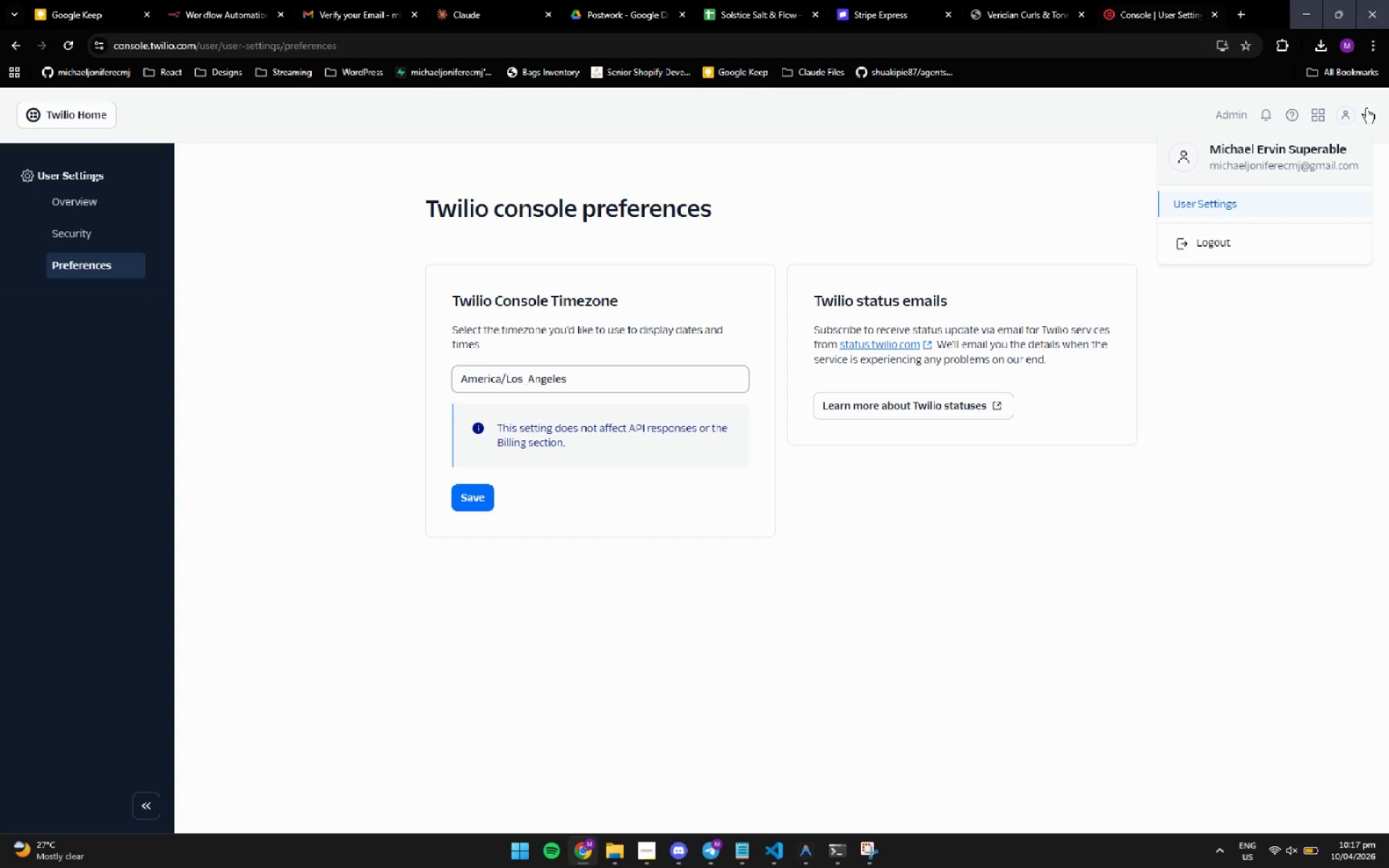 
left_click([1366, 109])
 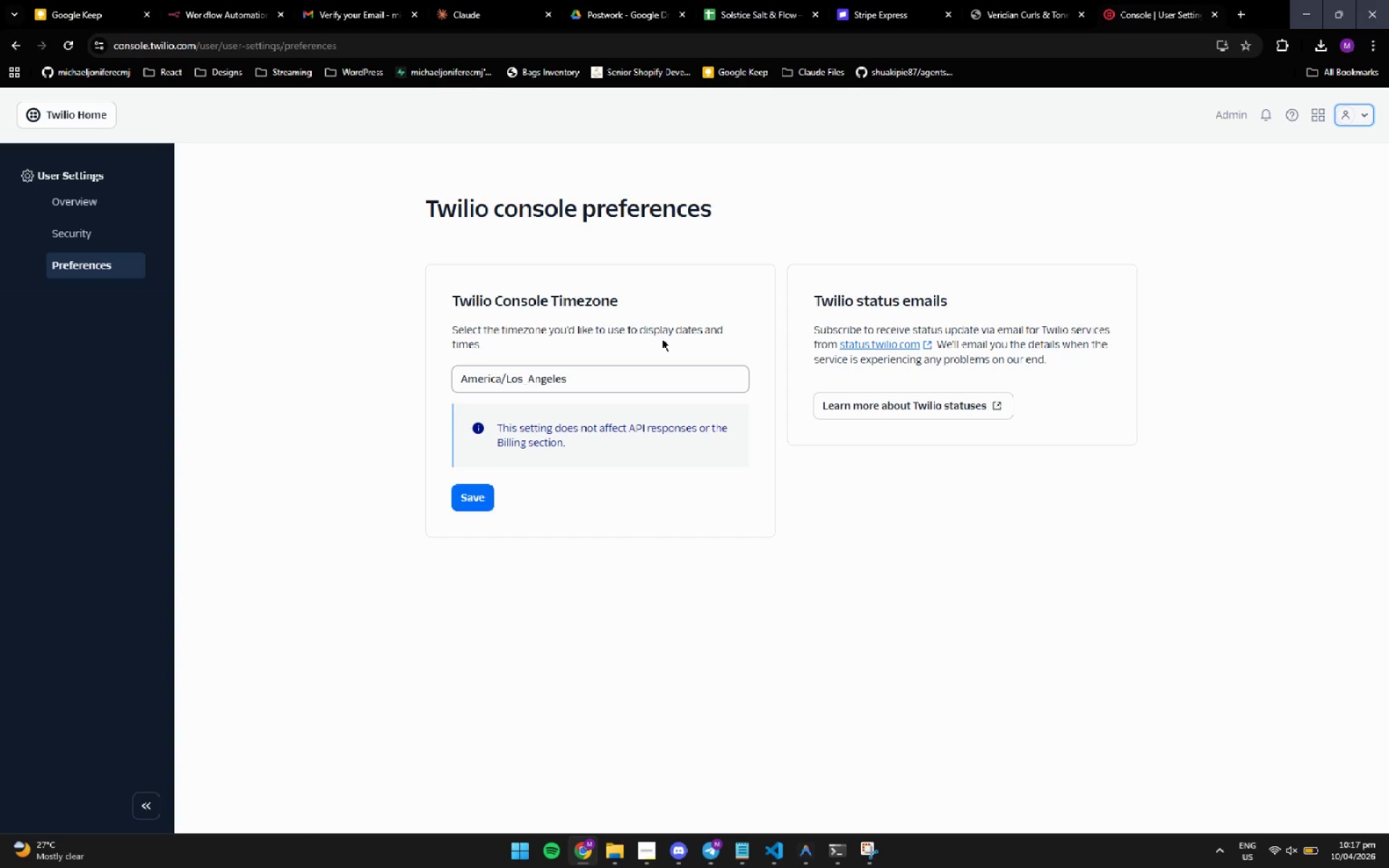 
left_click([777, 841])
 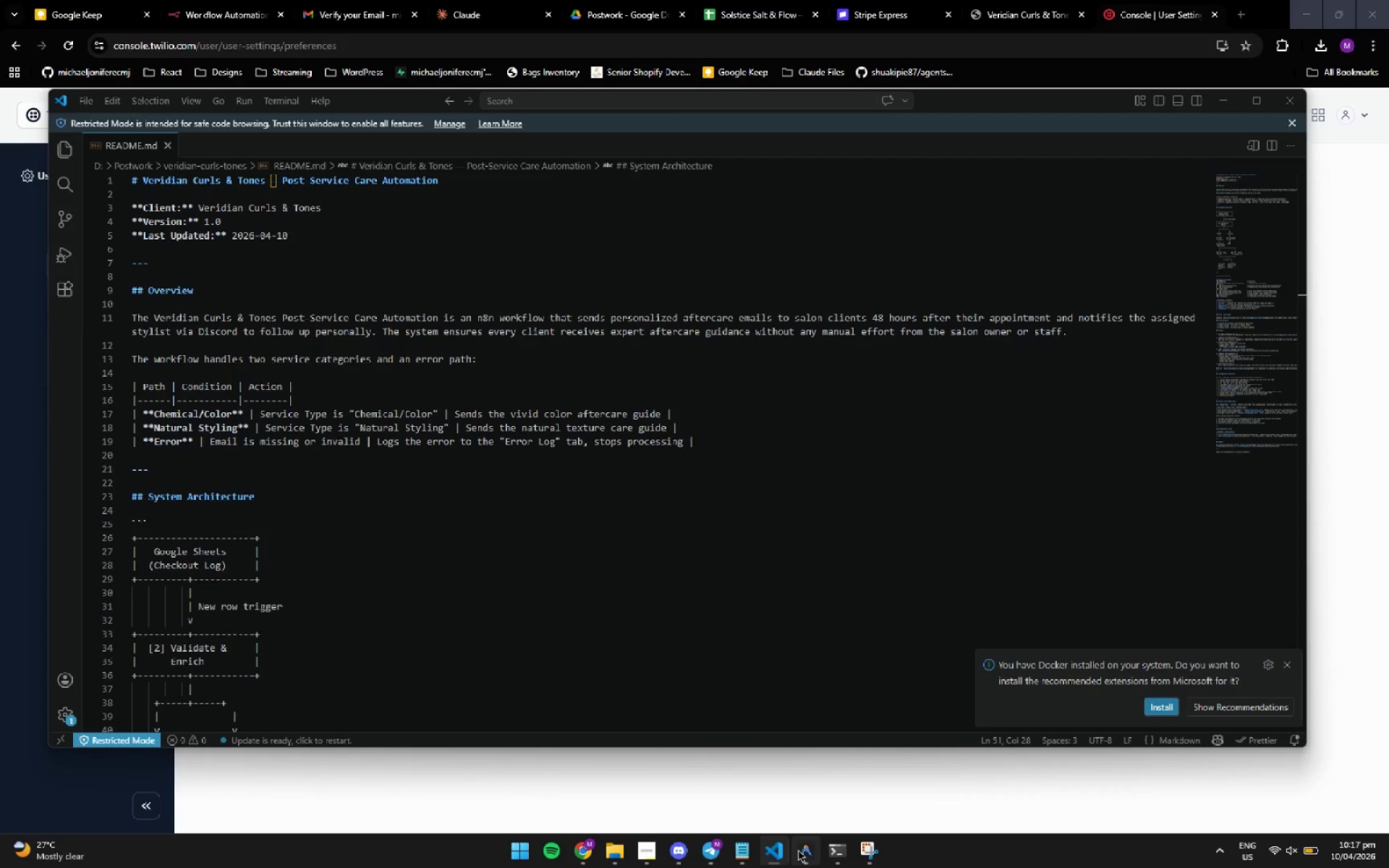 
left_click([807, 851])
 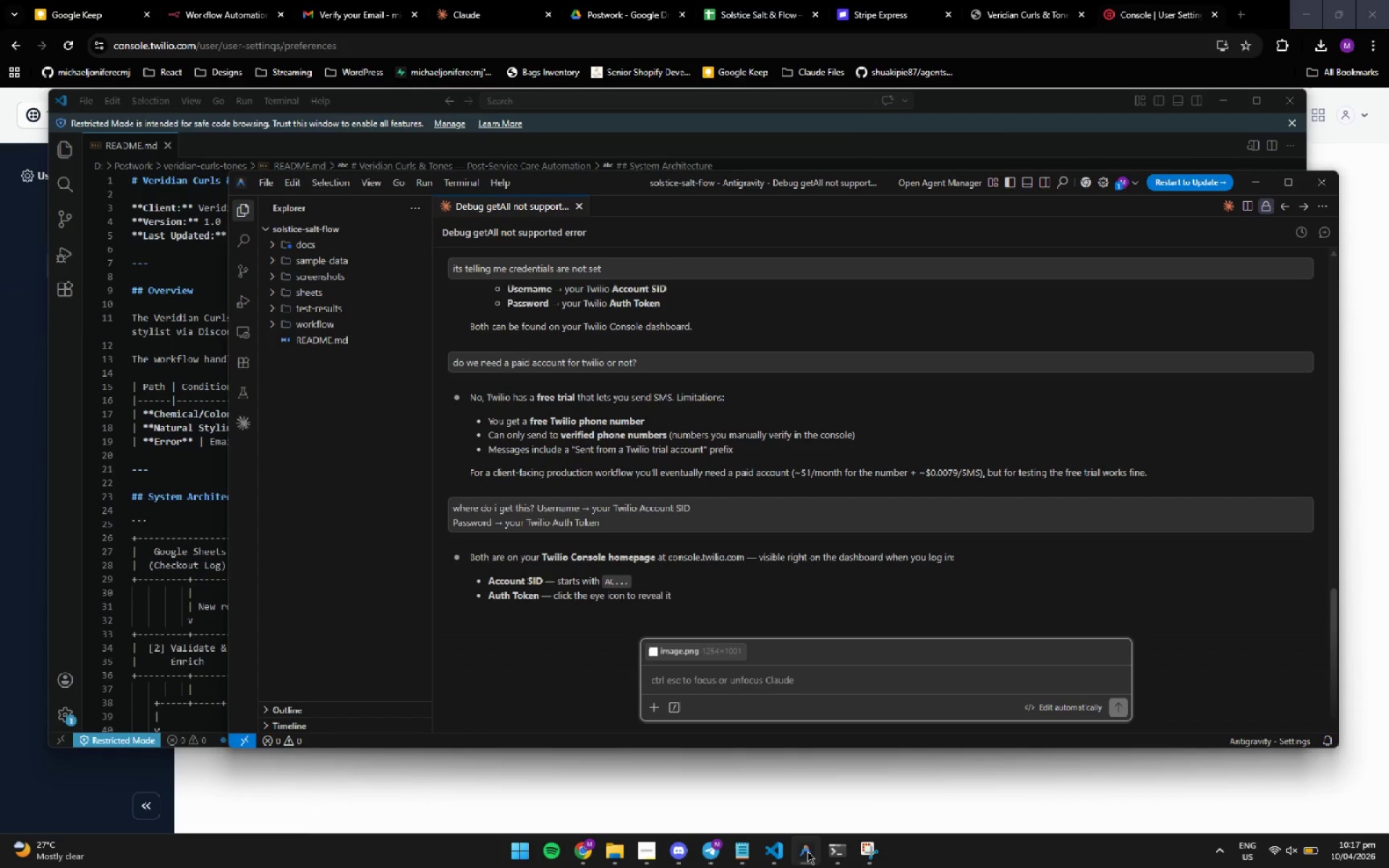 
type(which one? )
 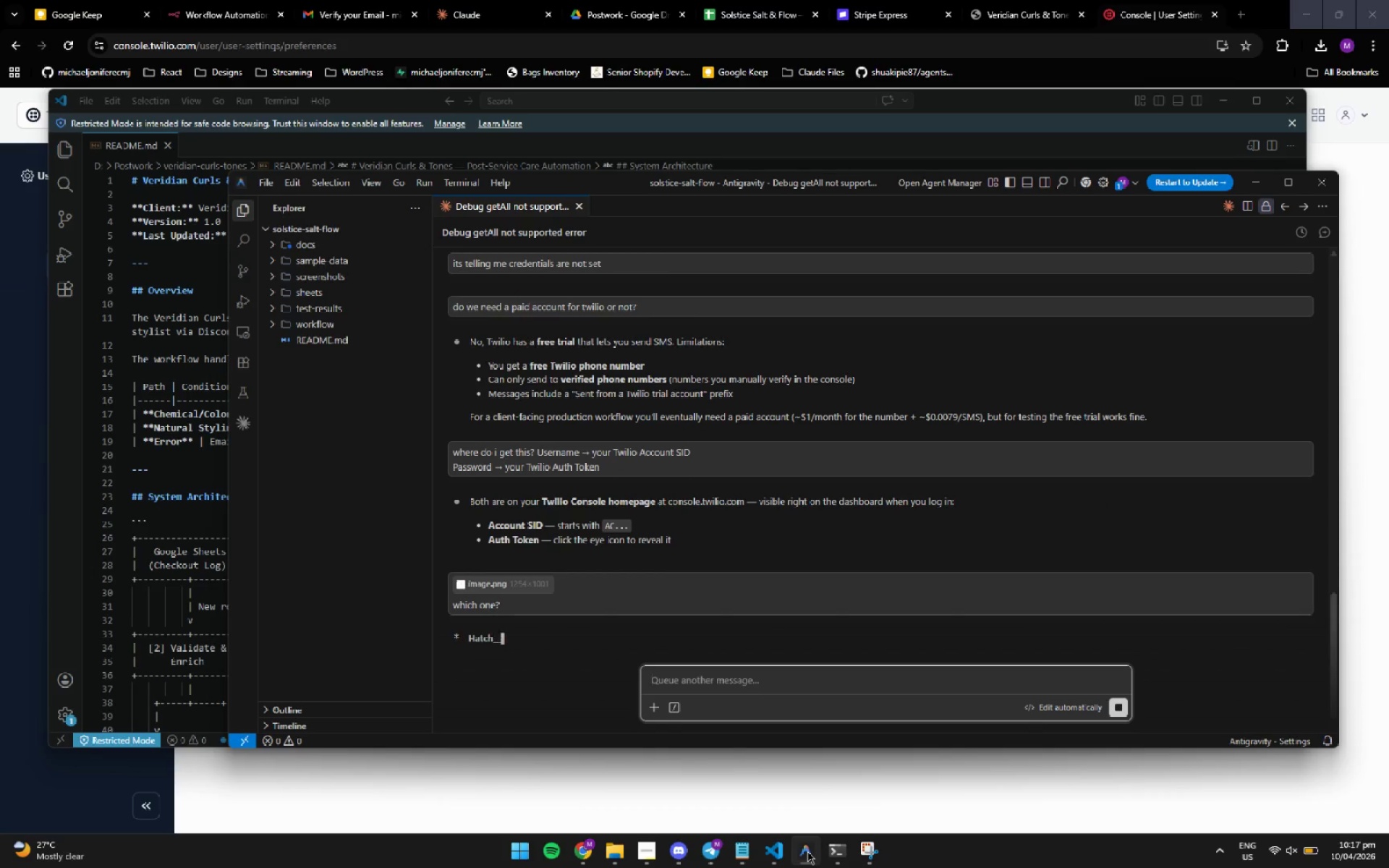 
 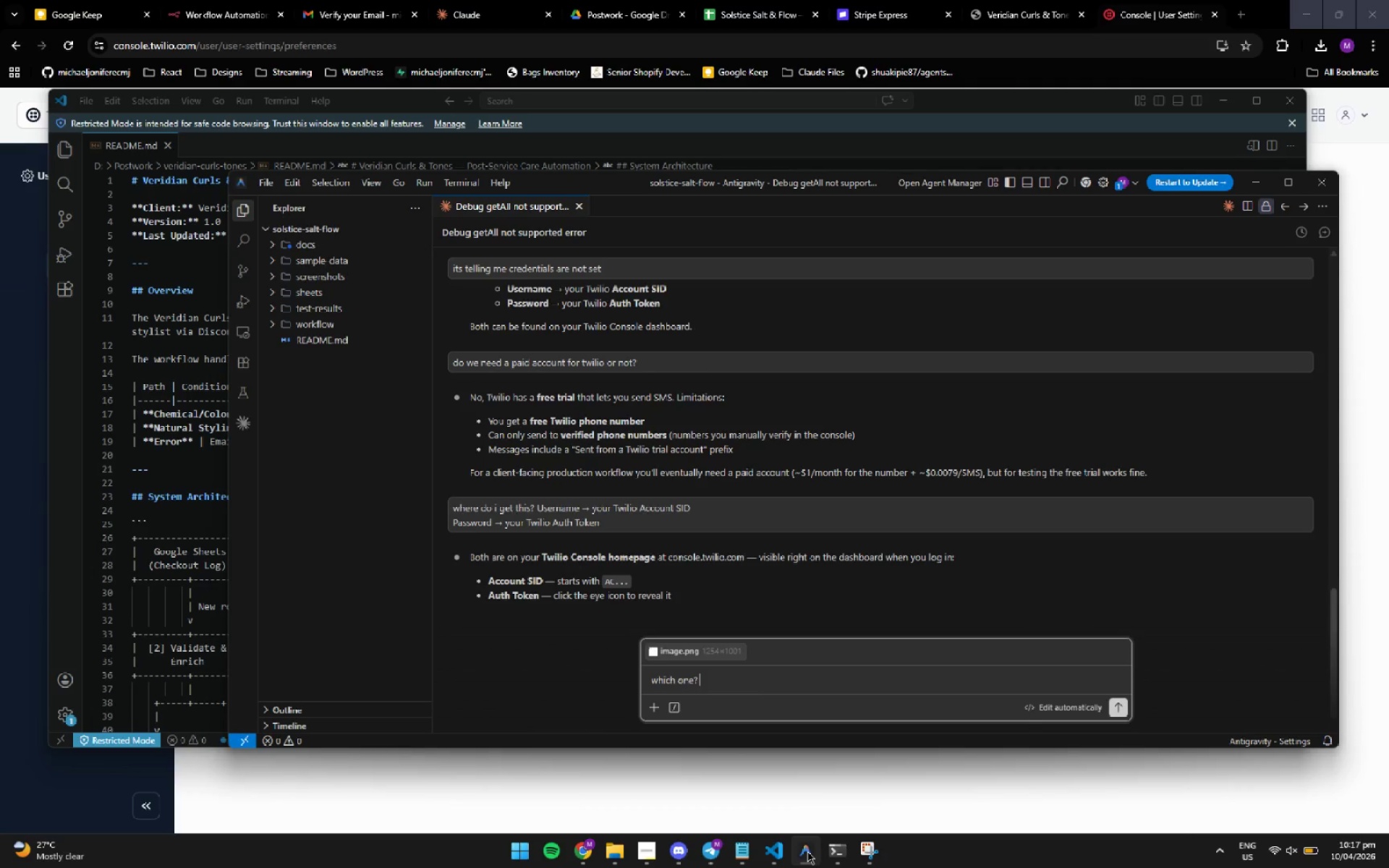 
key(Enter)
 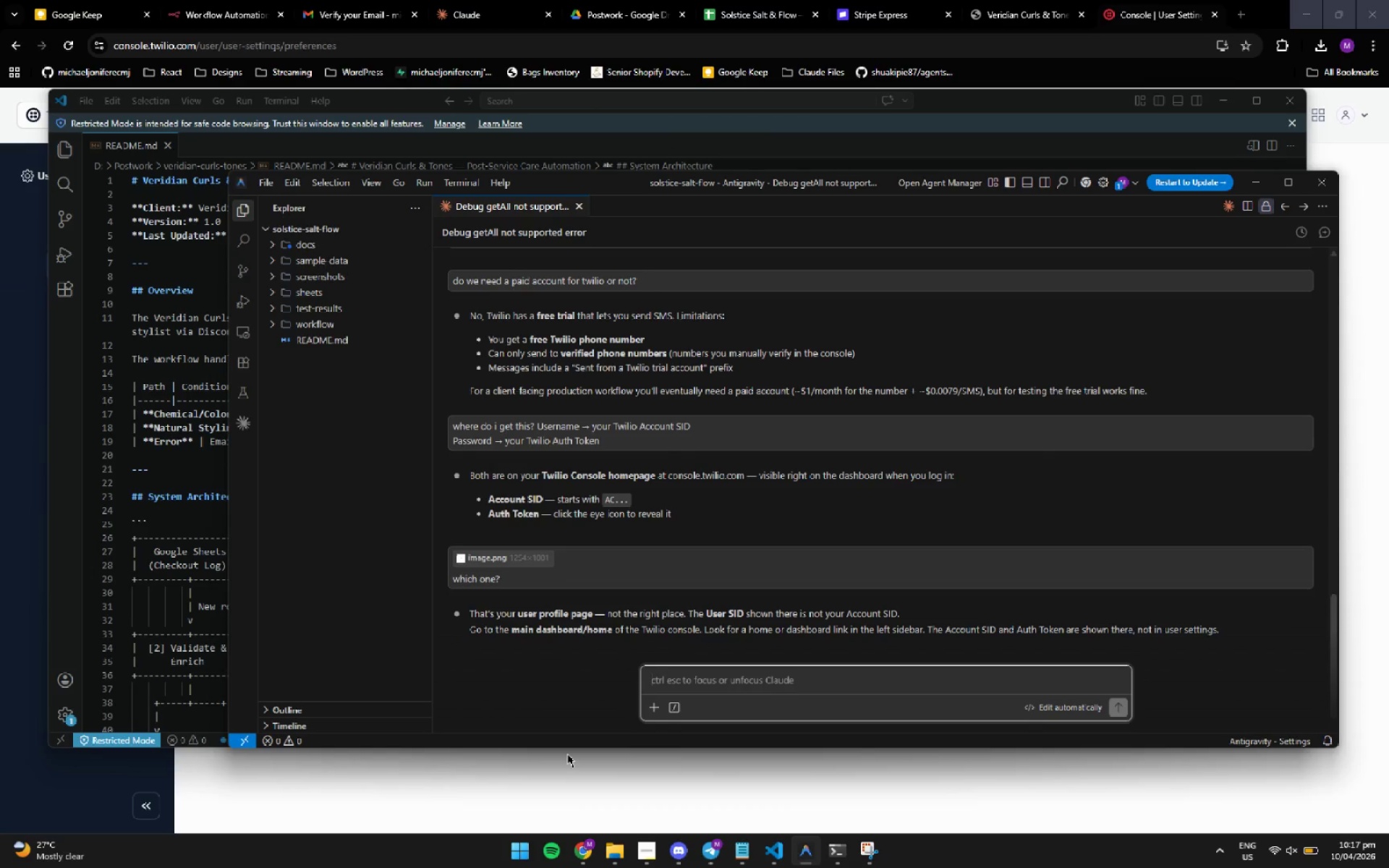 
wait(13.45)
 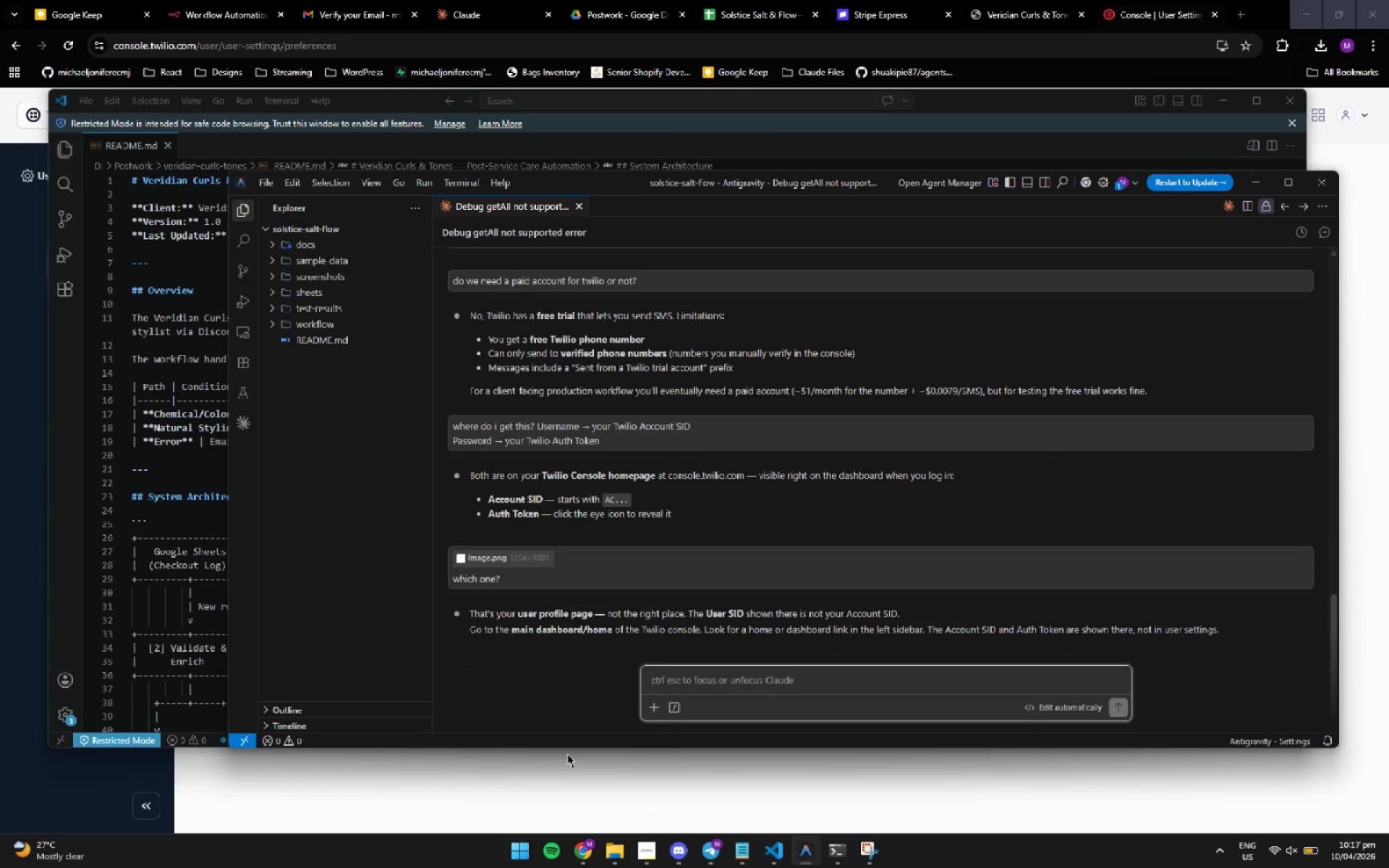 
left_click([567, 754])
 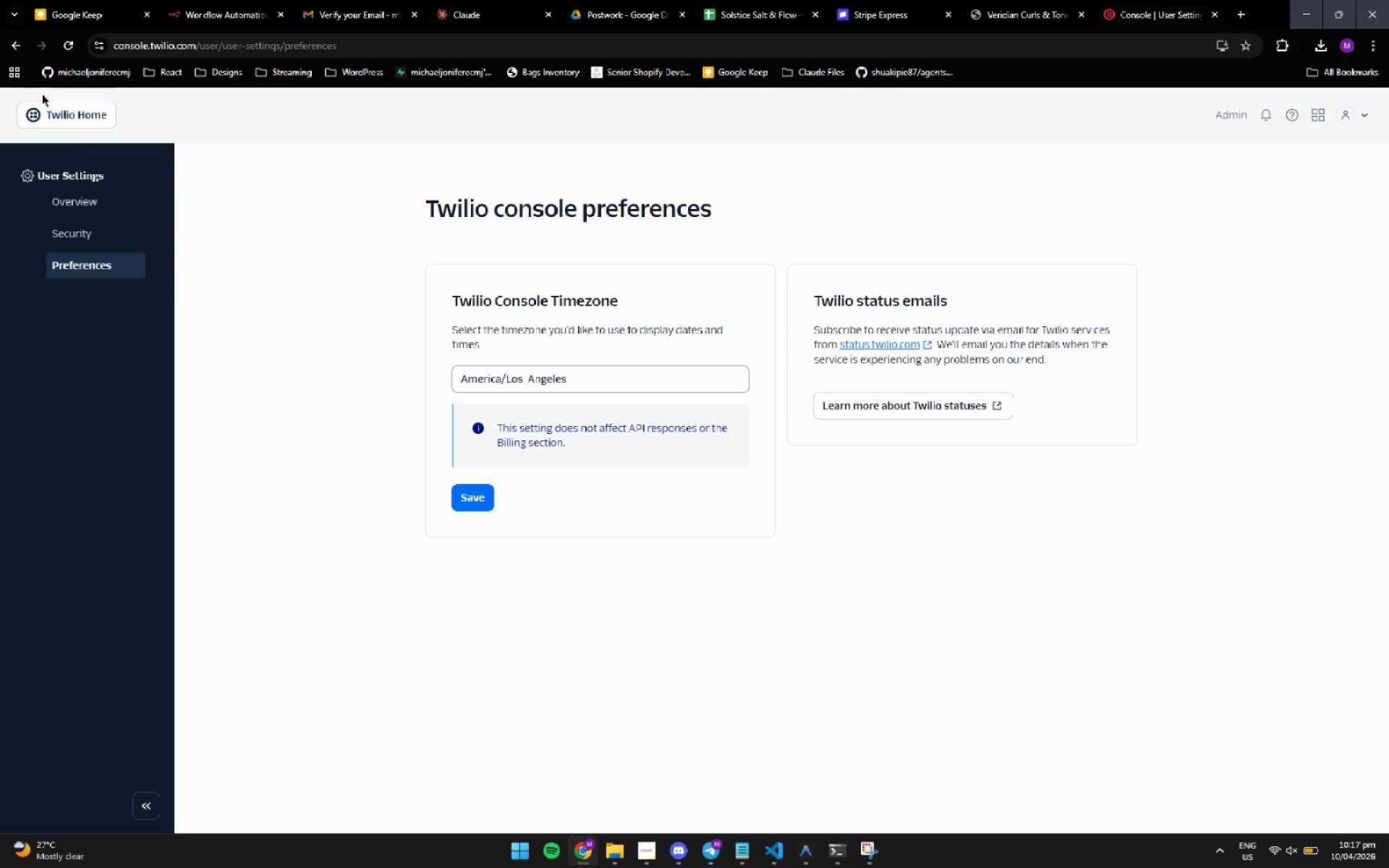 
left_click([59, 128])
 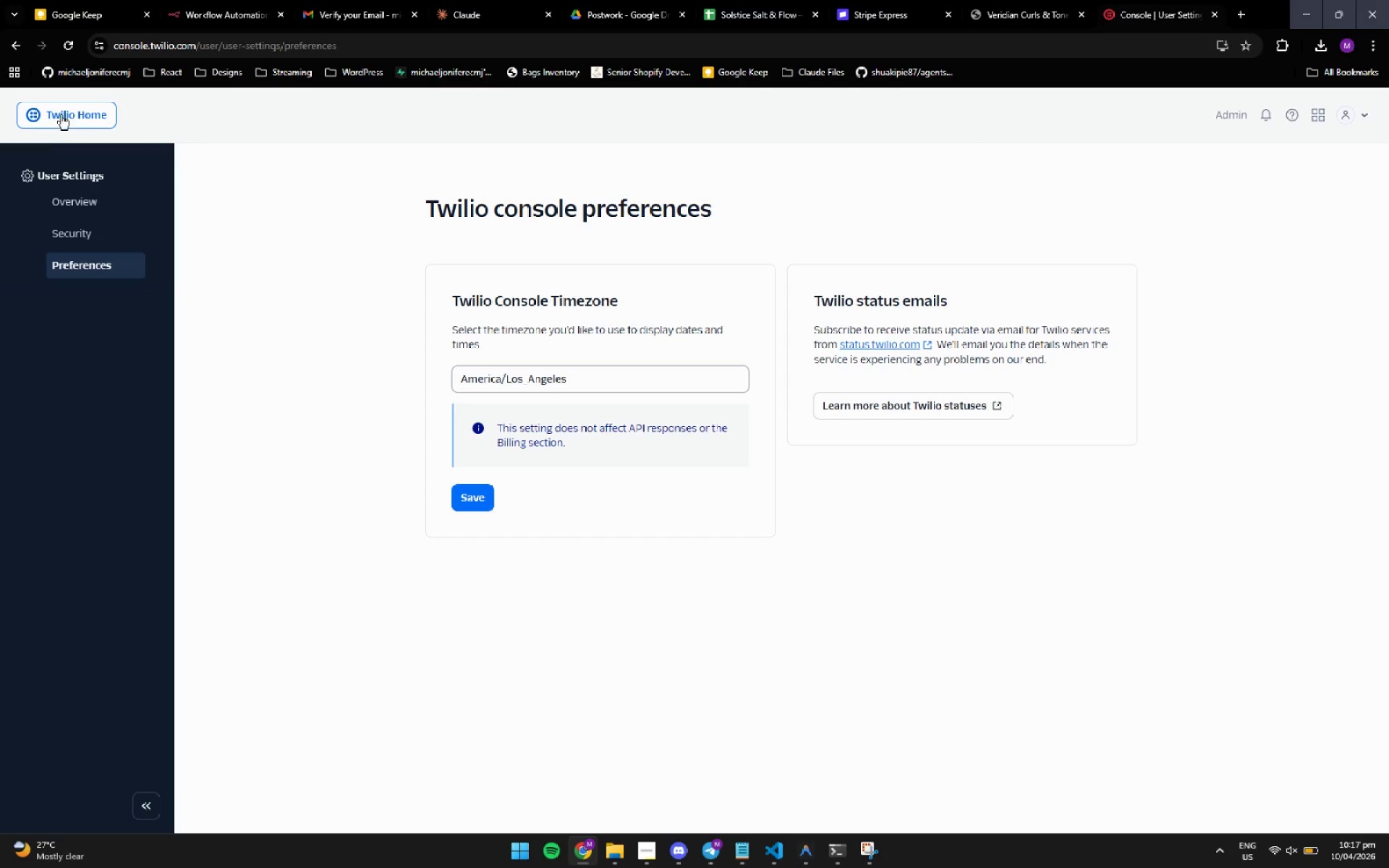 
left_click([61, 114])
 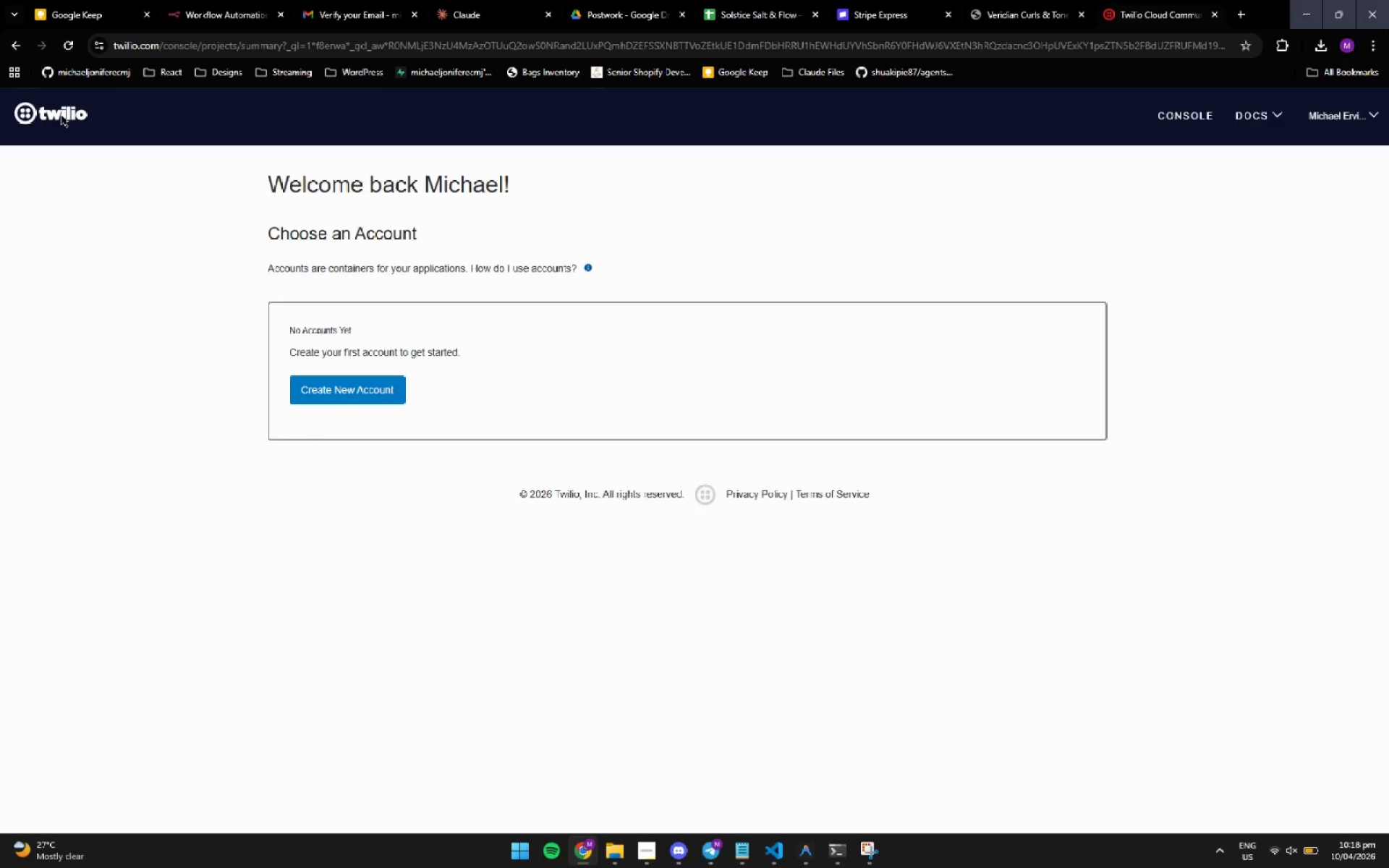 
wait(10.47)
 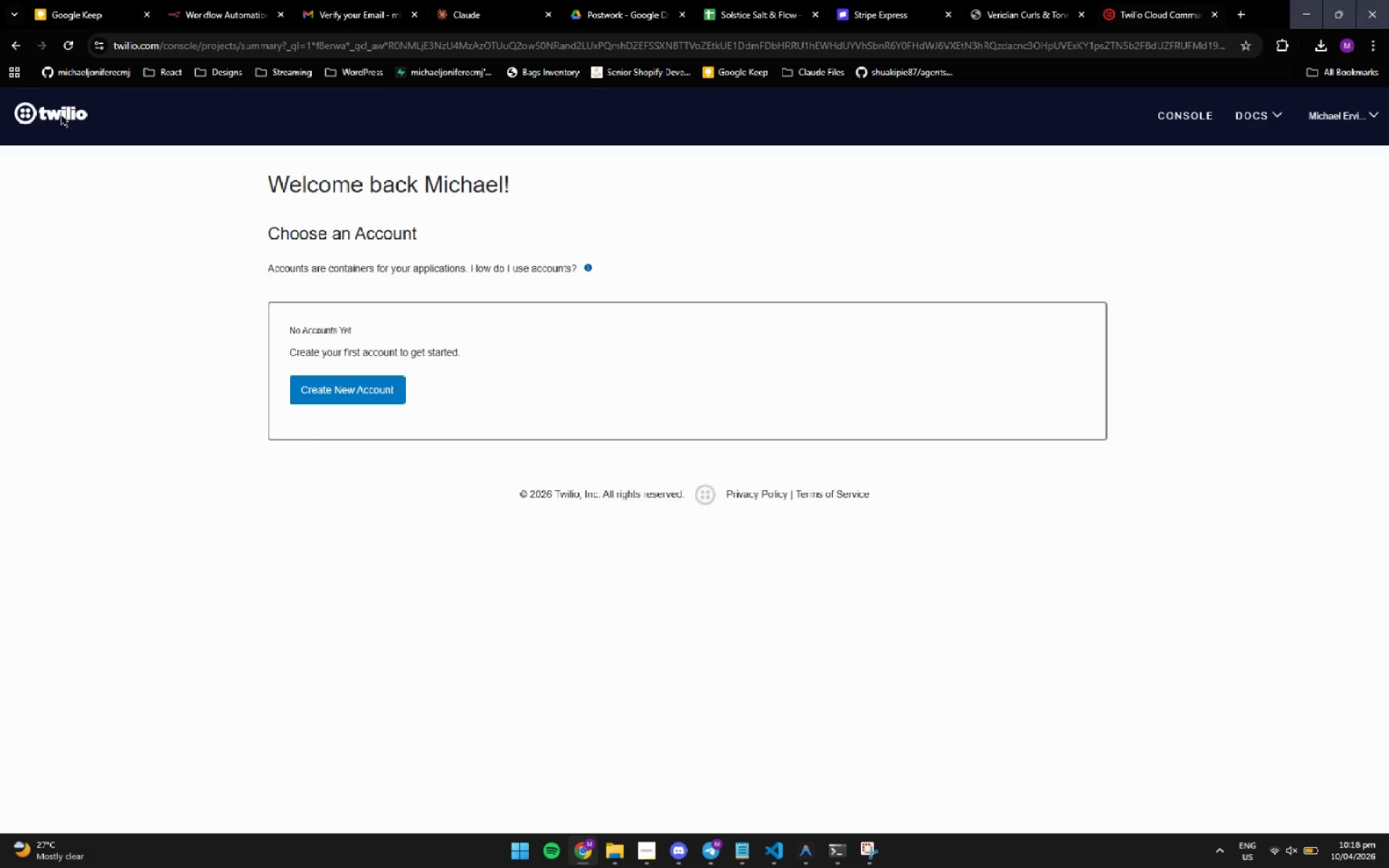 
left_click([386, 399])
 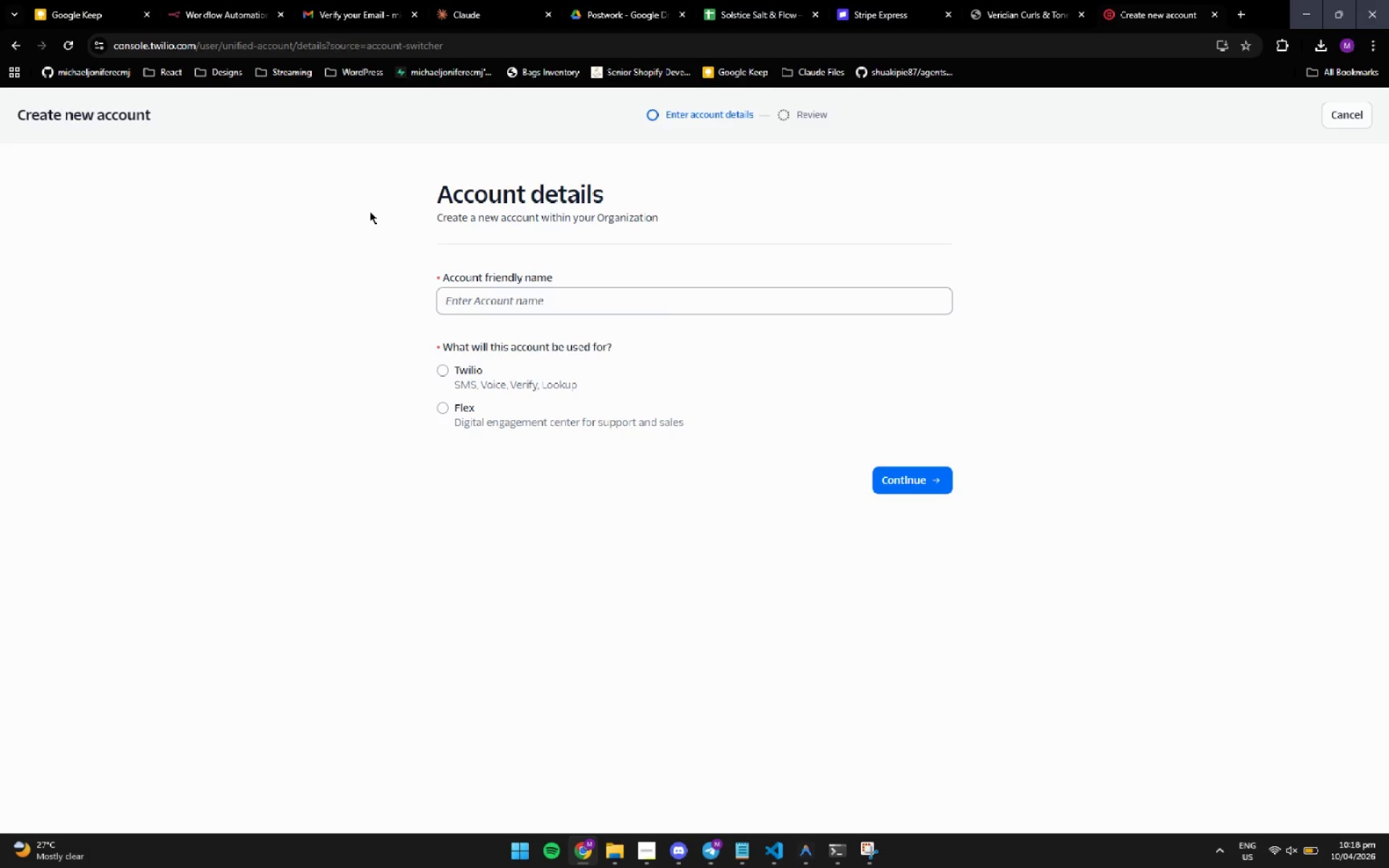 
wait(6.89)
 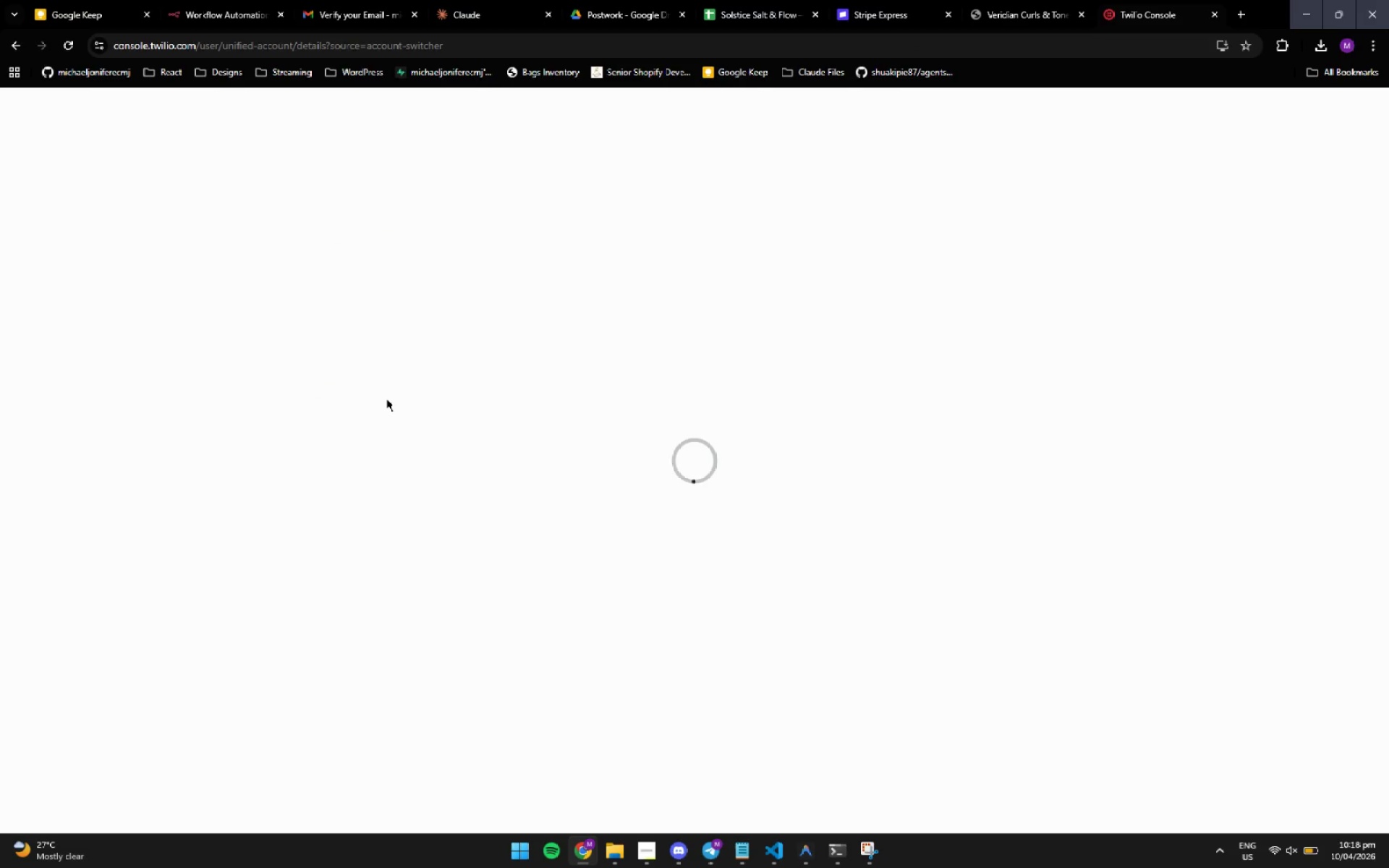 
left_click([511, 302])
 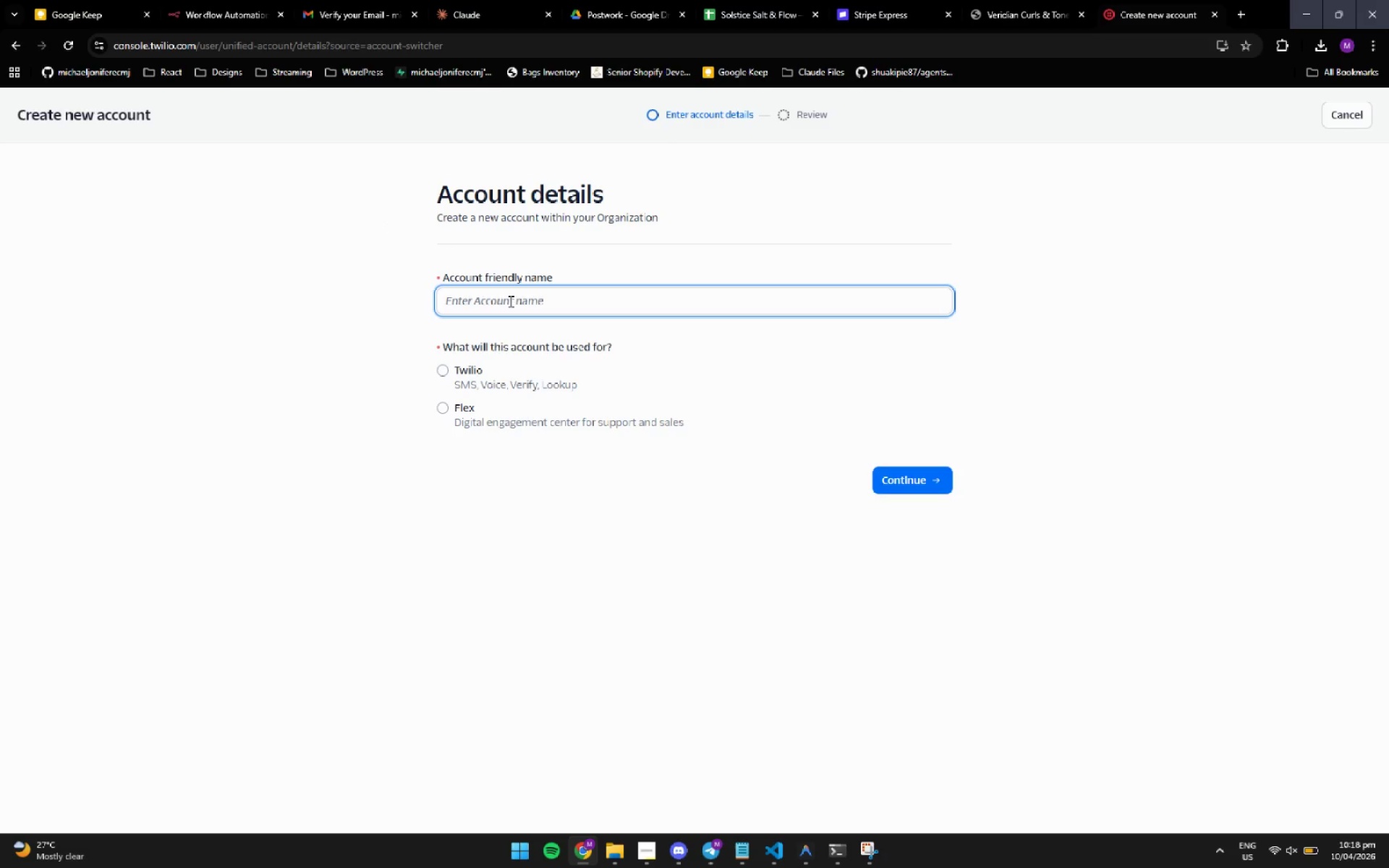 
type(Michael)
 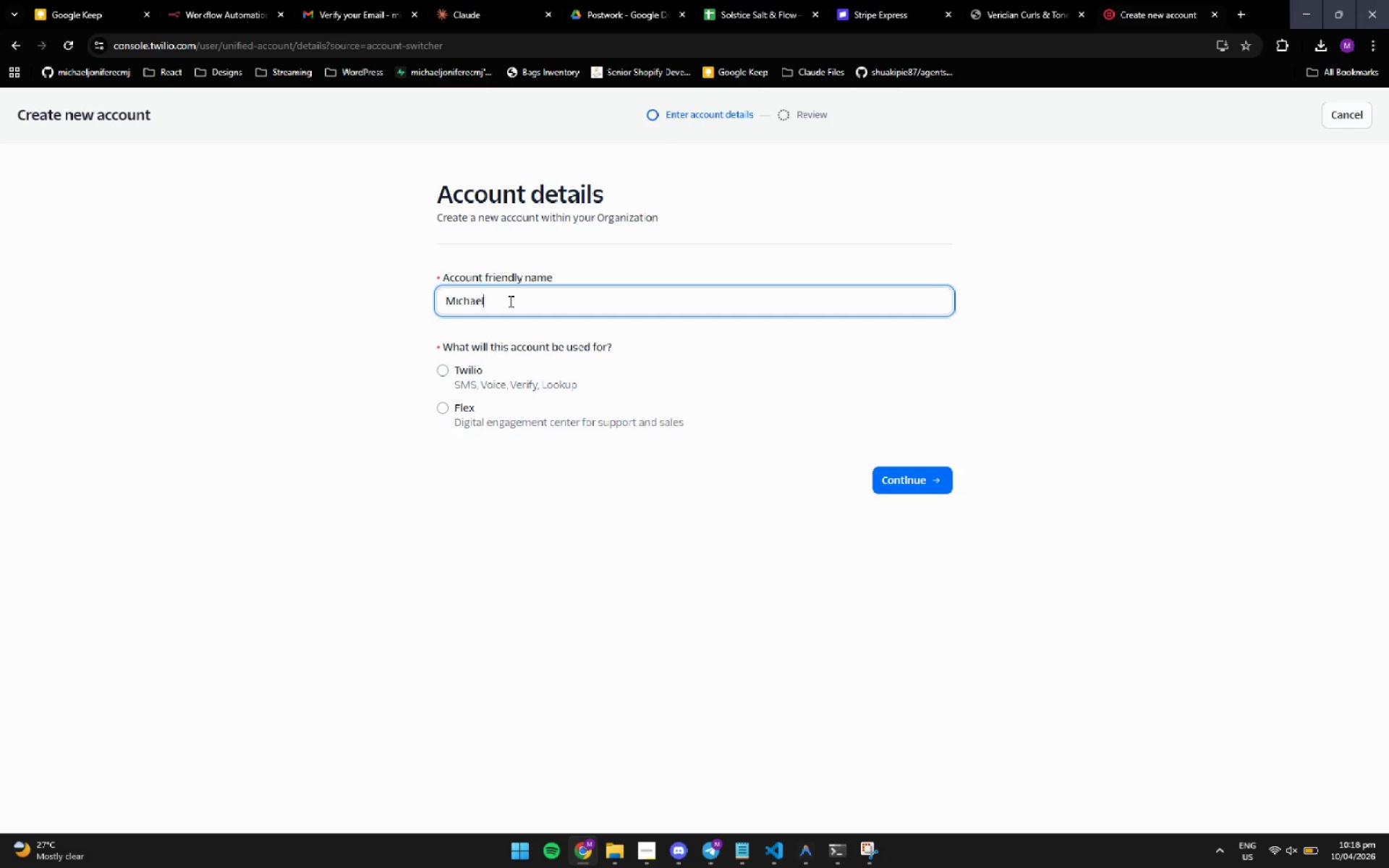 
hold_key(key=Backspace, duration=0.91)
 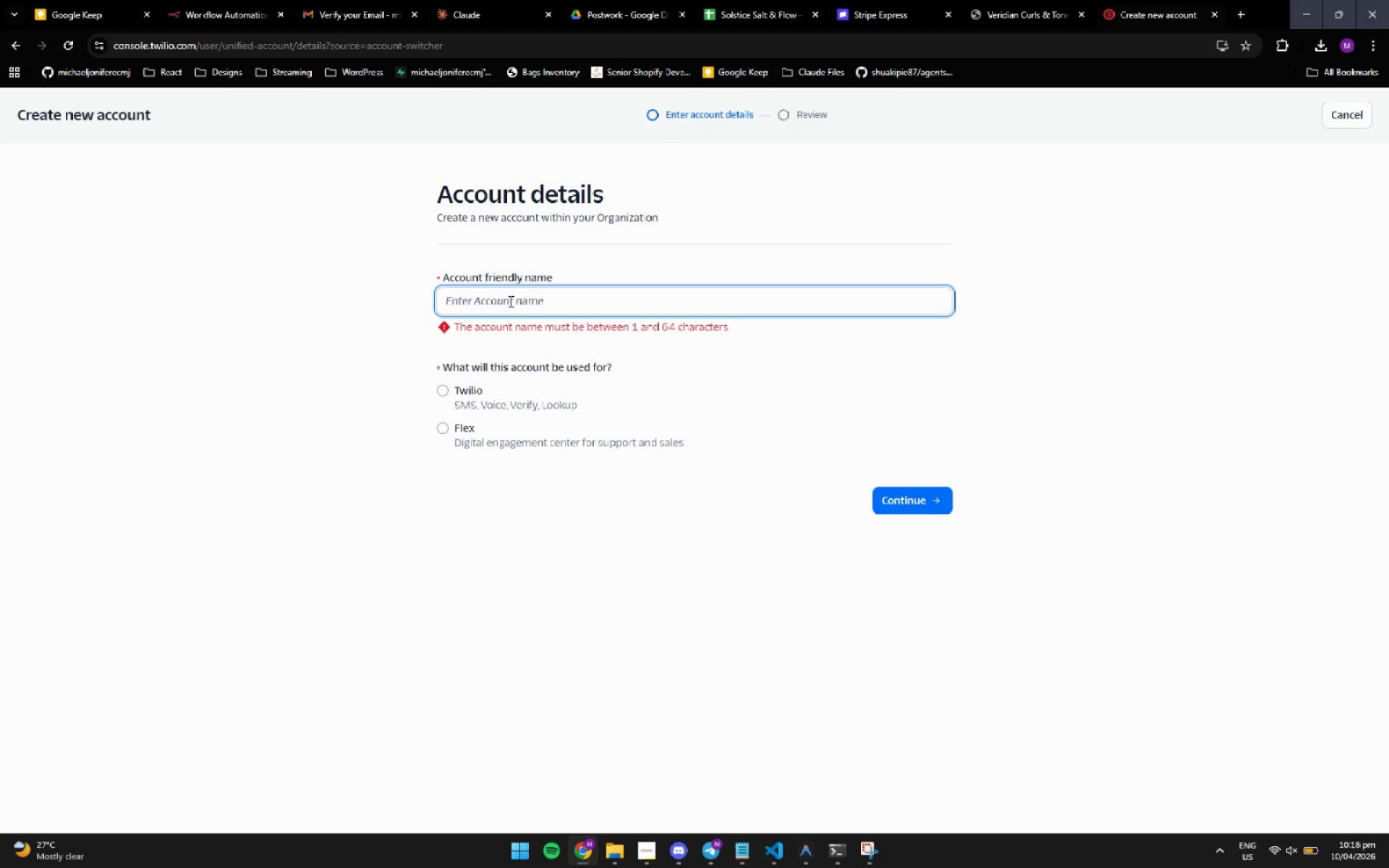 
type(Test APP)
 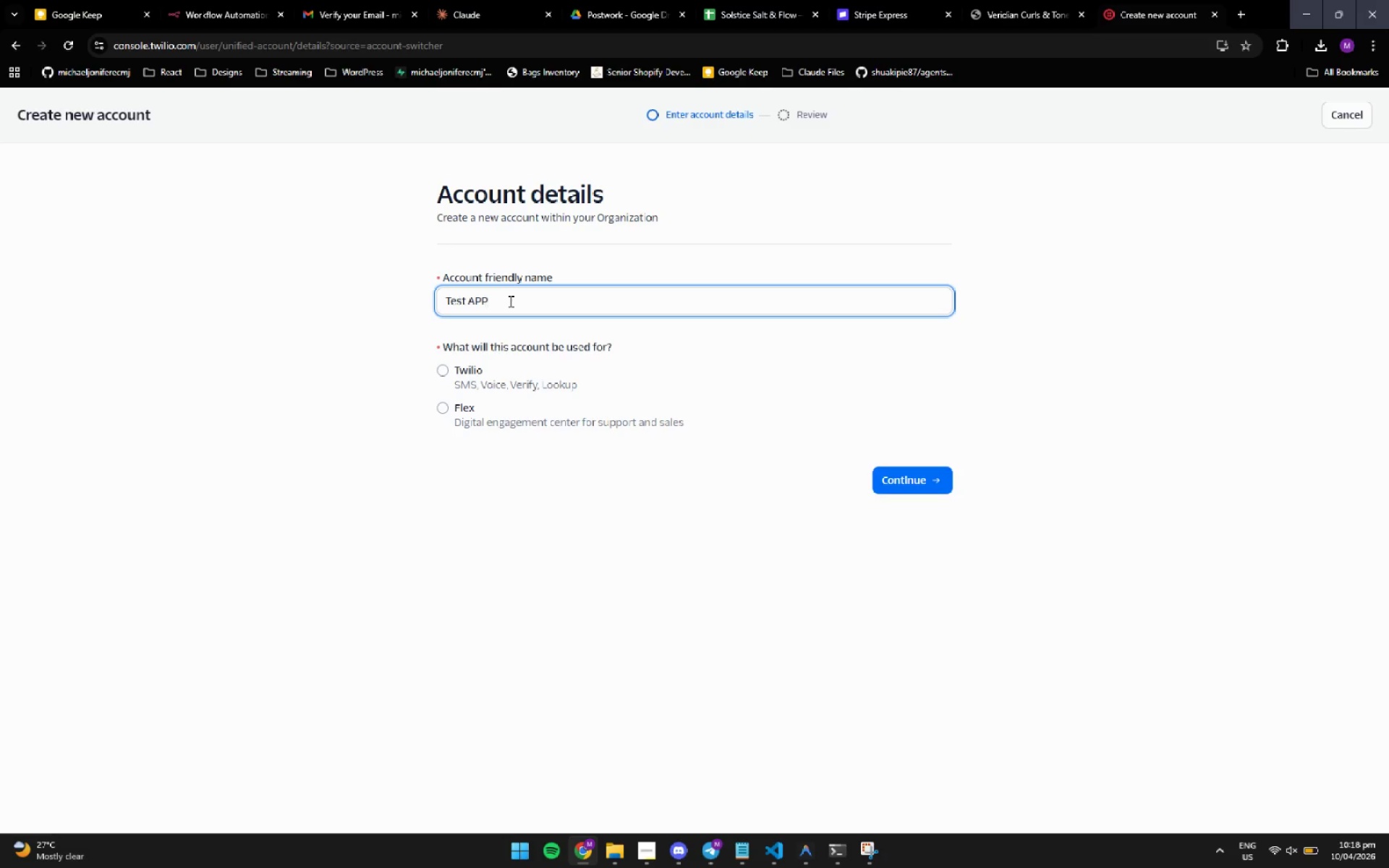 
left_click([449, 374])
 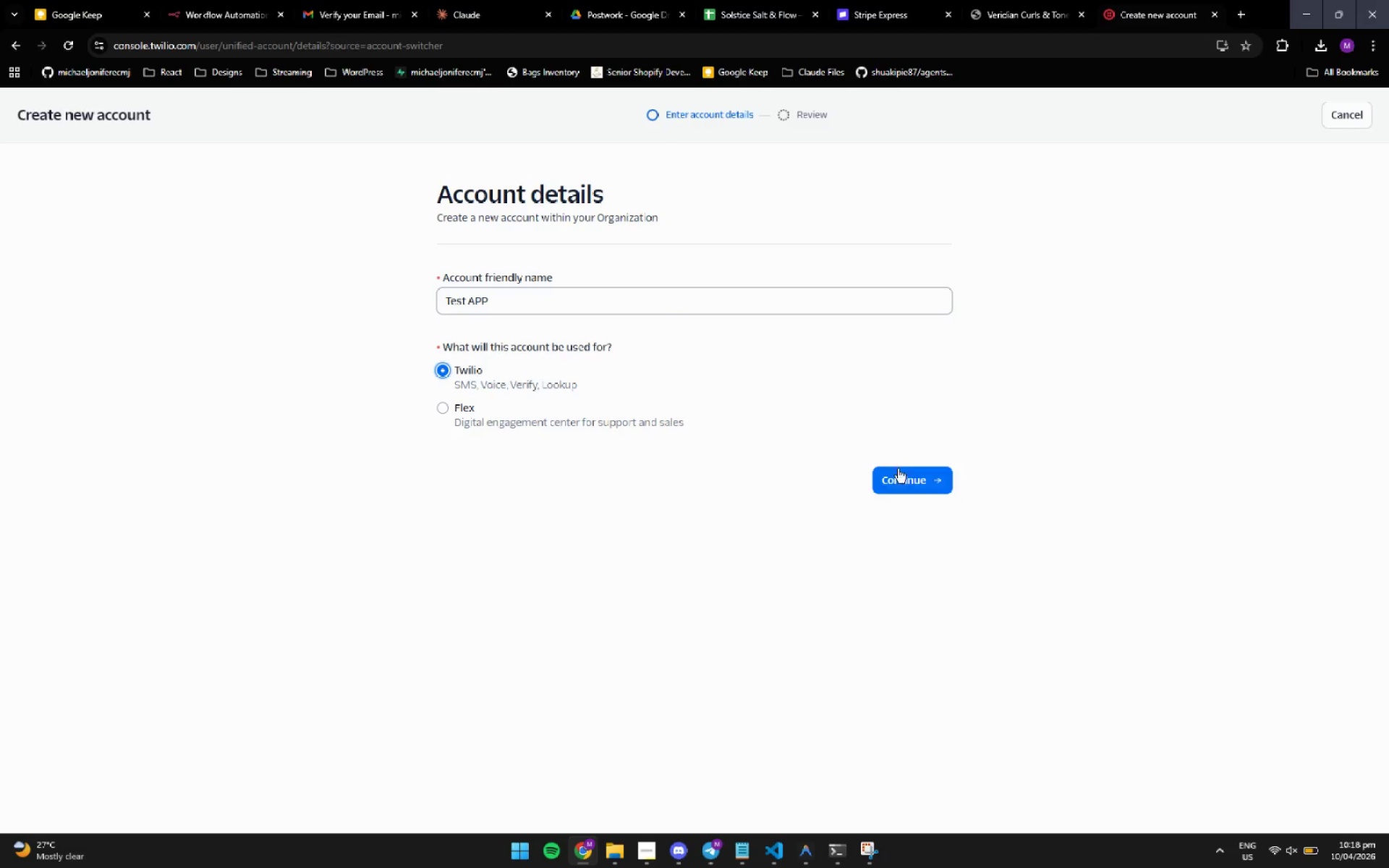 
left_click([900, 477])
 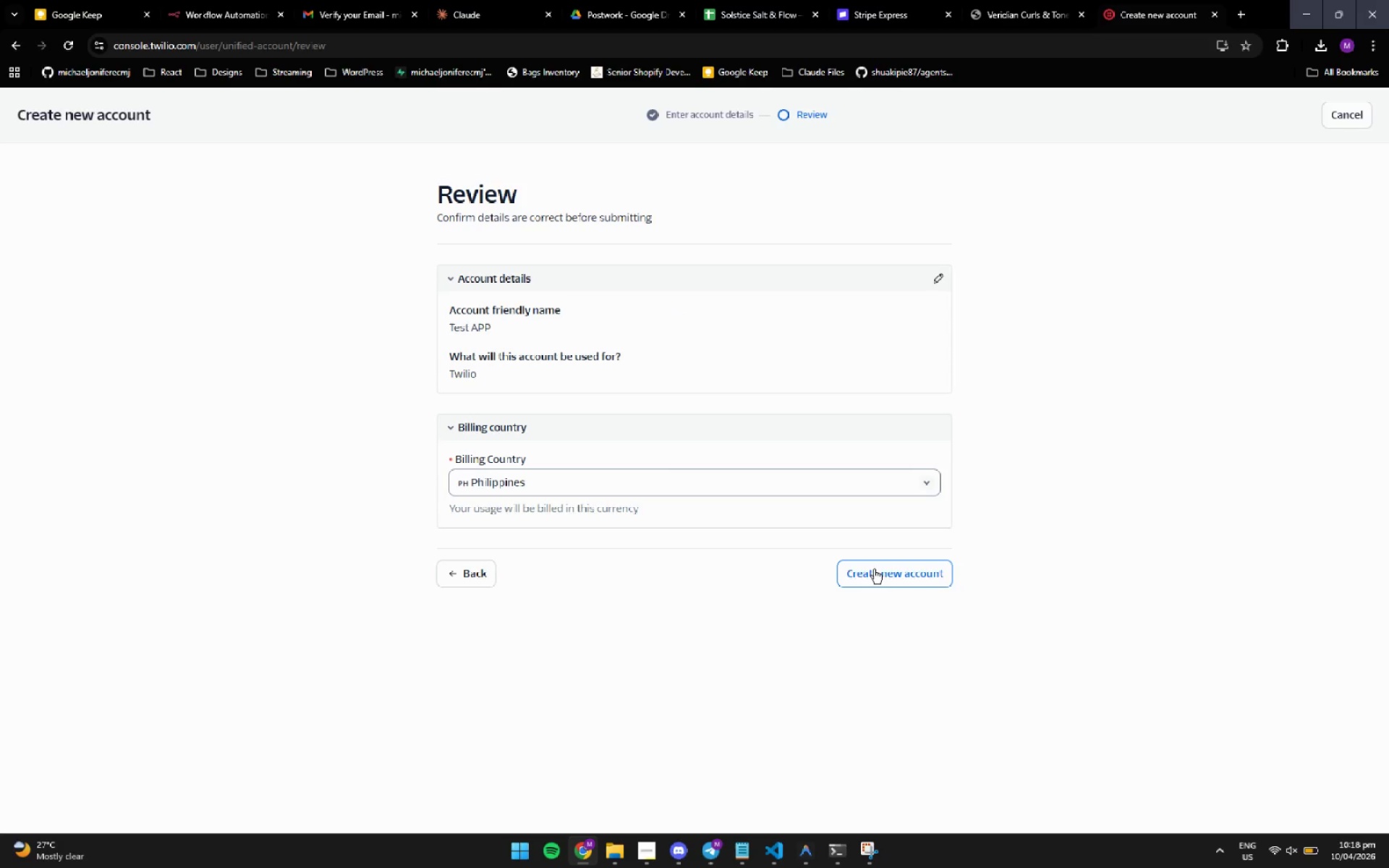 
left_click([878, 570])
 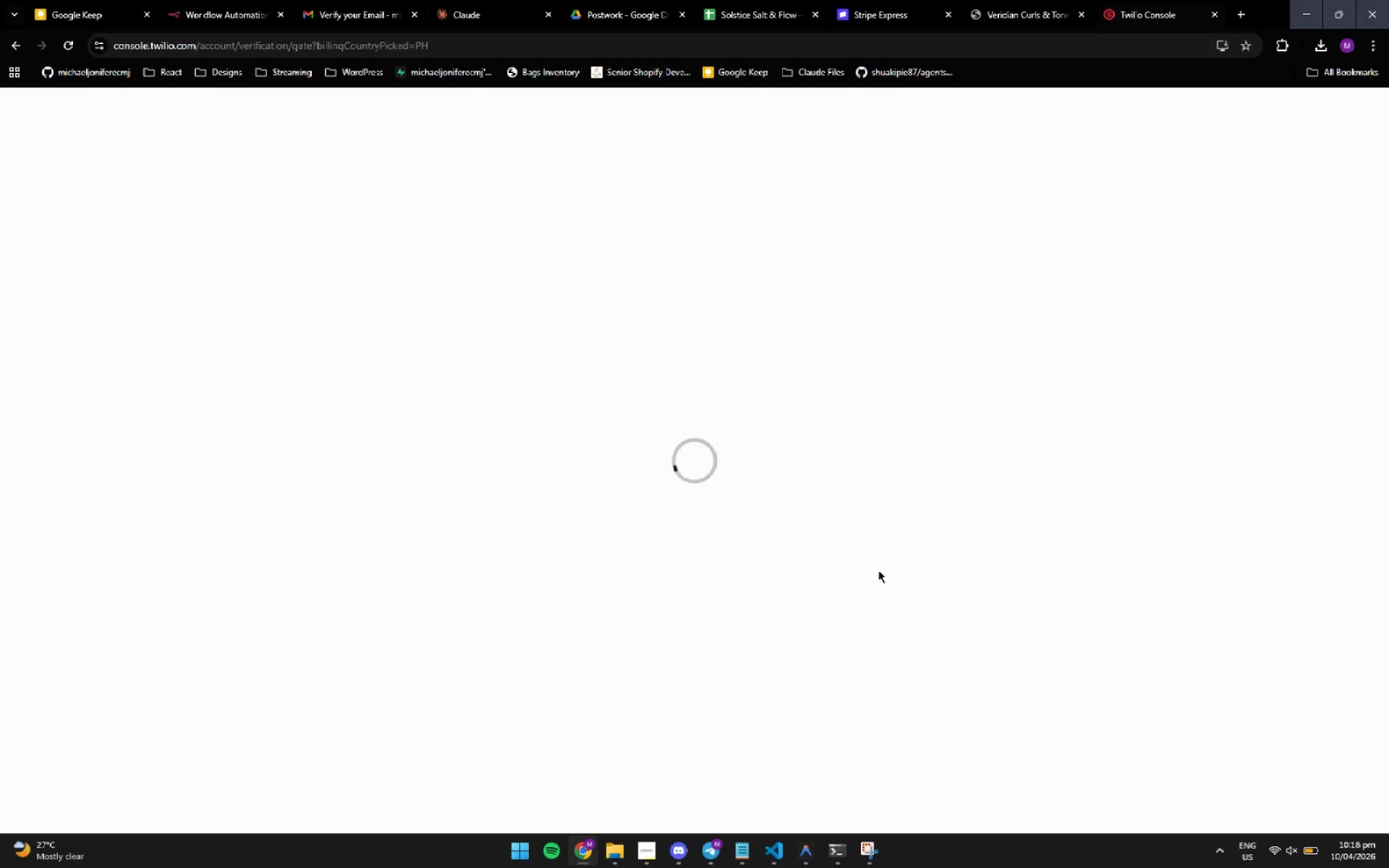 
hold_key(key=Backquote, duration=0.33)
 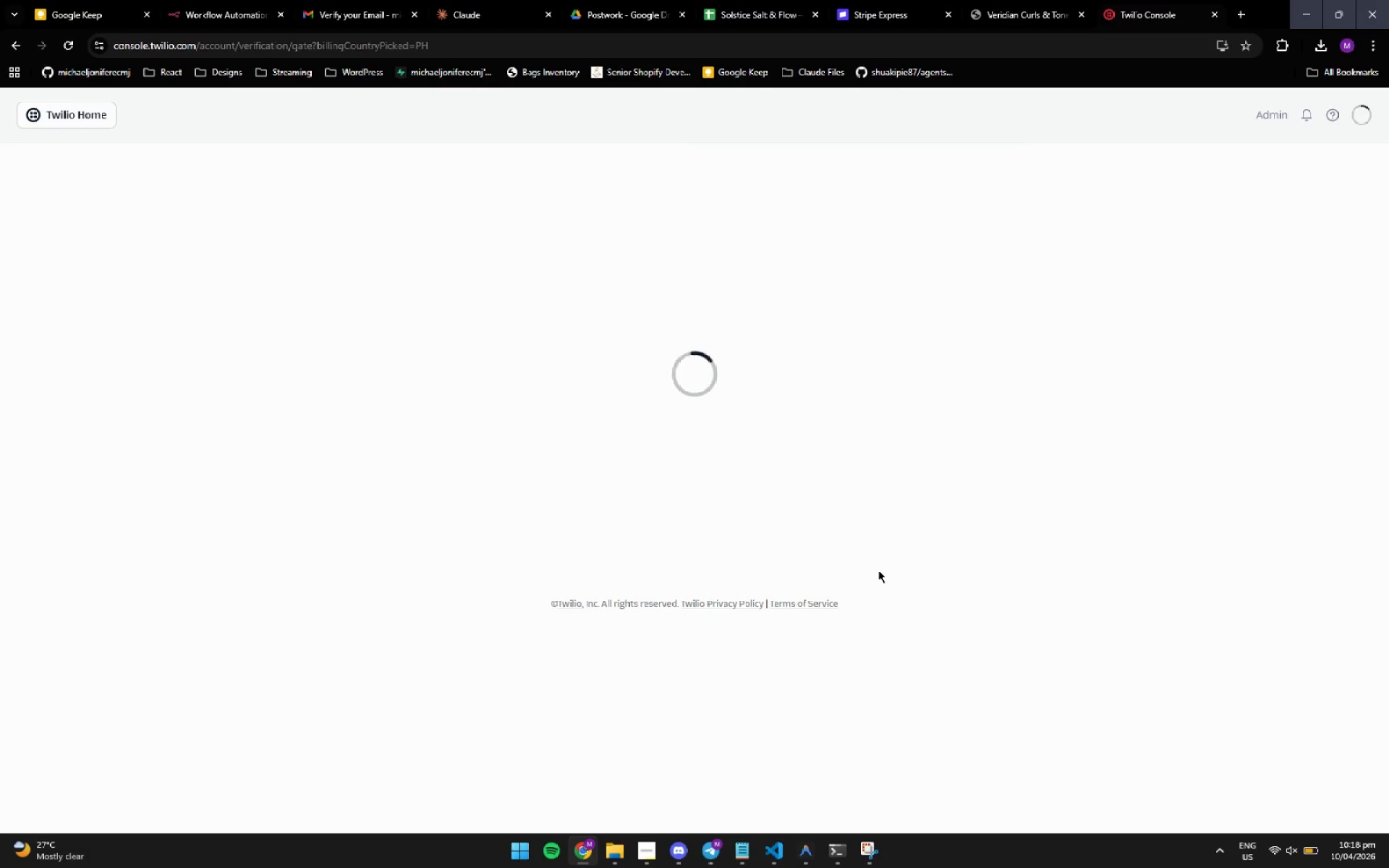 
key(F2)
 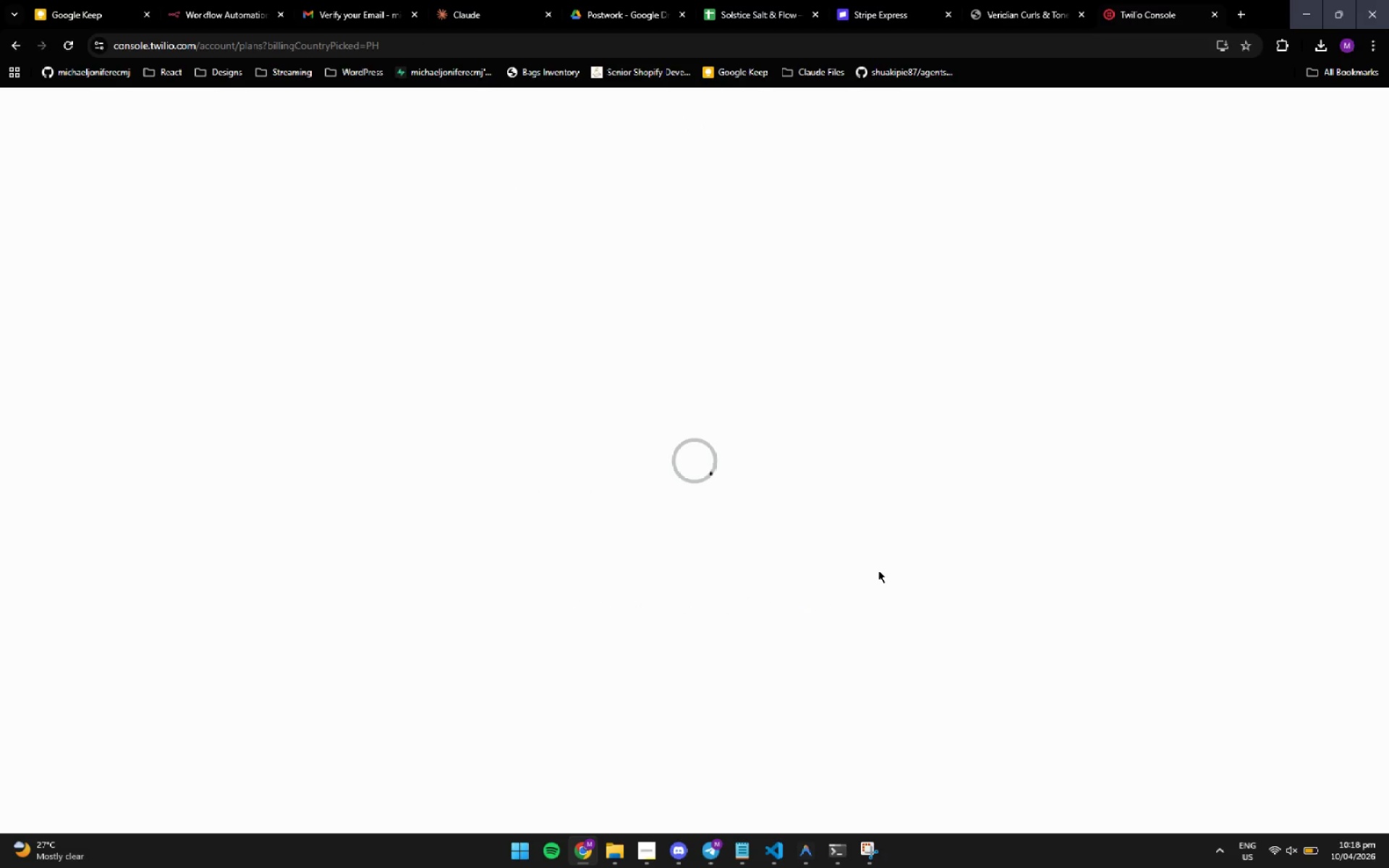 
wait(9.92)
 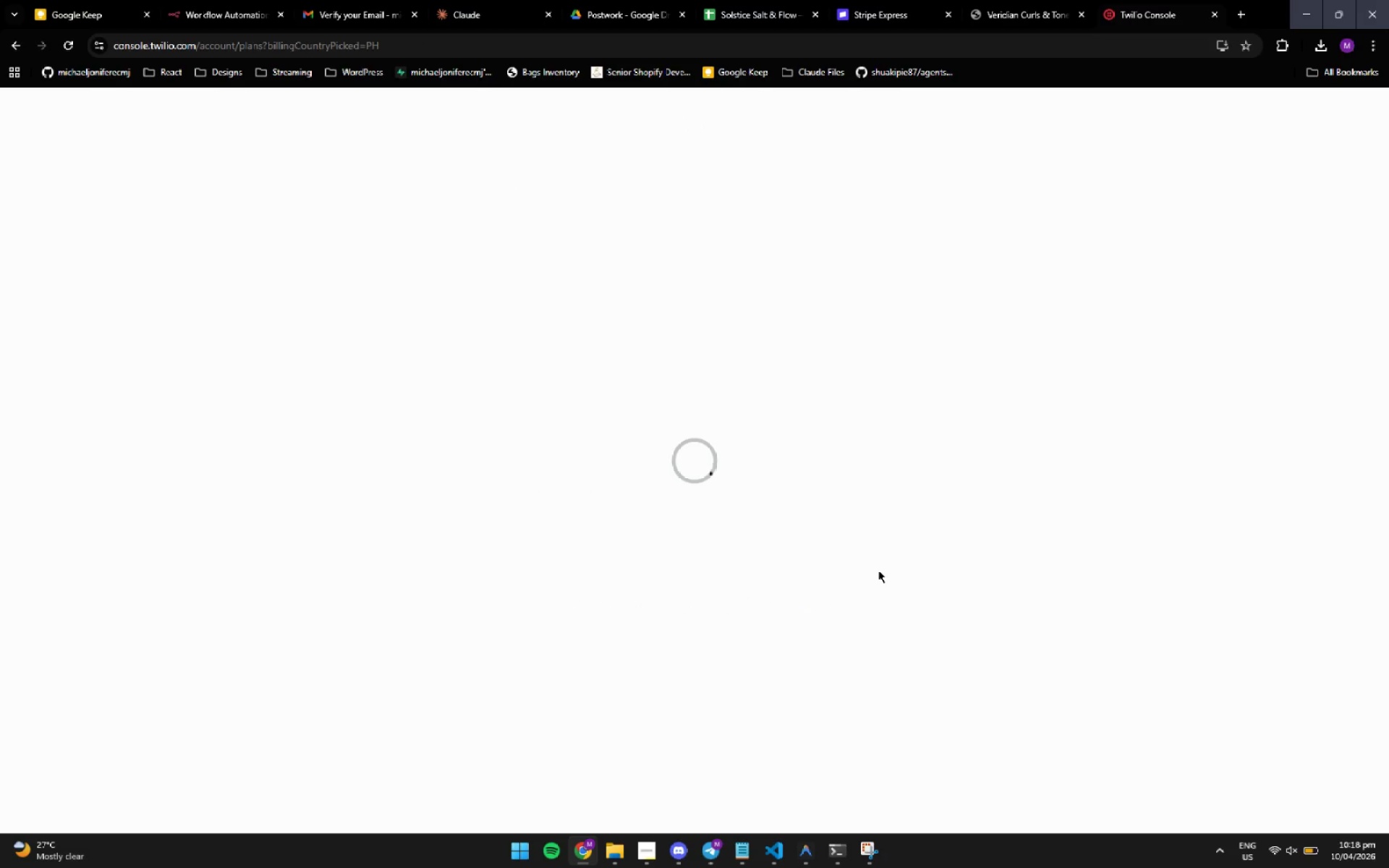 
left_click([556, 408])
 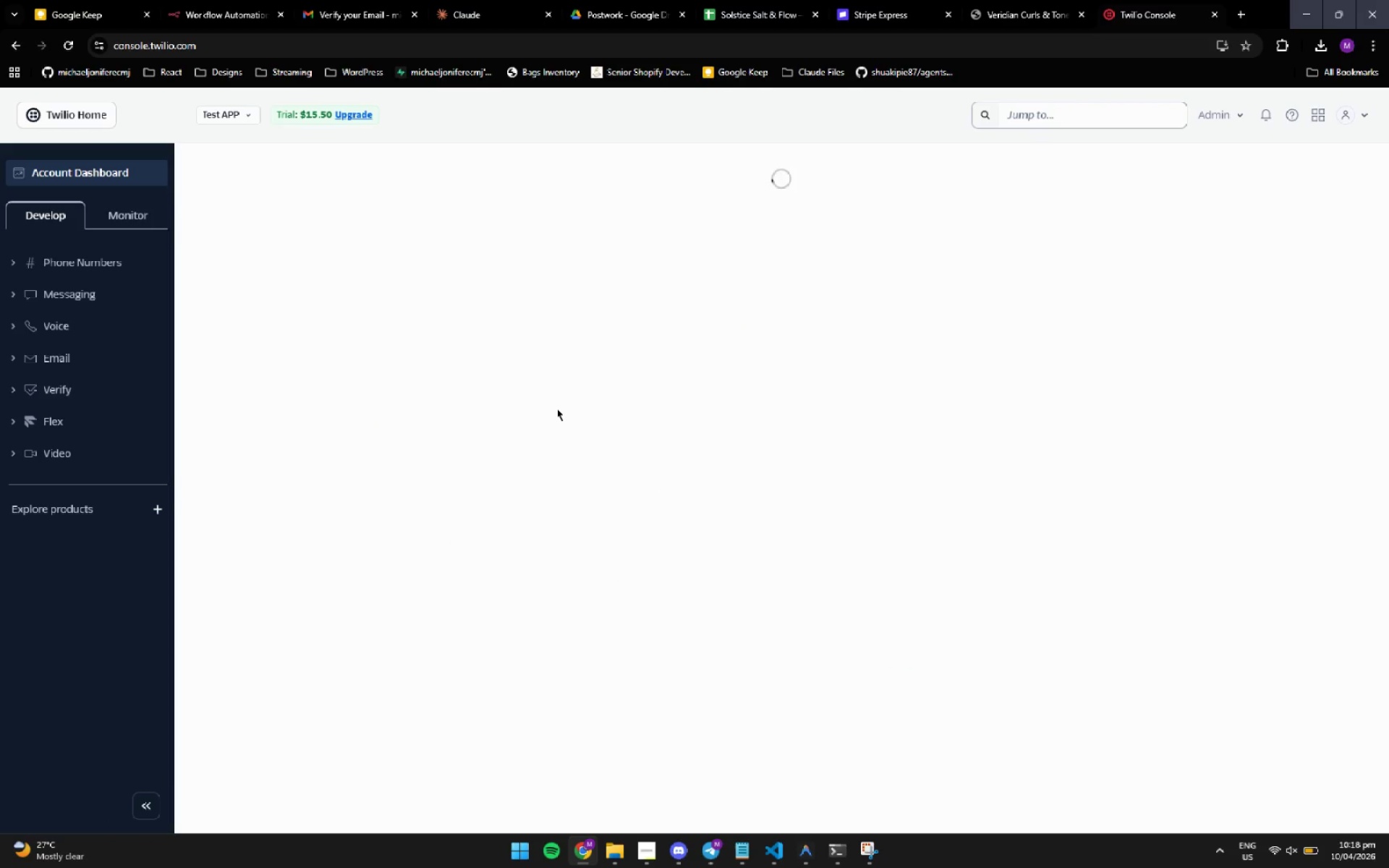 
wait(8.47)
 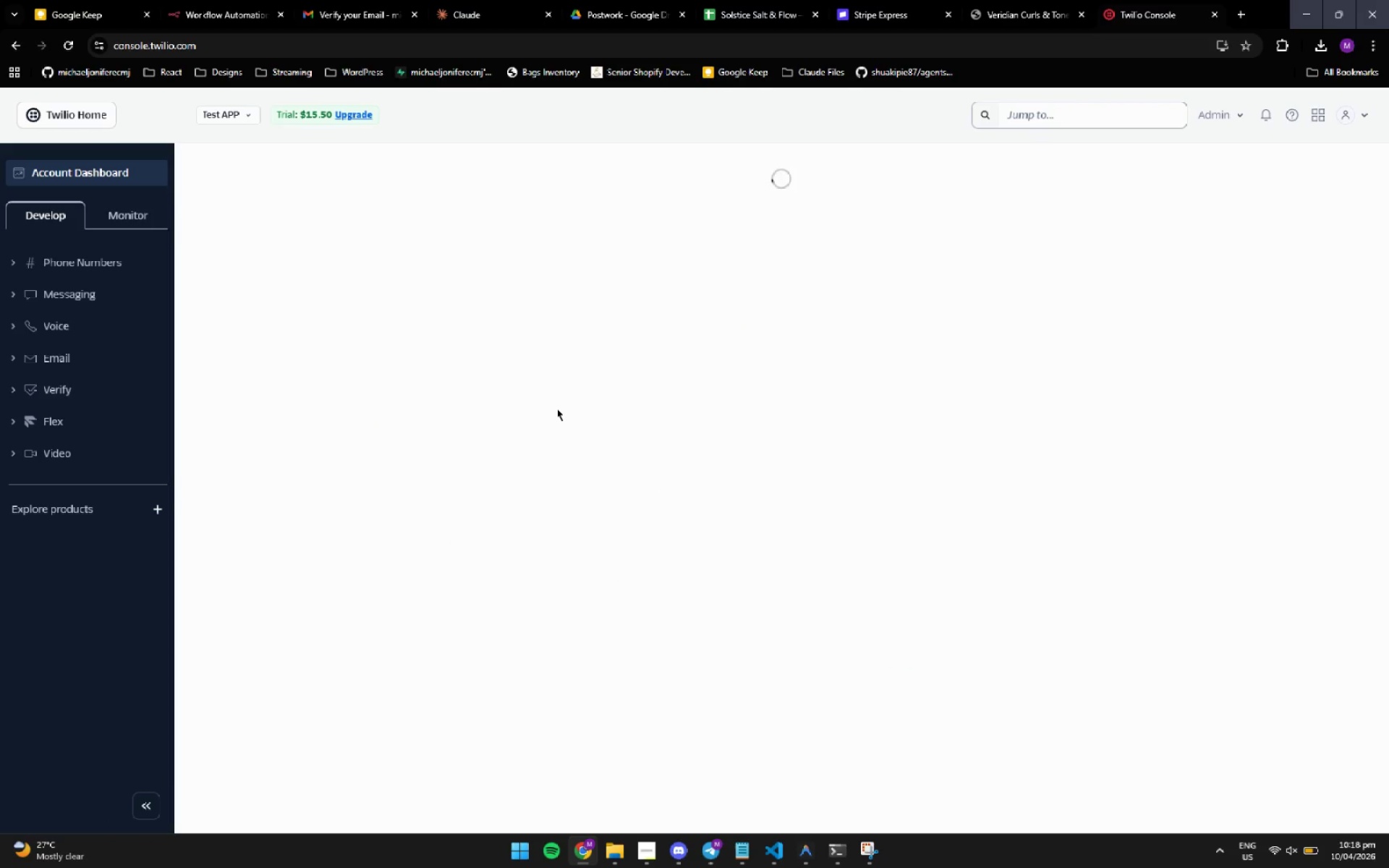 
left_click([744, 482])
 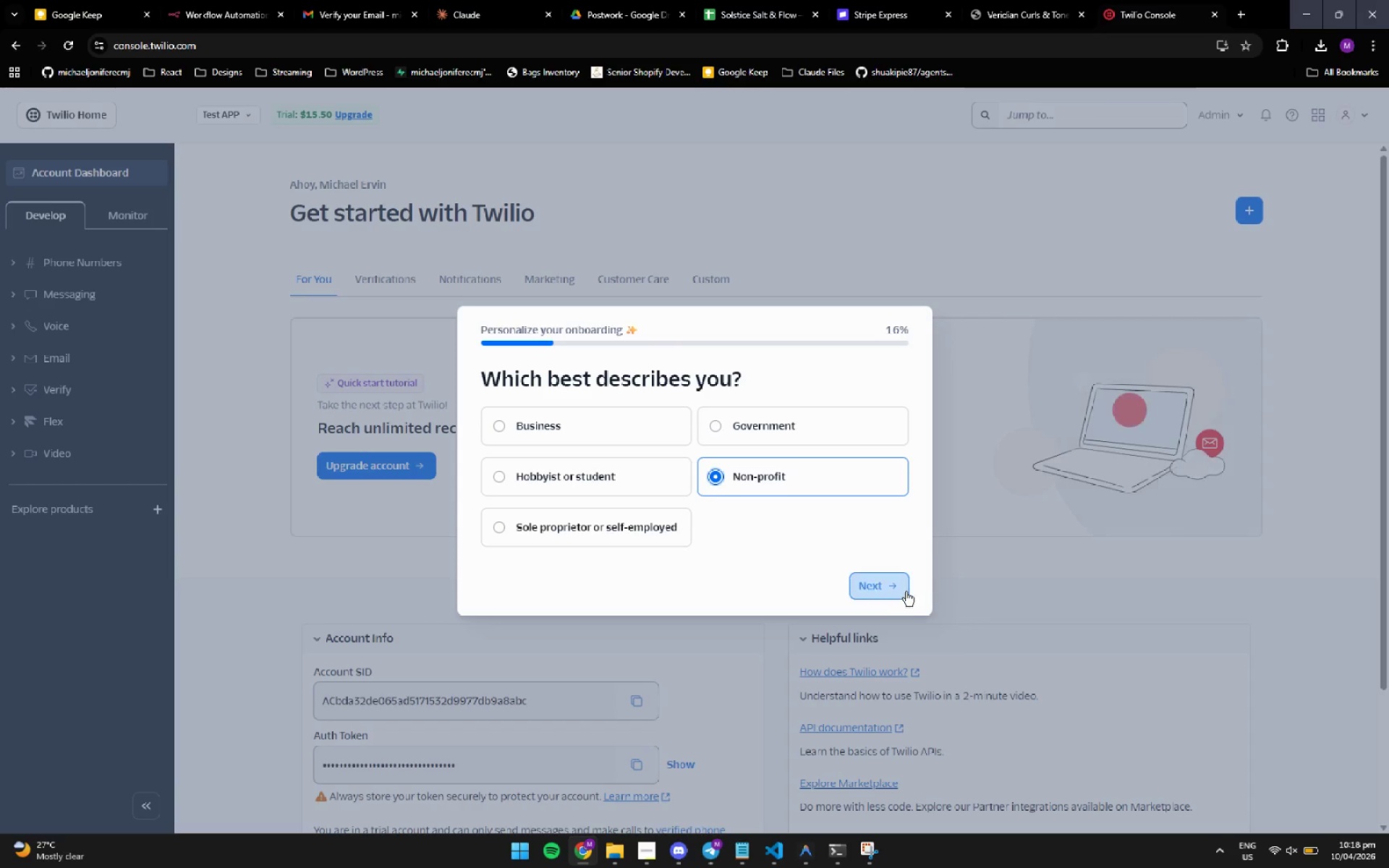 
left_click([904, 587])
 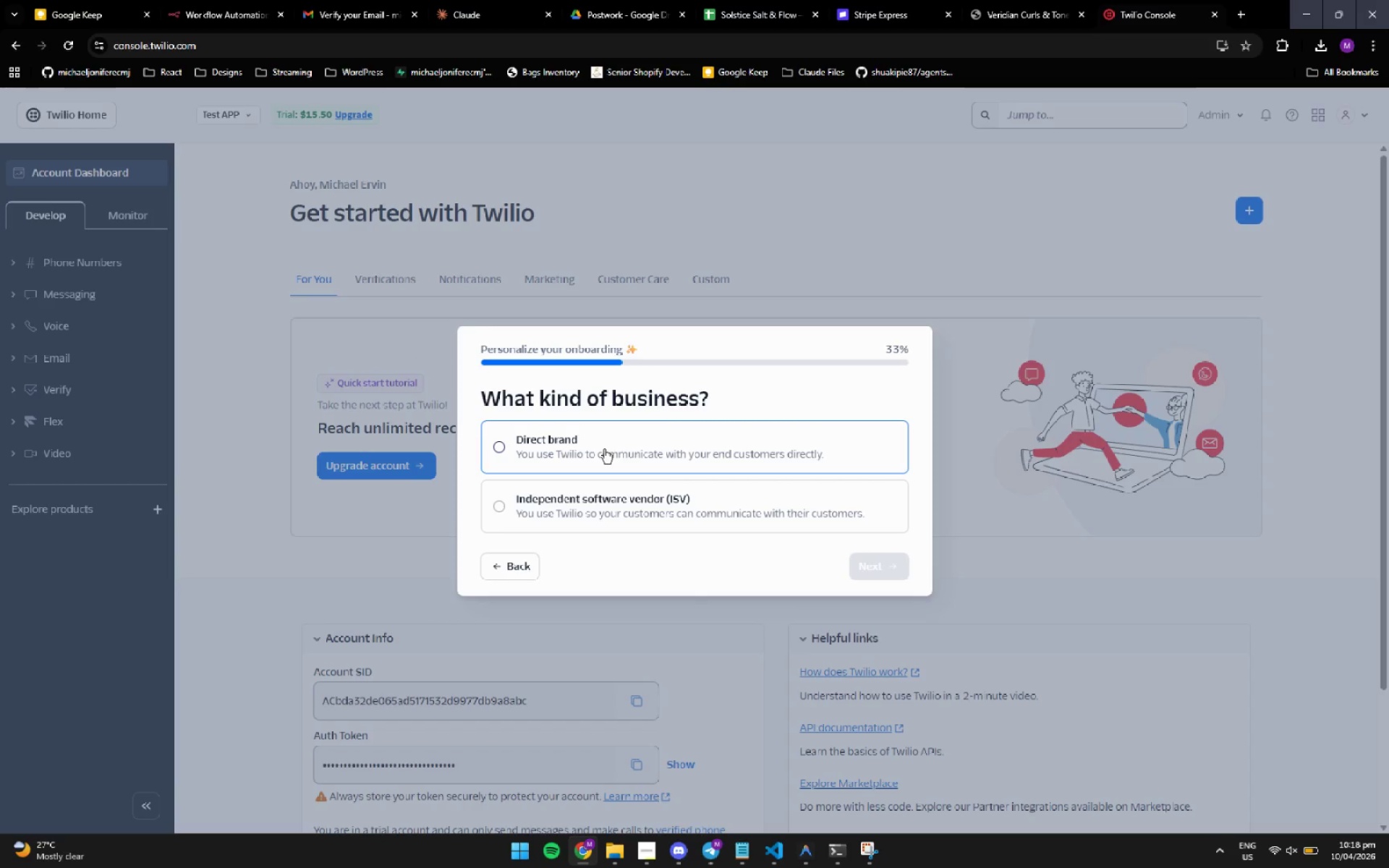 
wait(9.78)
 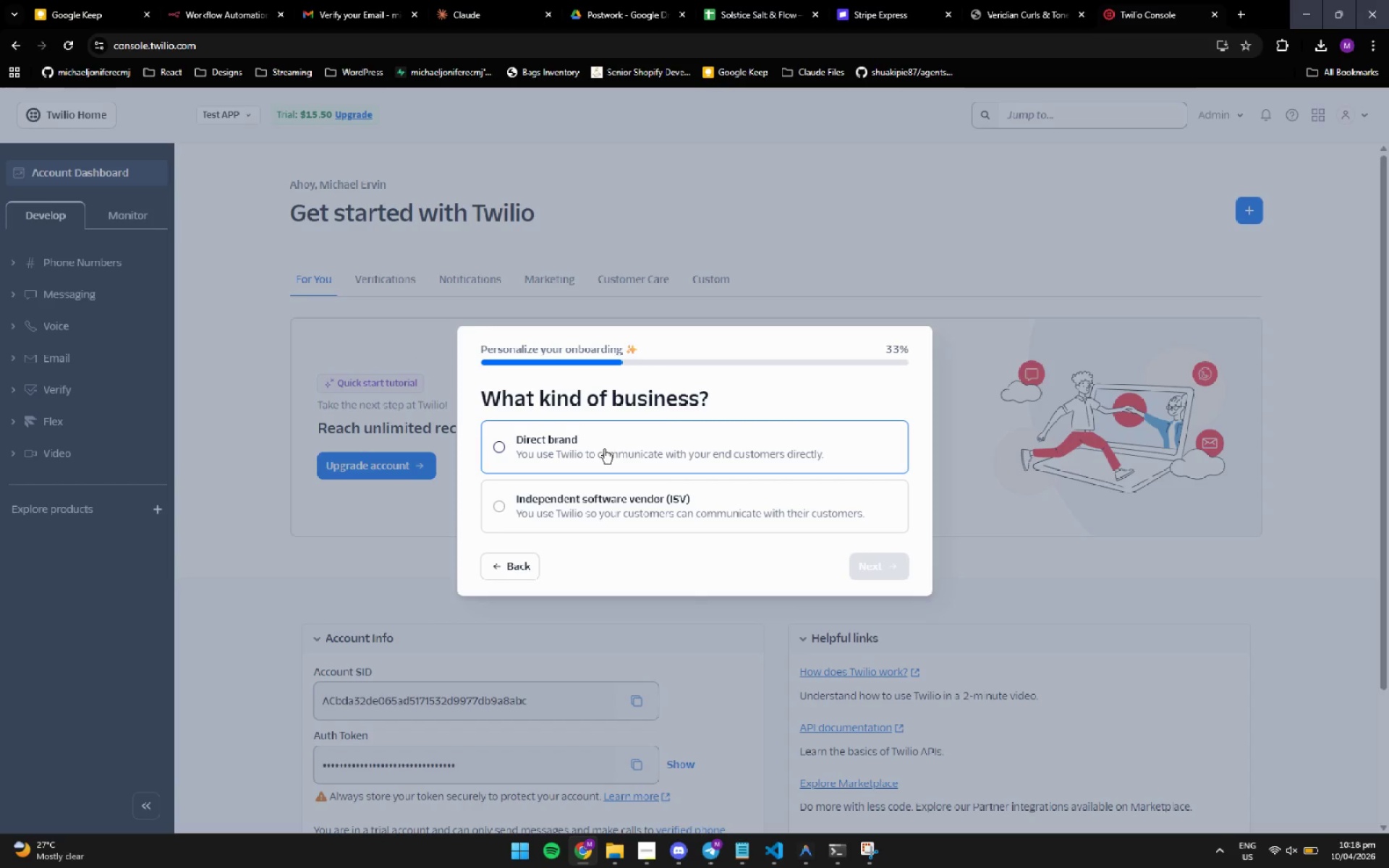 
left_click([576, 450])
 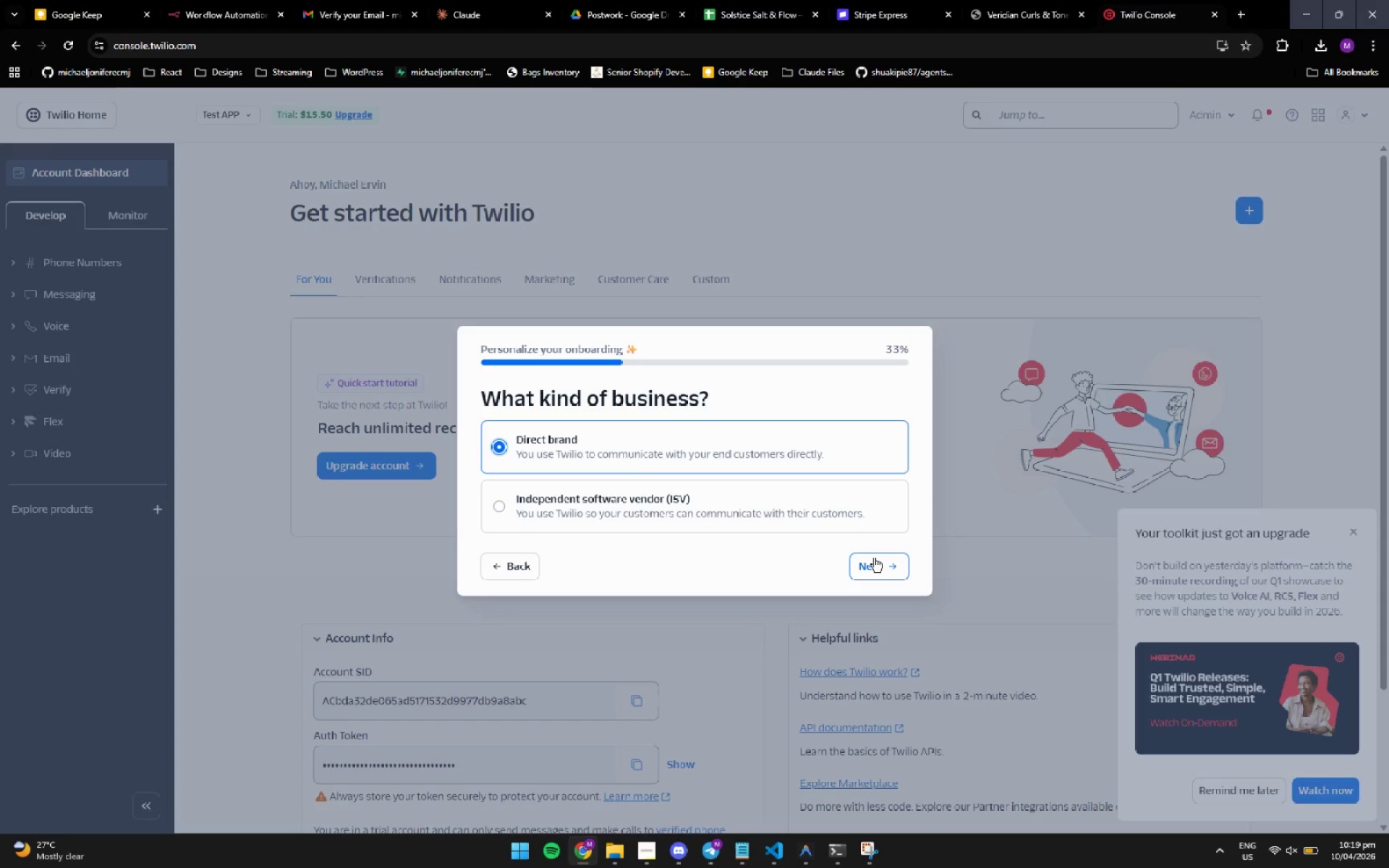 
left_click([874, 558])
 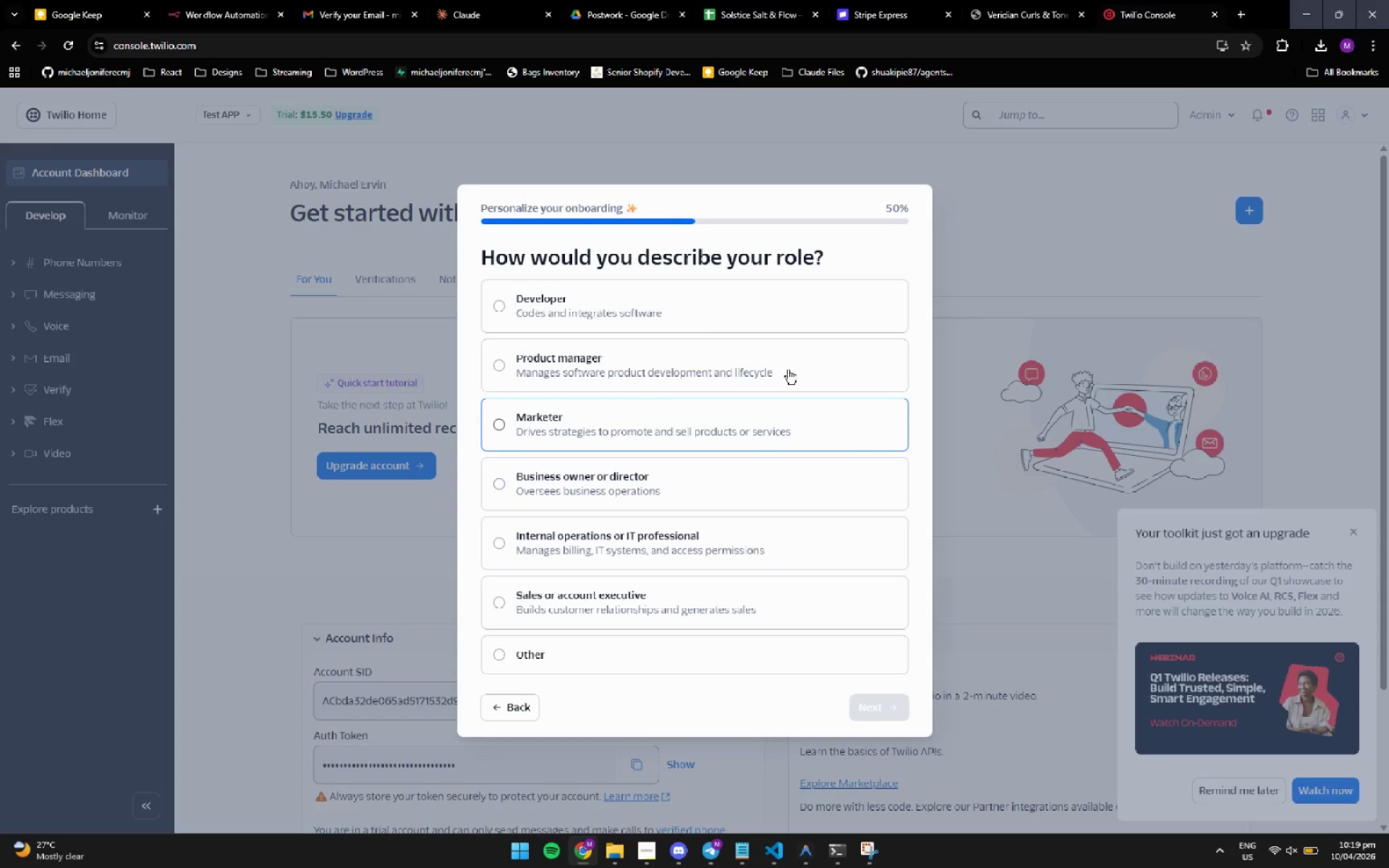 
left_click([755, 322])
 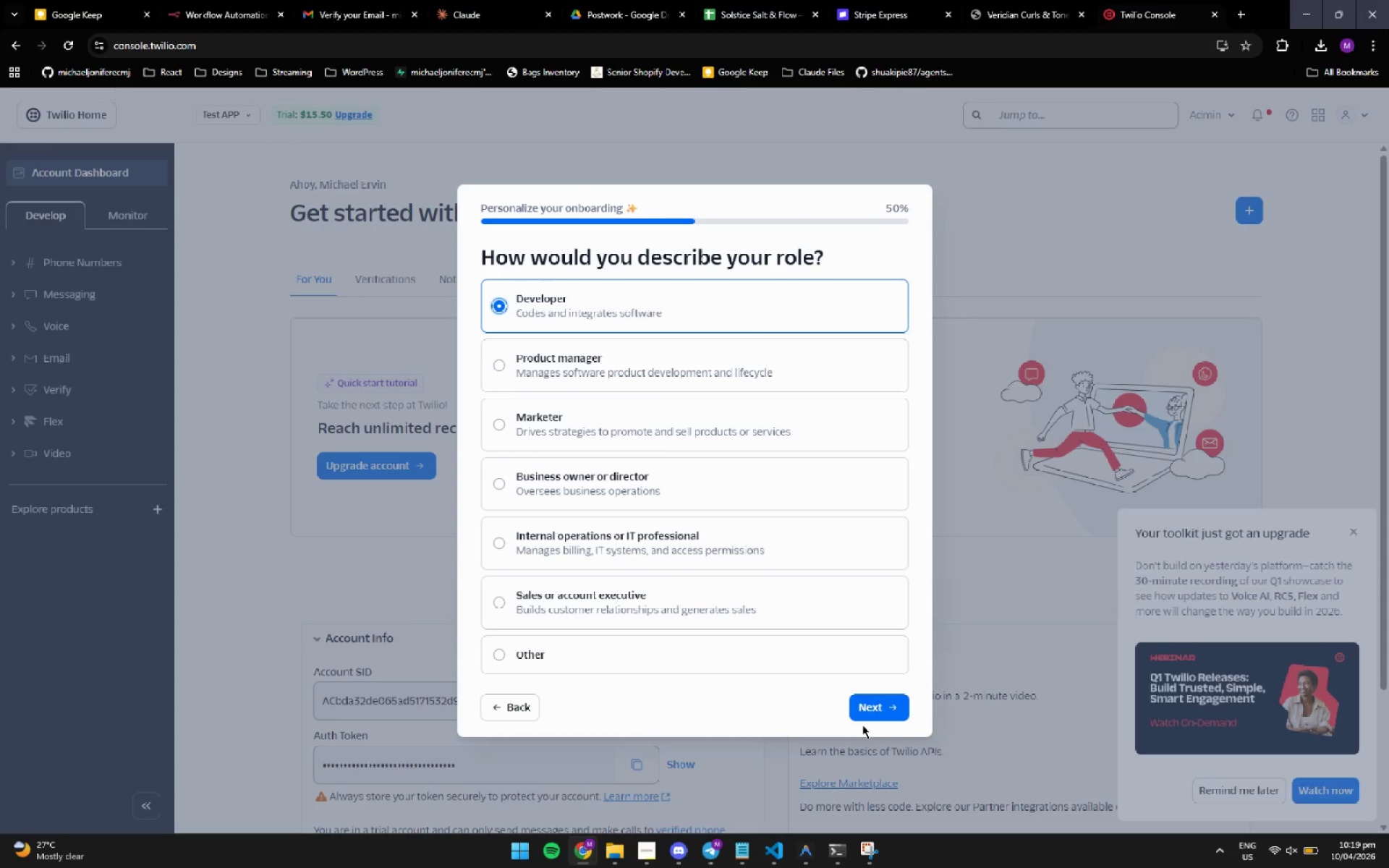 
left_click([867, 714])
 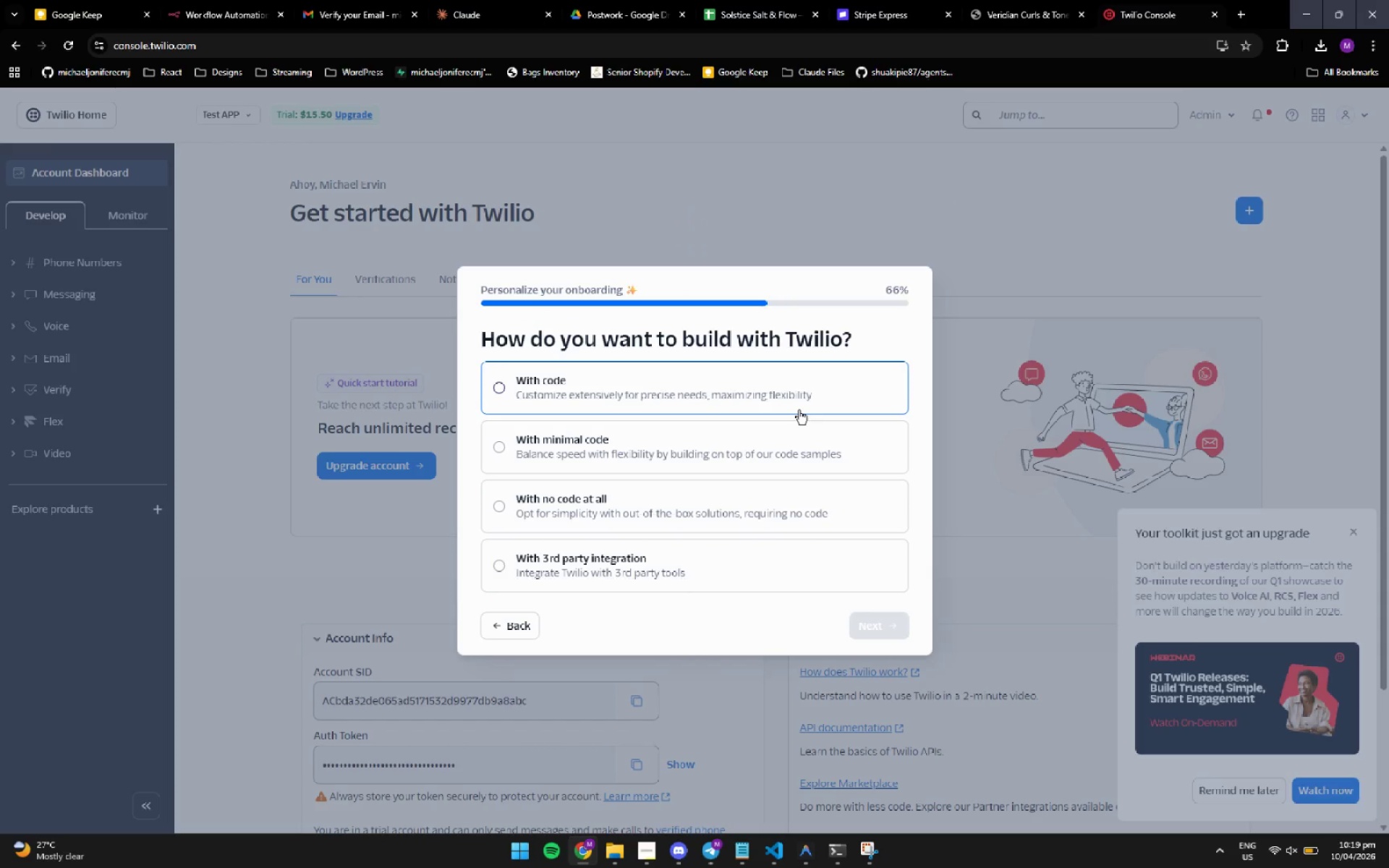 
left_click([799, 410])
 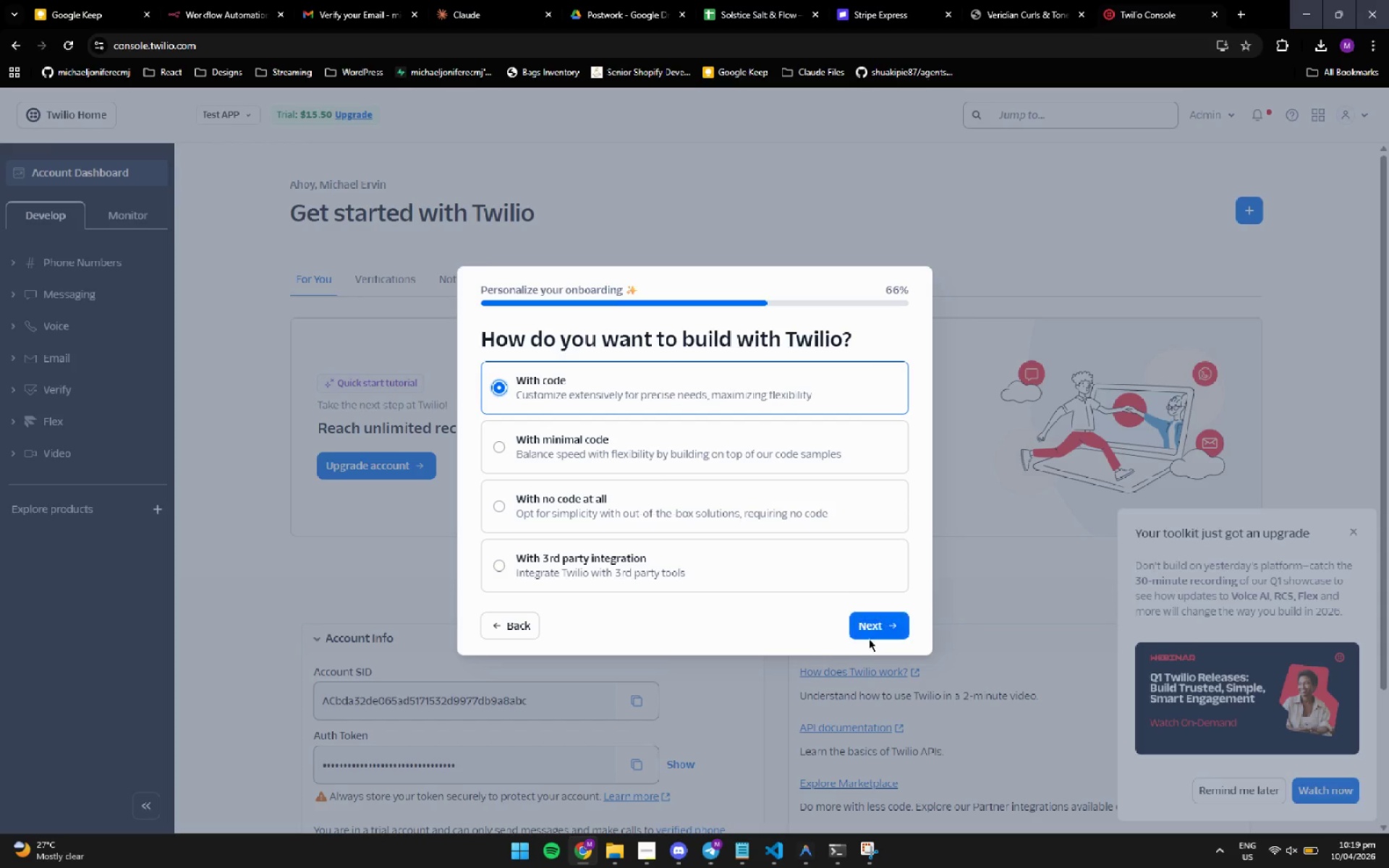 
left_click([857, 568])
 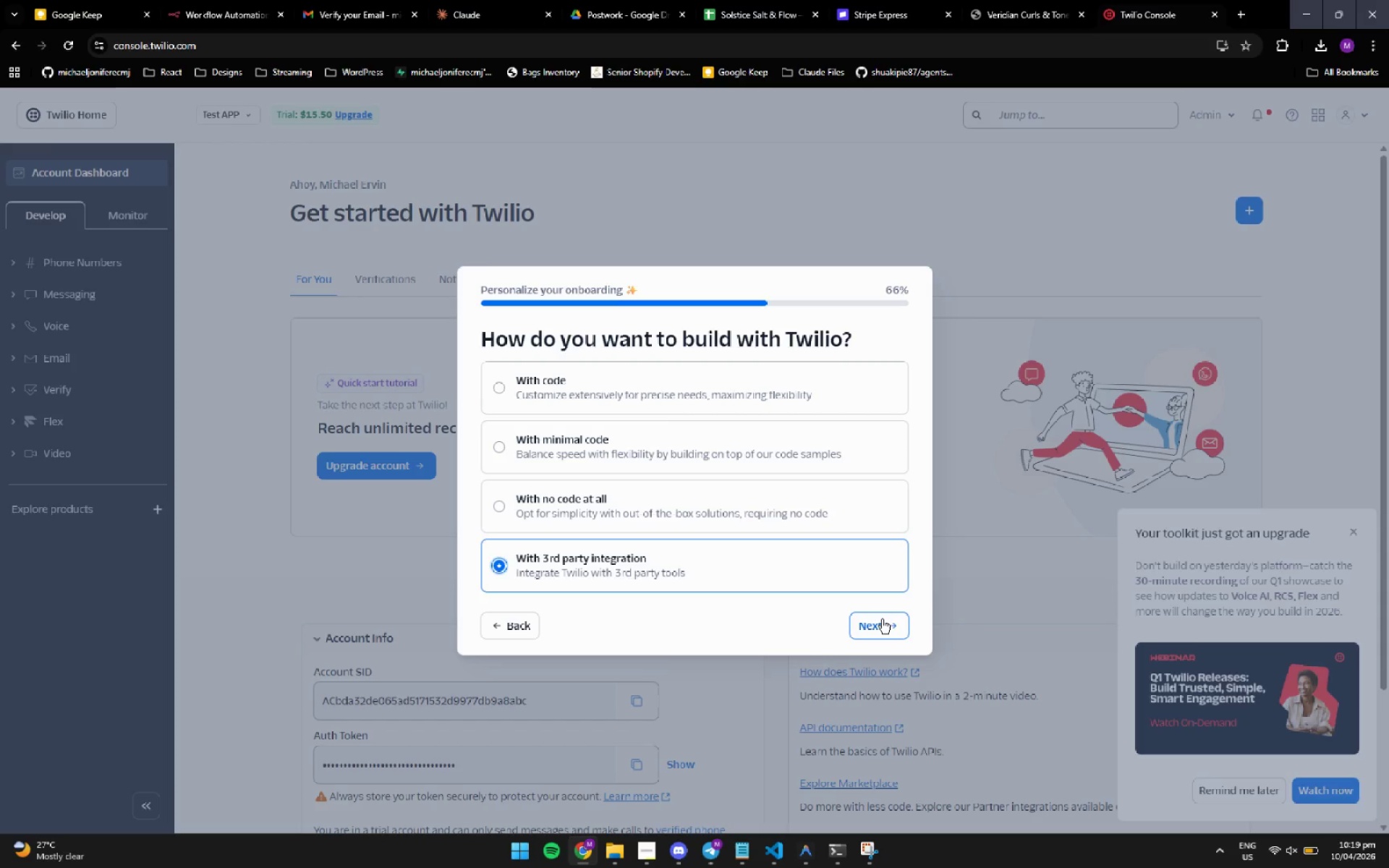 
left_click([881, 619])
 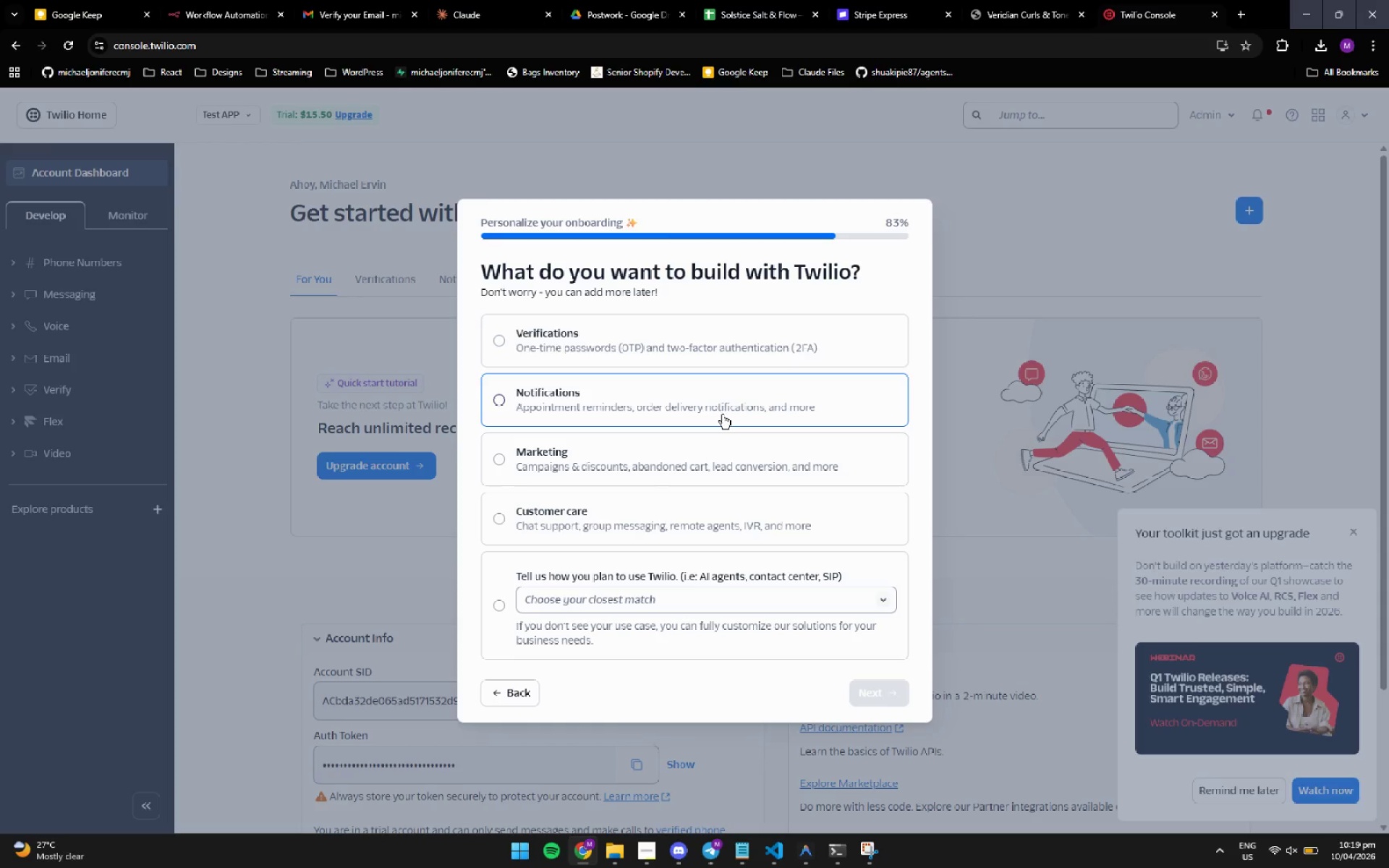 
wait(6.81)
 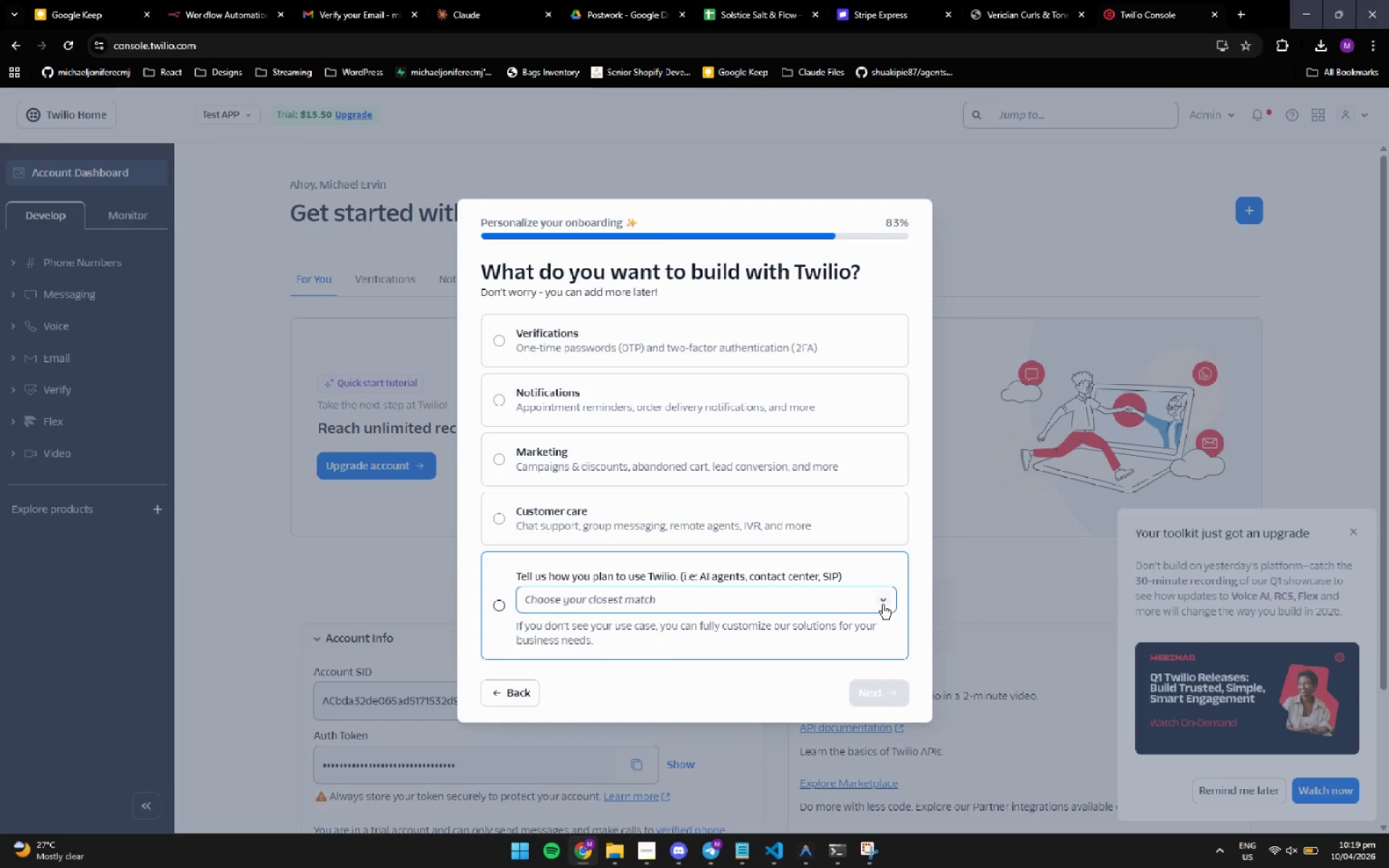 
left_click([722, 414])
 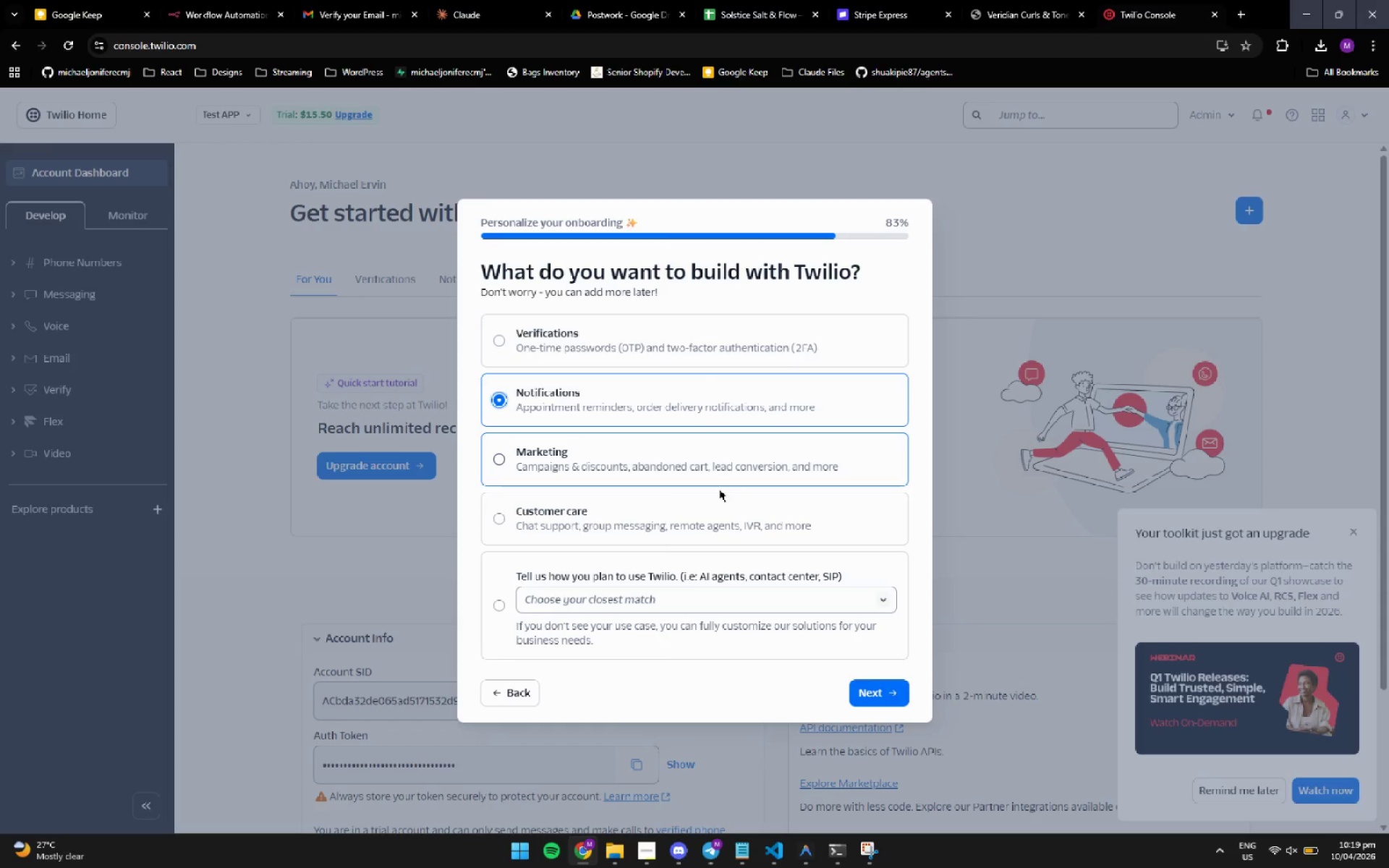 
left_click([720, 522])
 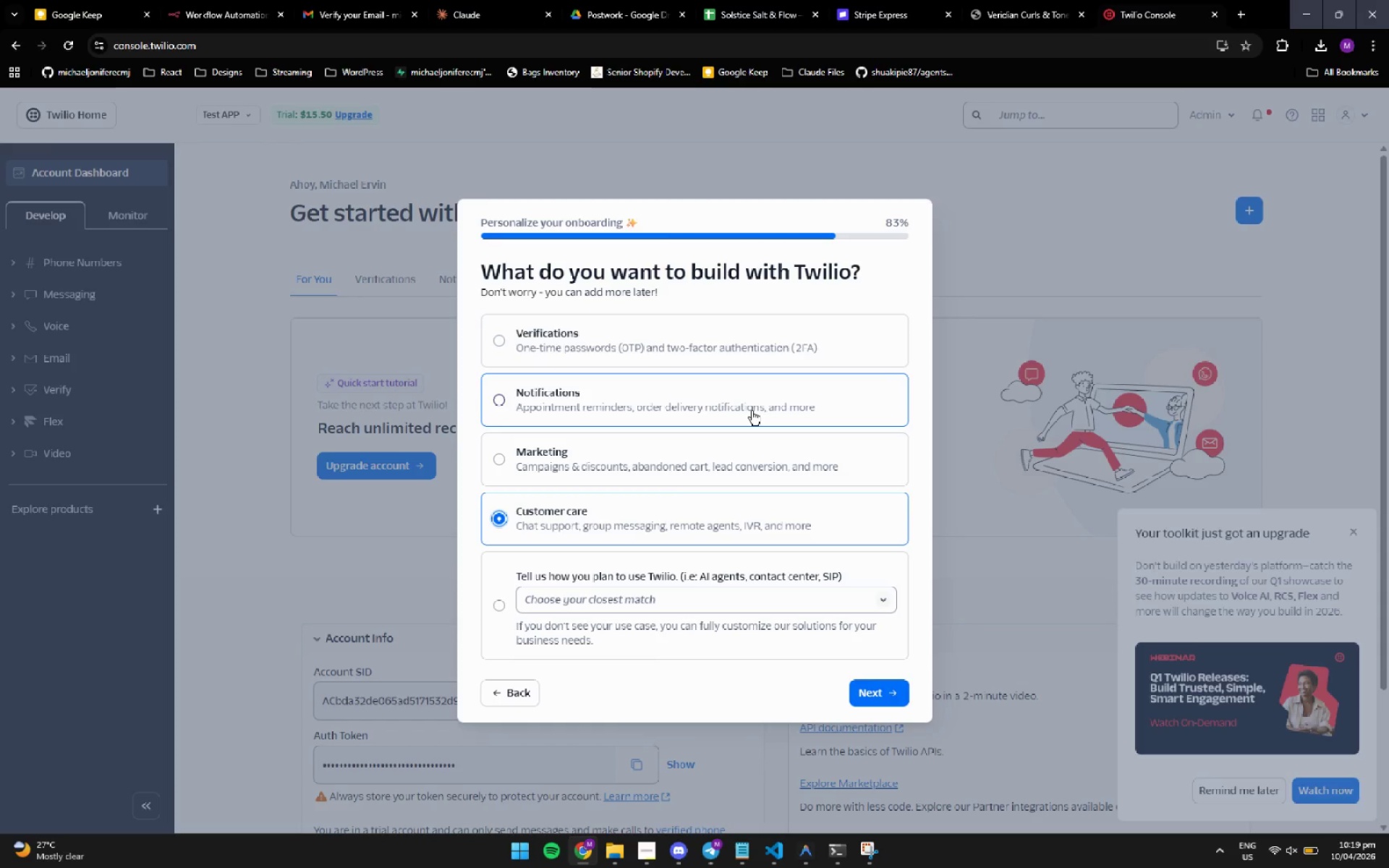 
right_click([756, 414])
 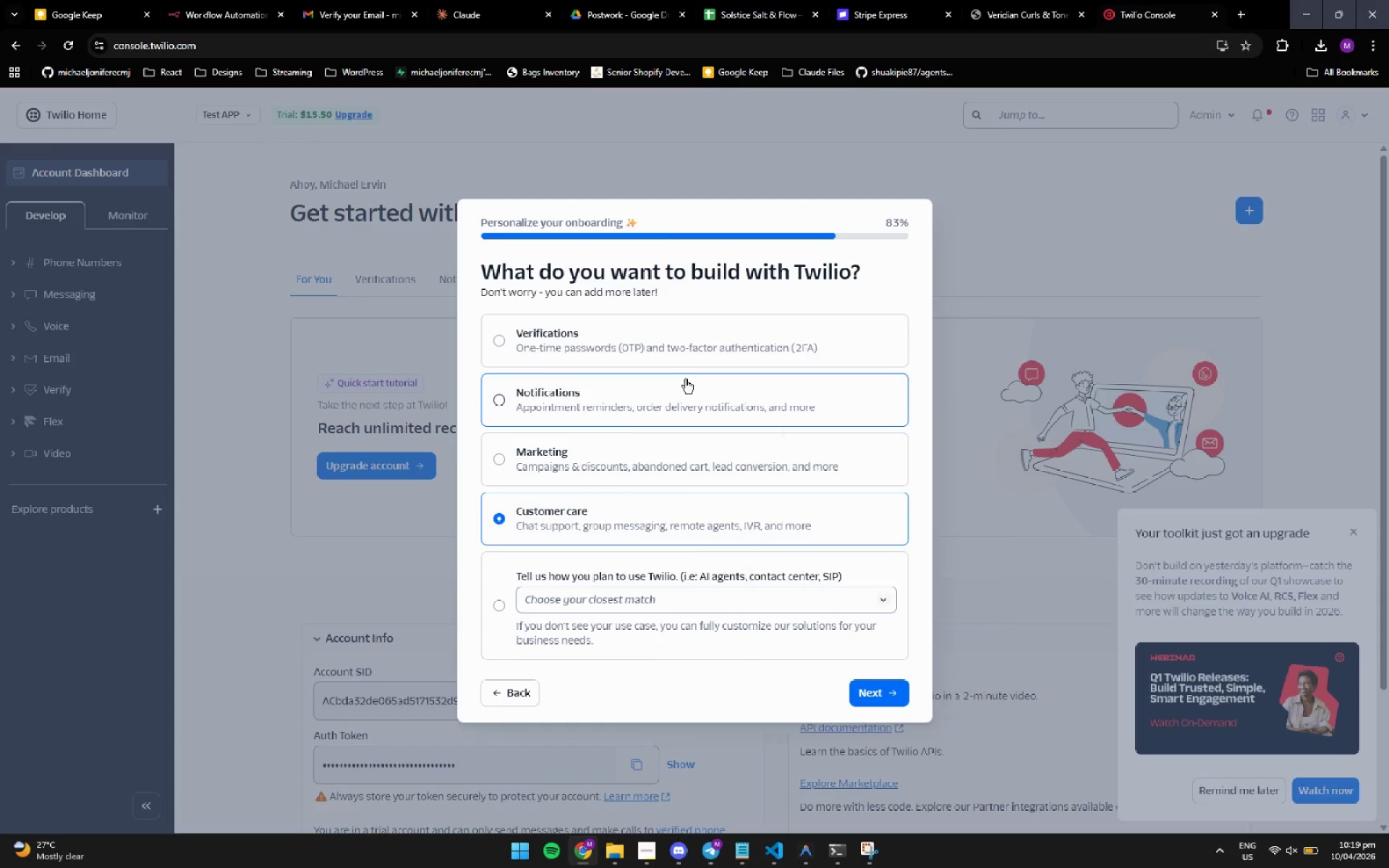 
double_click([685, 379])
 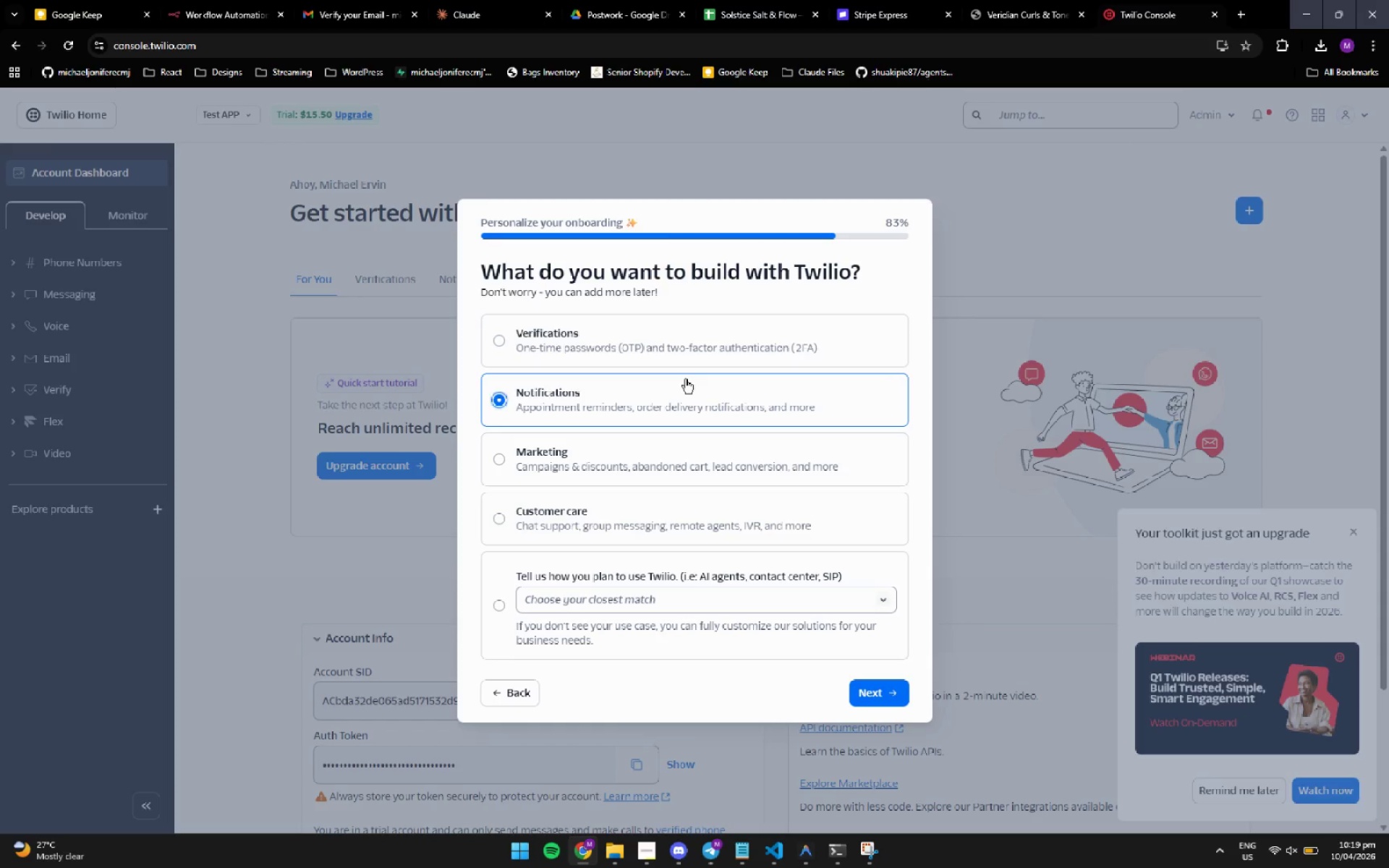 
triple_click([685, 379])
 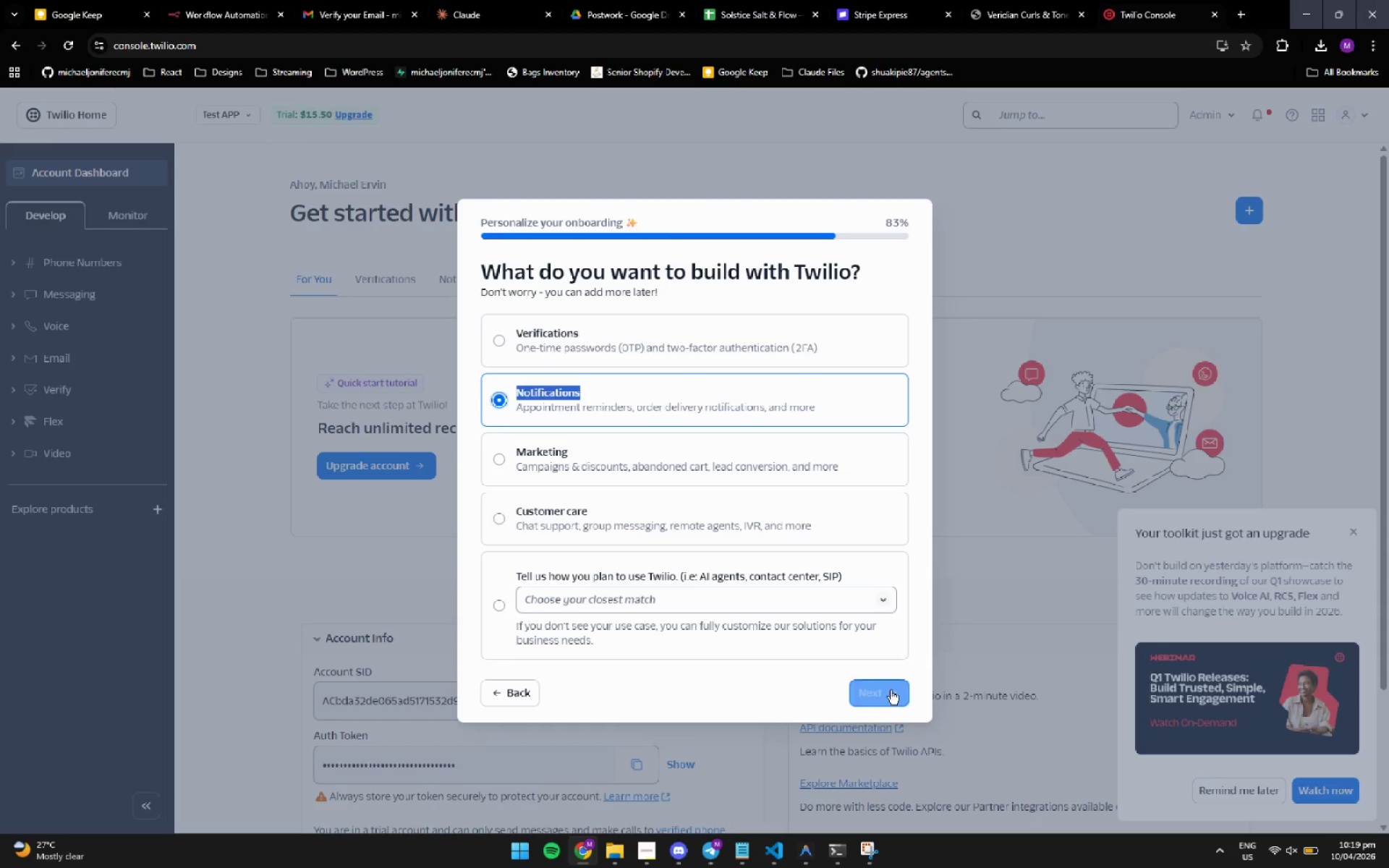 
left_click([885, 689])
 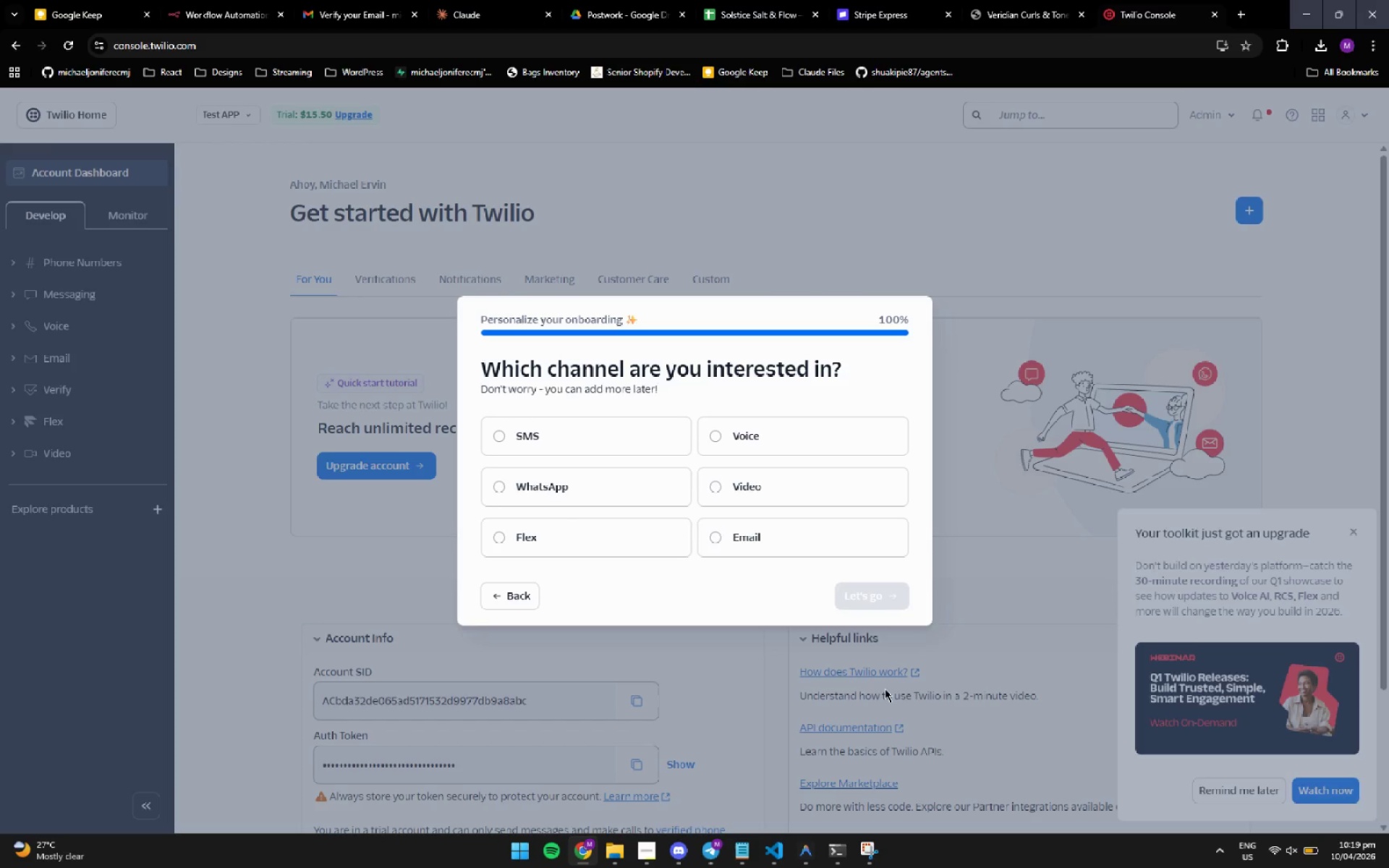 
wait(9.86)
 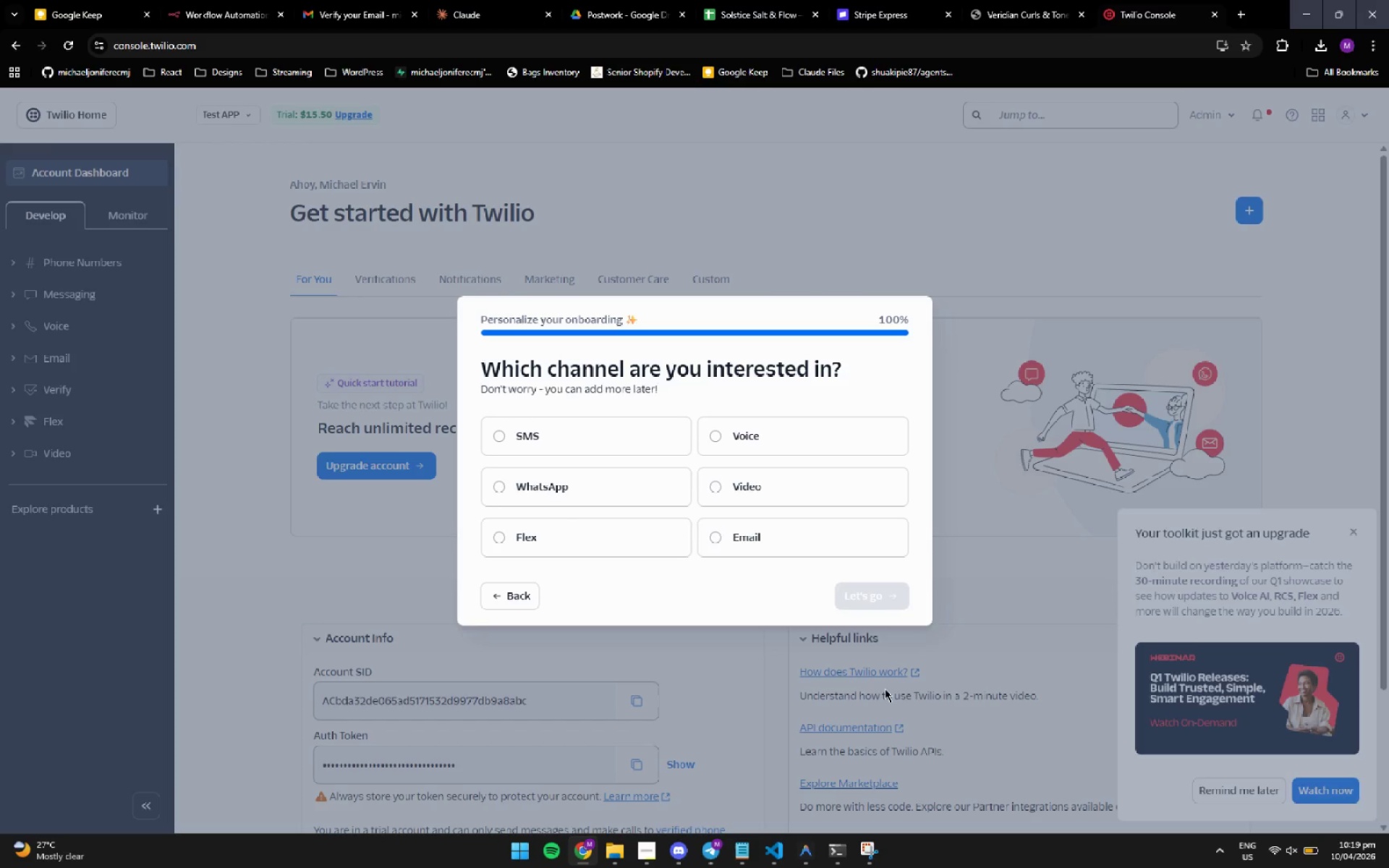 
left_click([799, 846])
 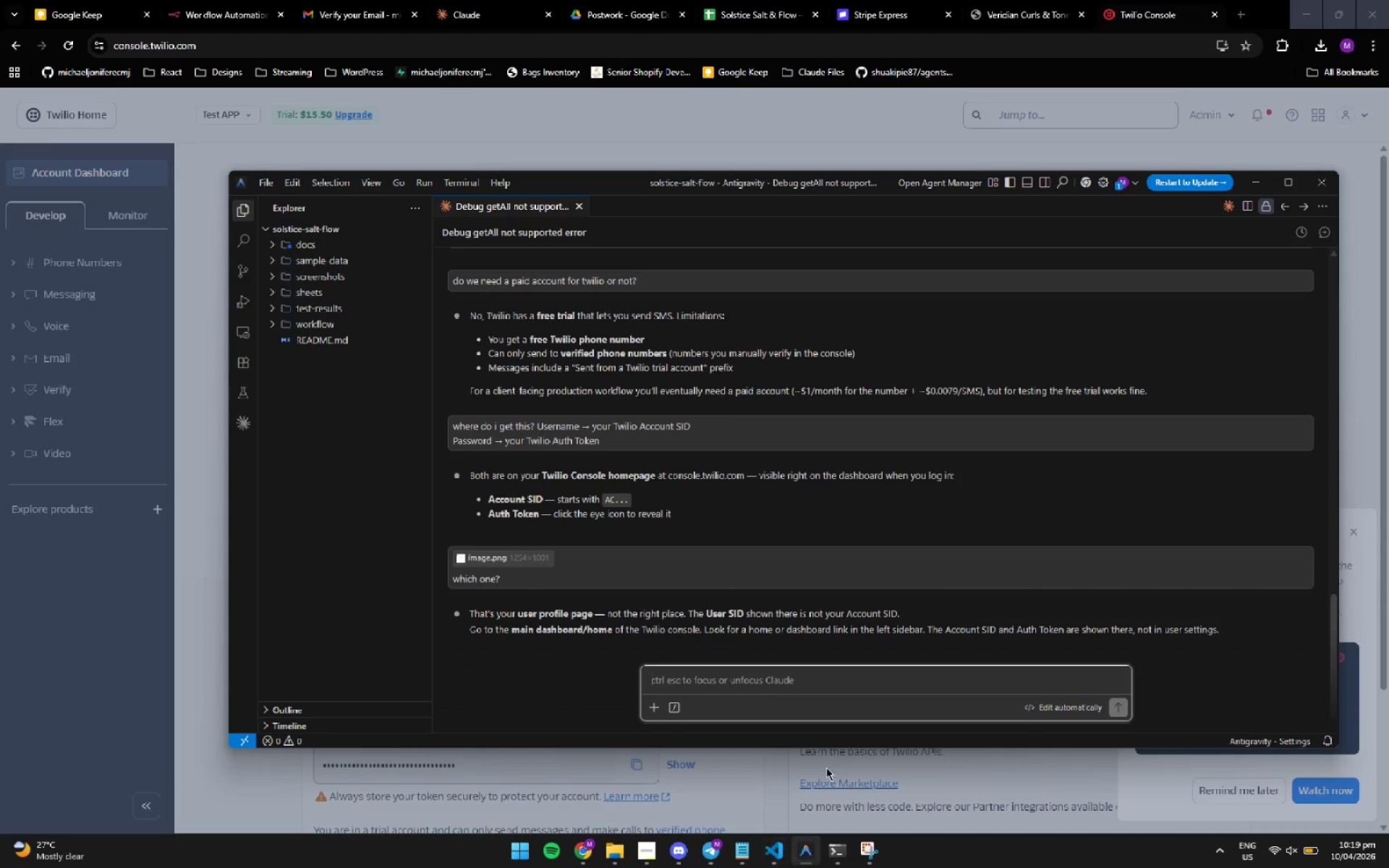 
left_click([1165, 69])
 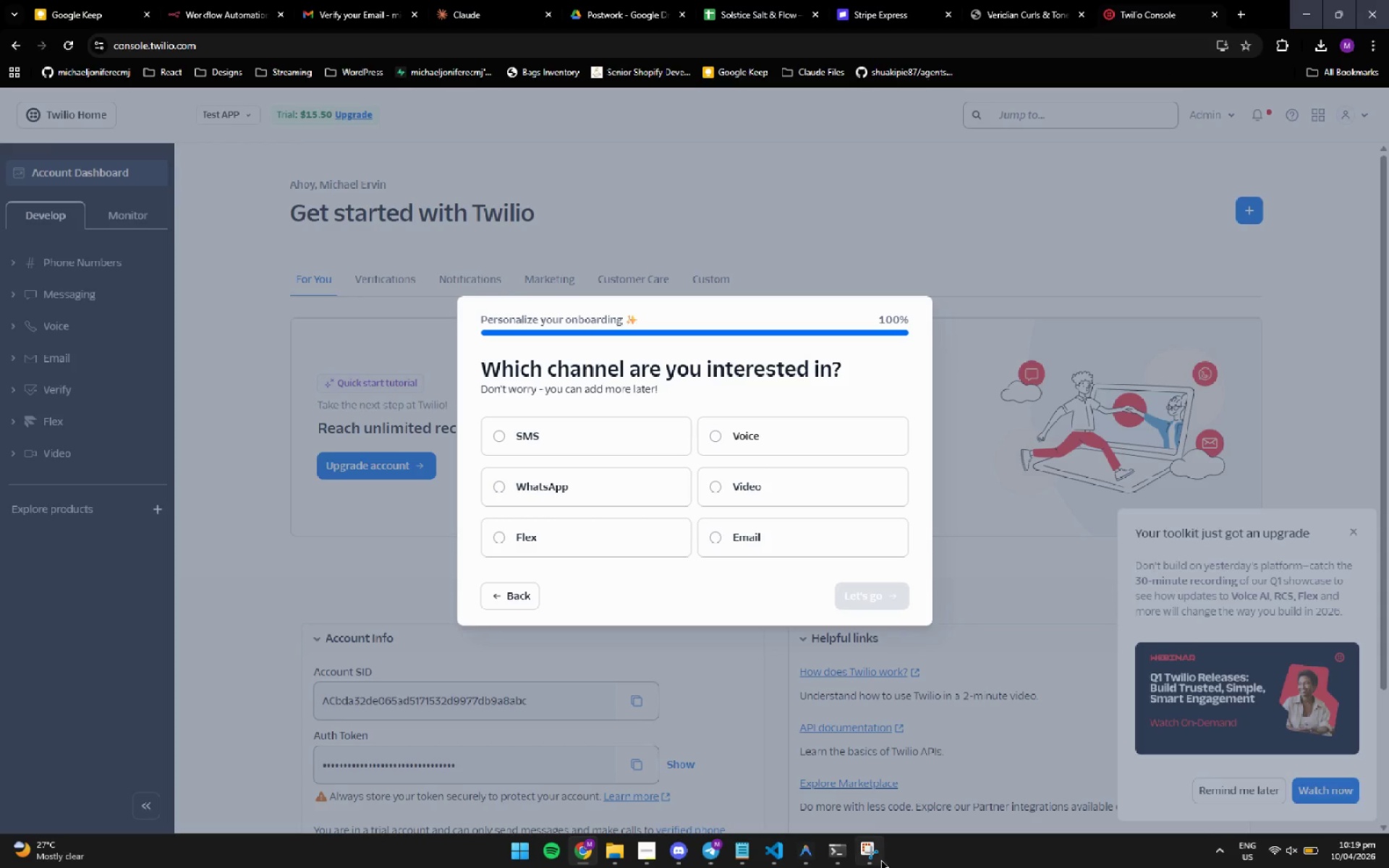 
left_click([881, 851])
 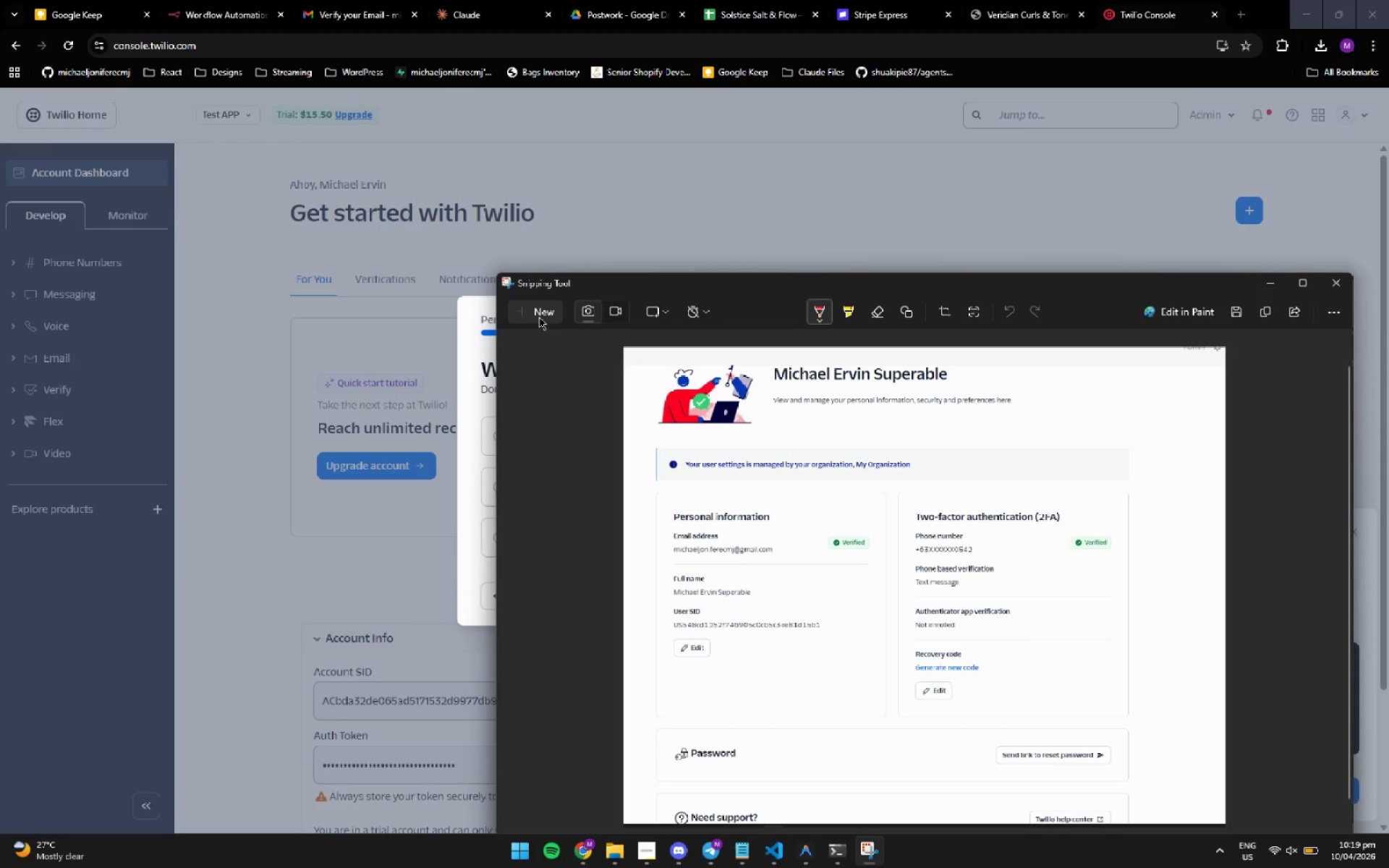 
left_click([537, 311])
 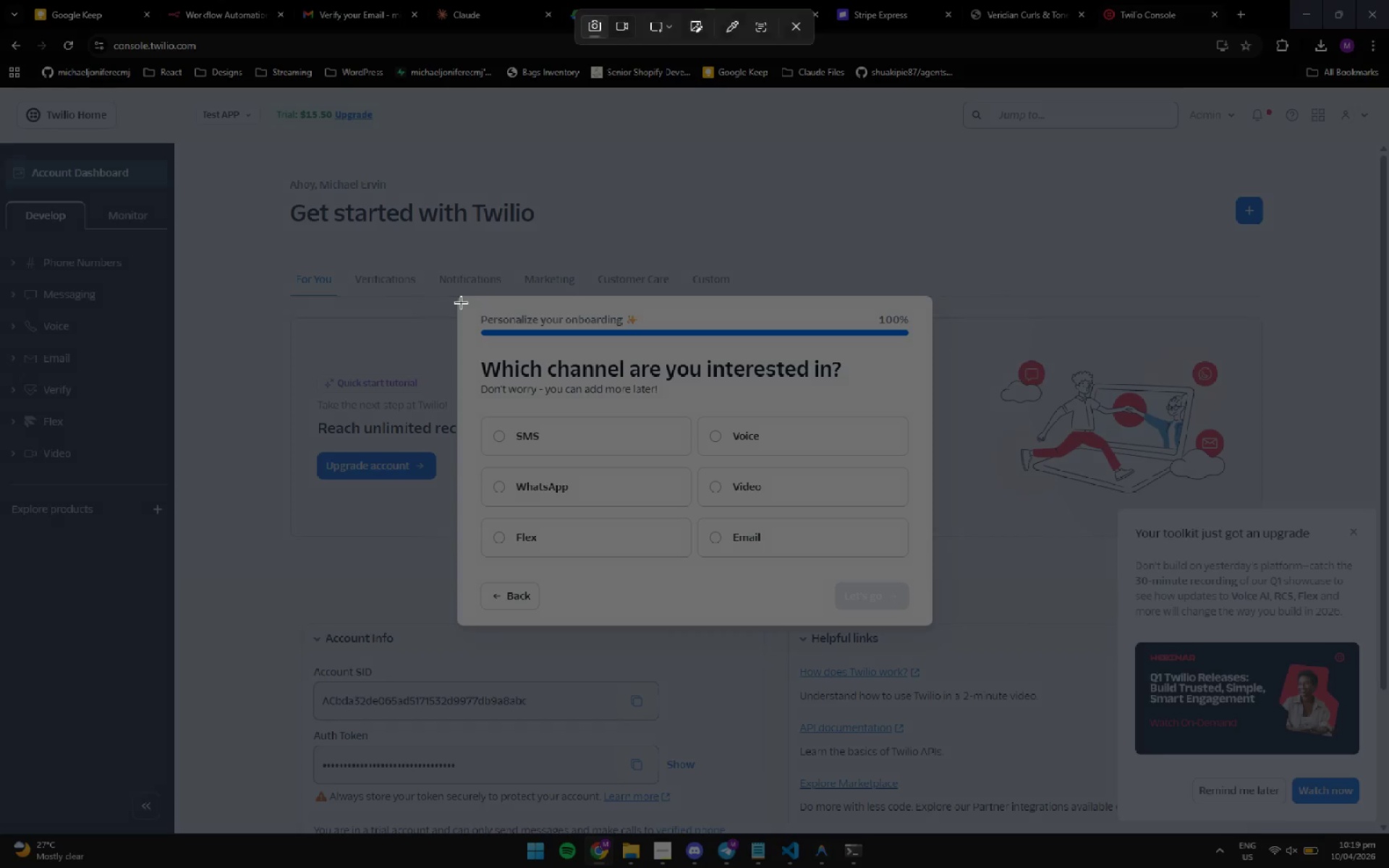 
left_click_drag(start_coordinate=[461, 302], to_coordinate=[930, 618])
 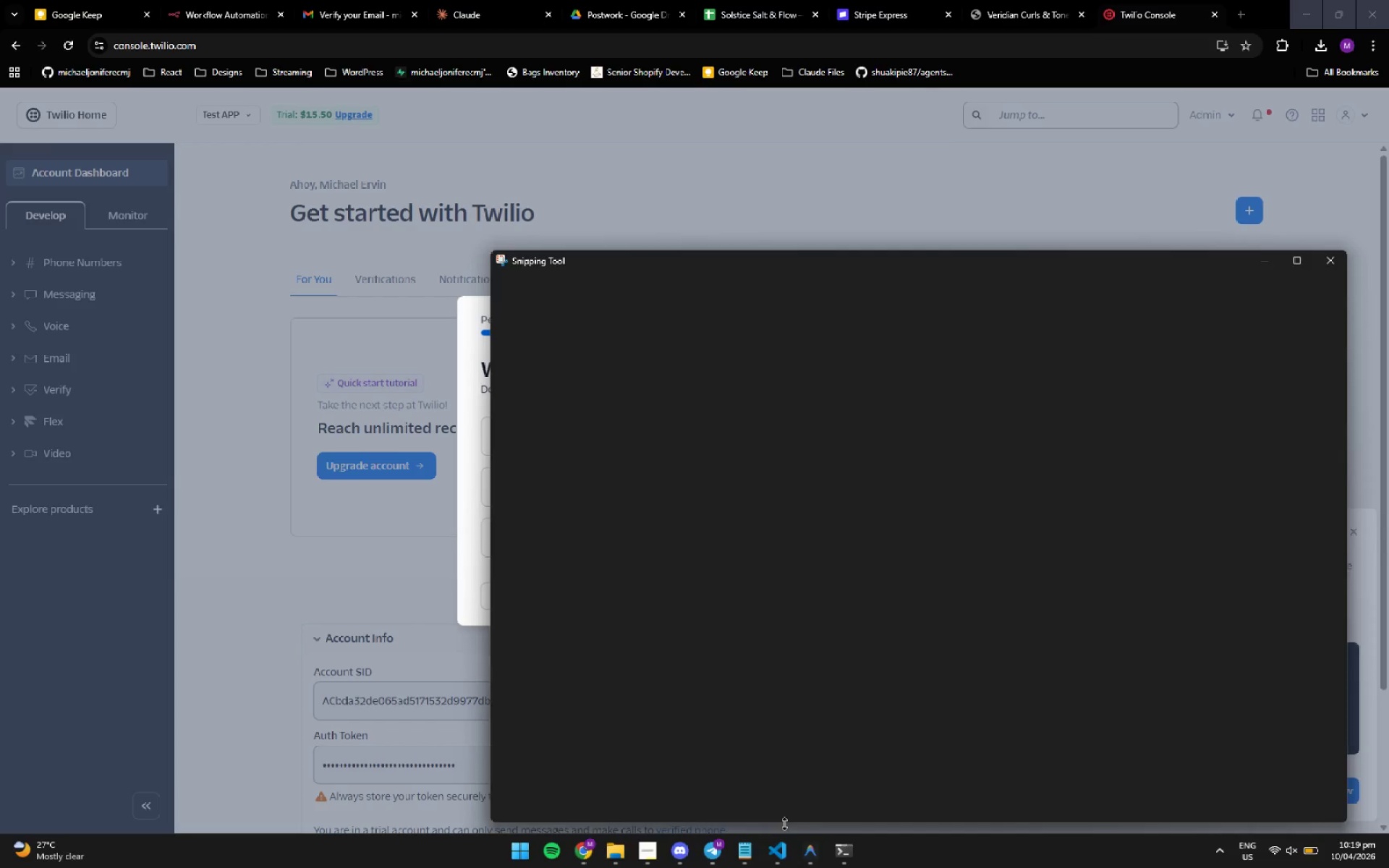 
left_click([802, 862])
 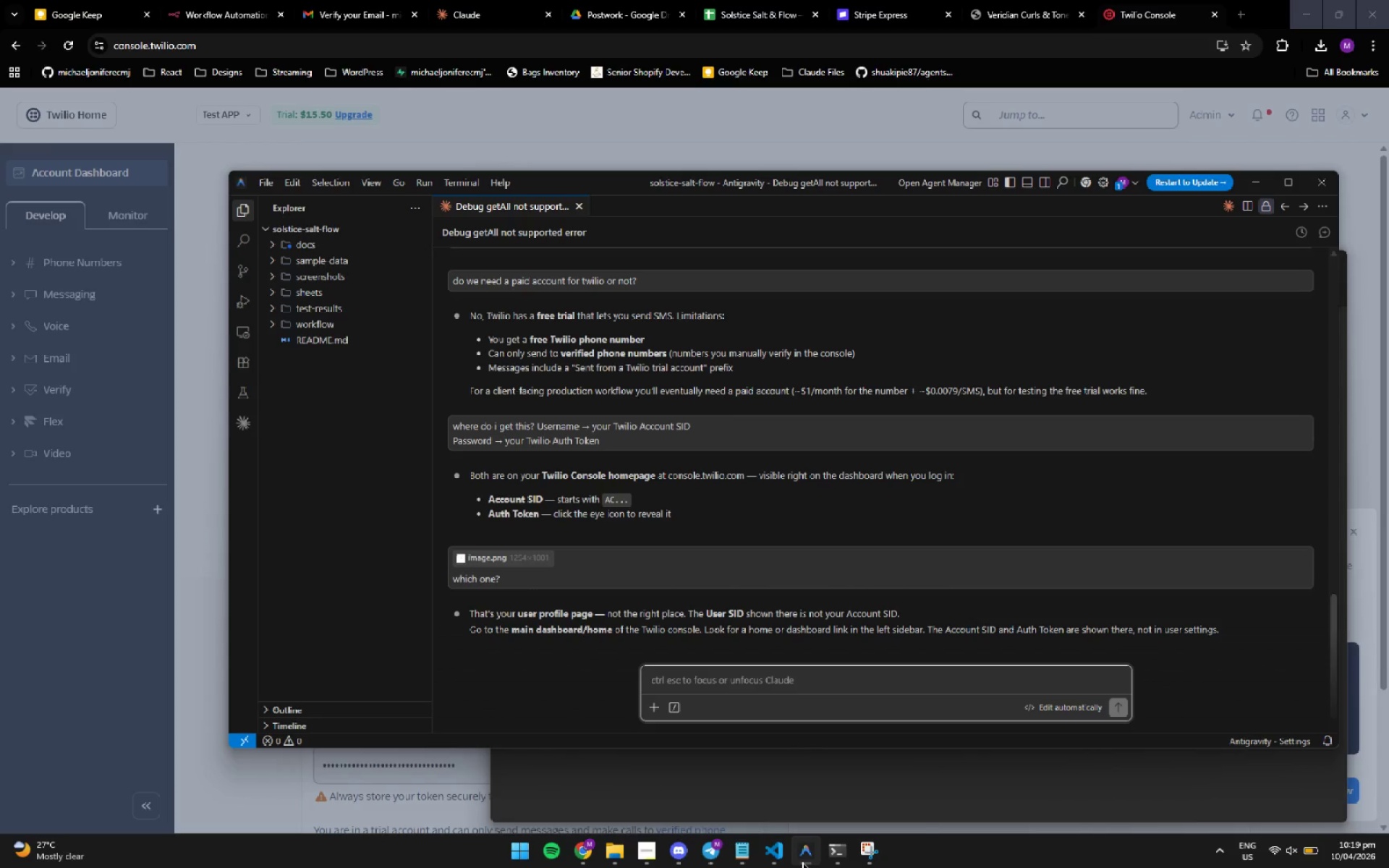 
key(Control+V)
 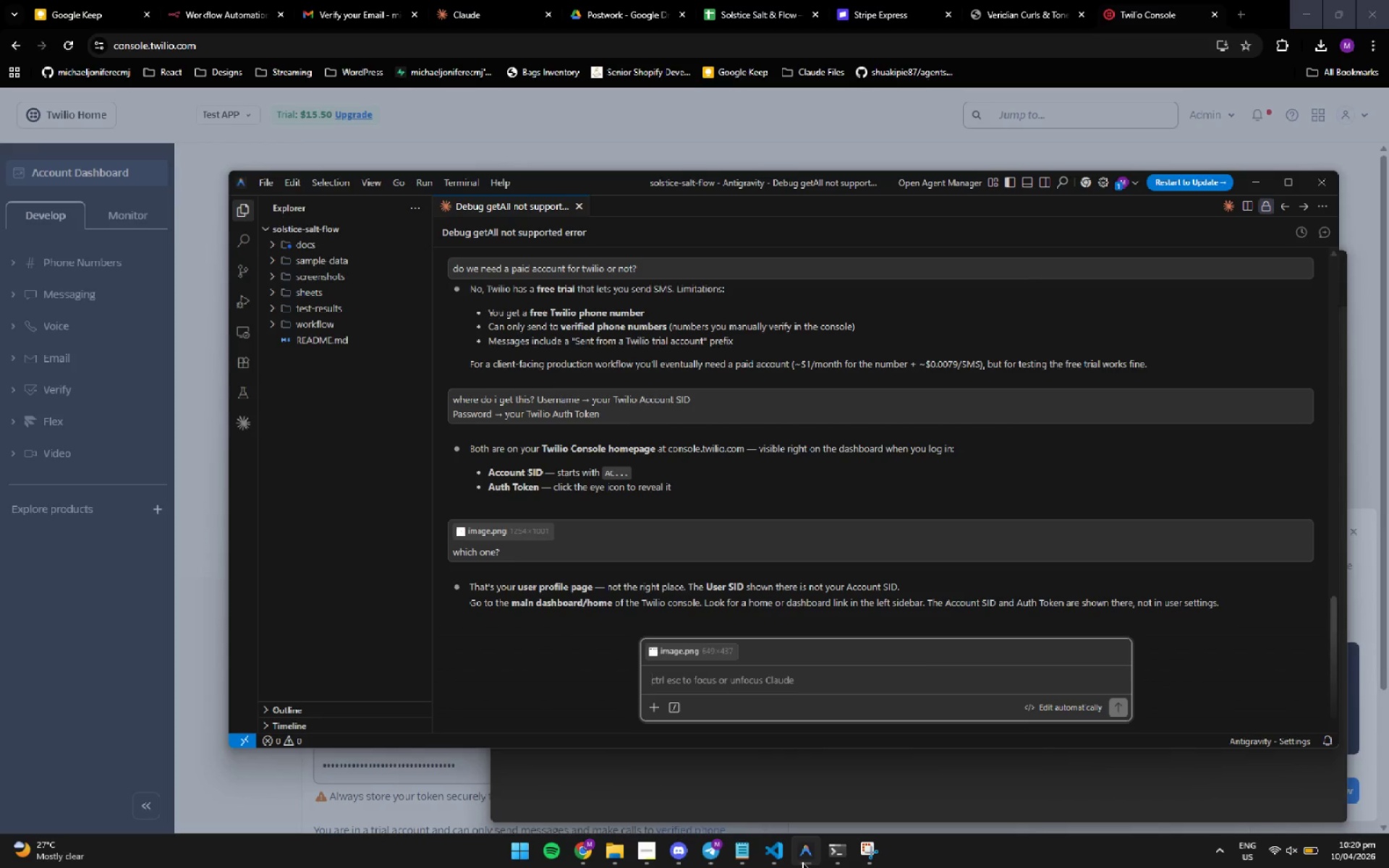 
type(which will o c)
key(Backspace)
key(Backspace)
key(Backspace)
type(i choose here? )
 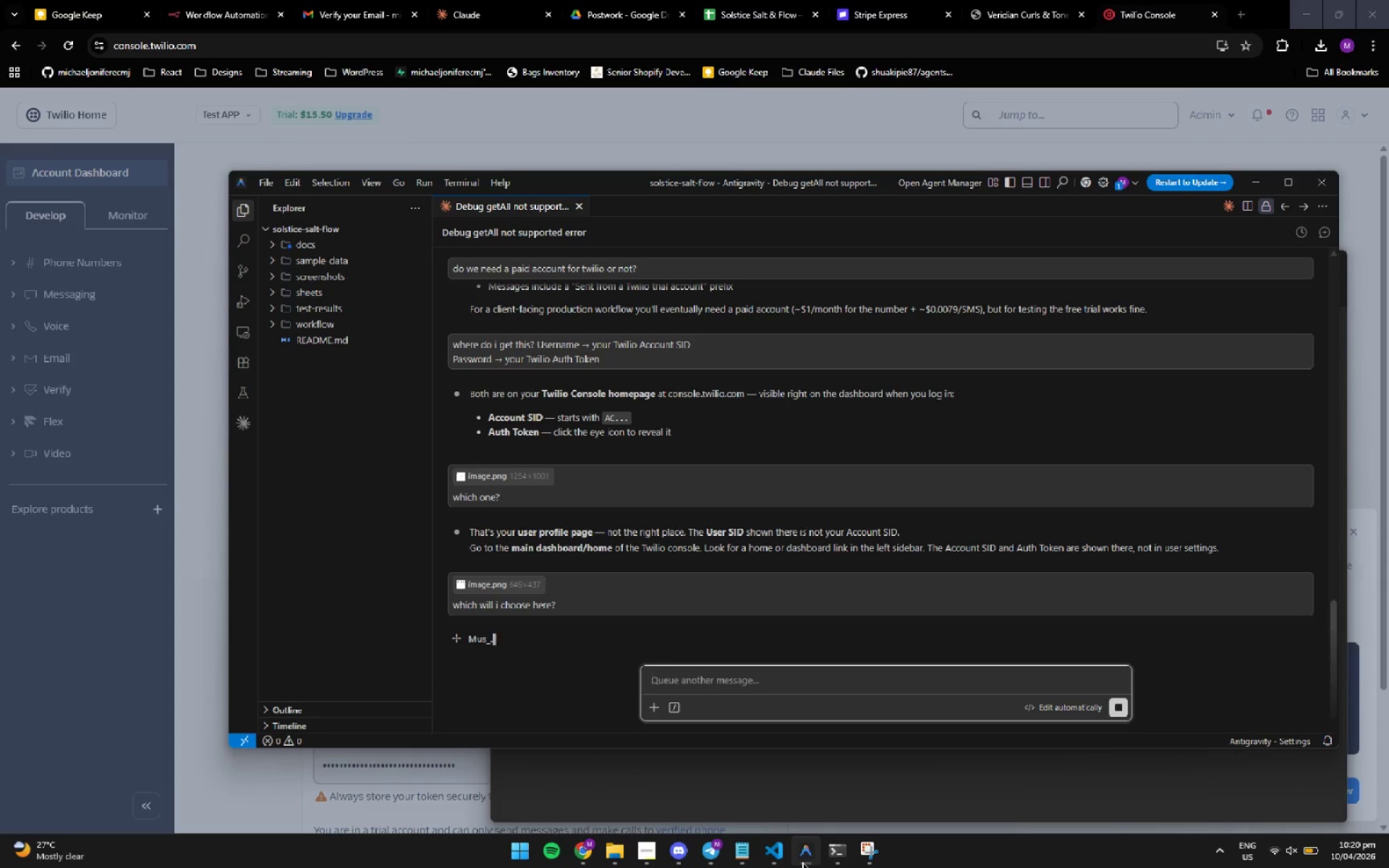 
 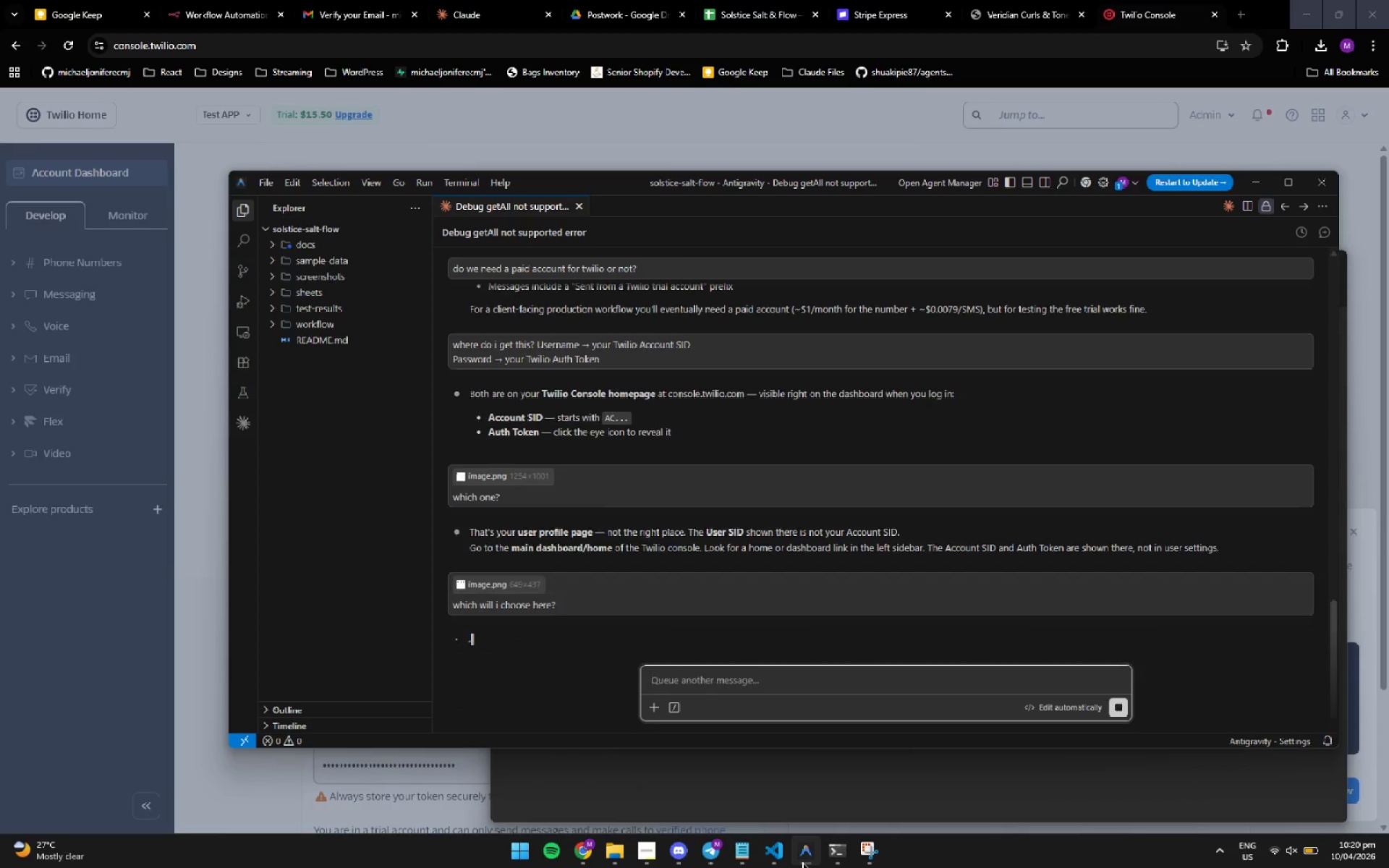 
key(Enter)
 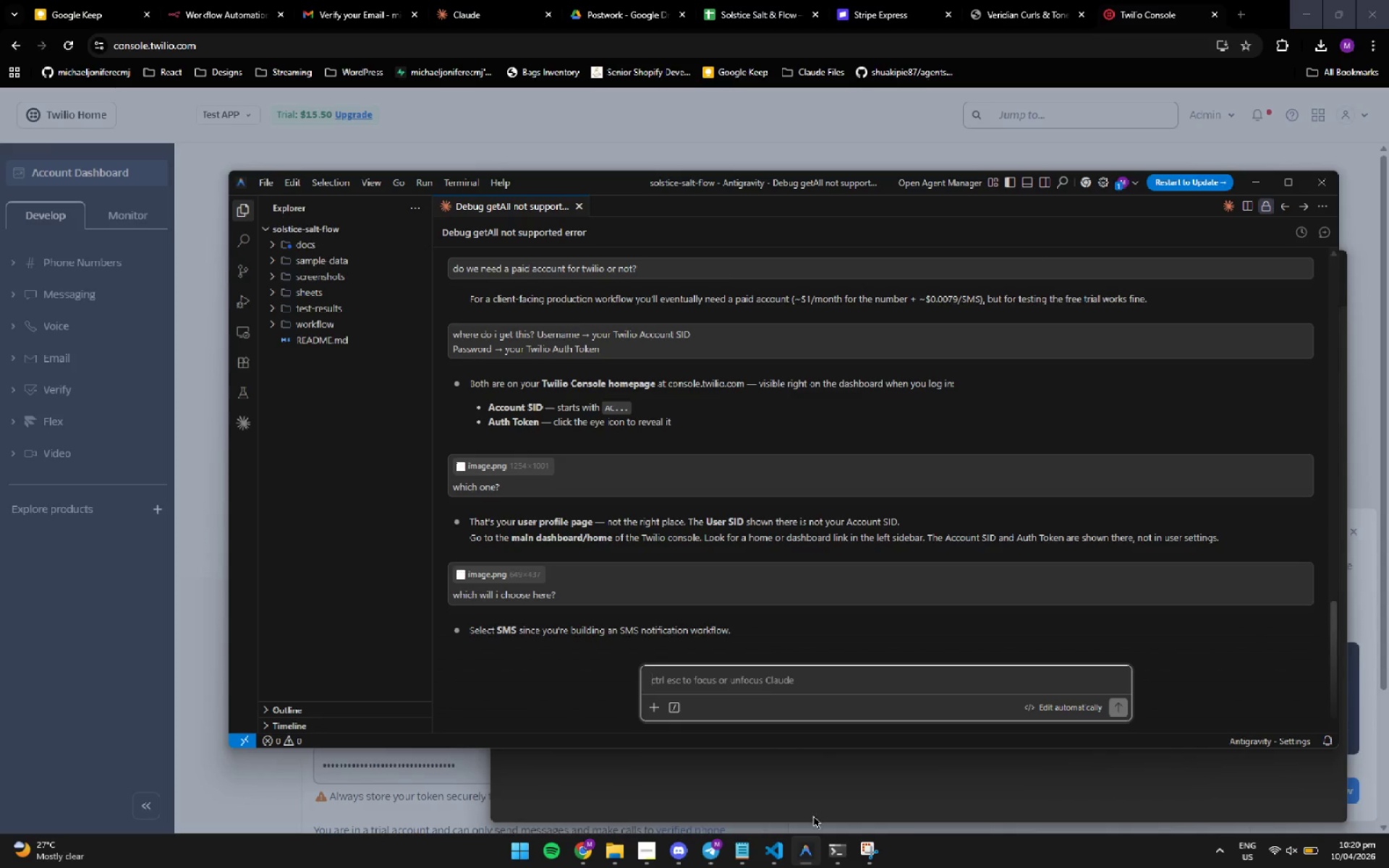 
wait(7.22)
 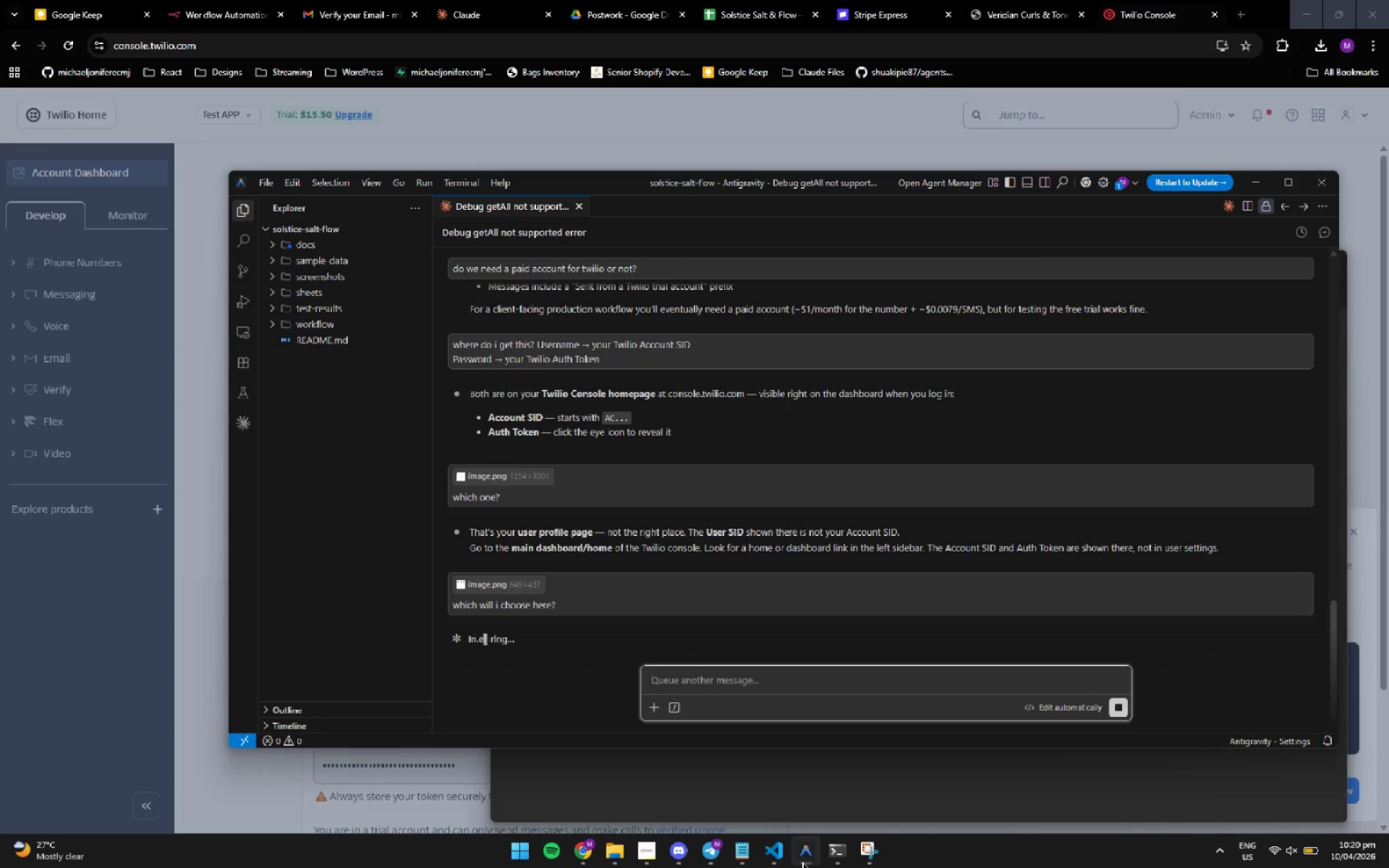 
left_click([1110, 69])
 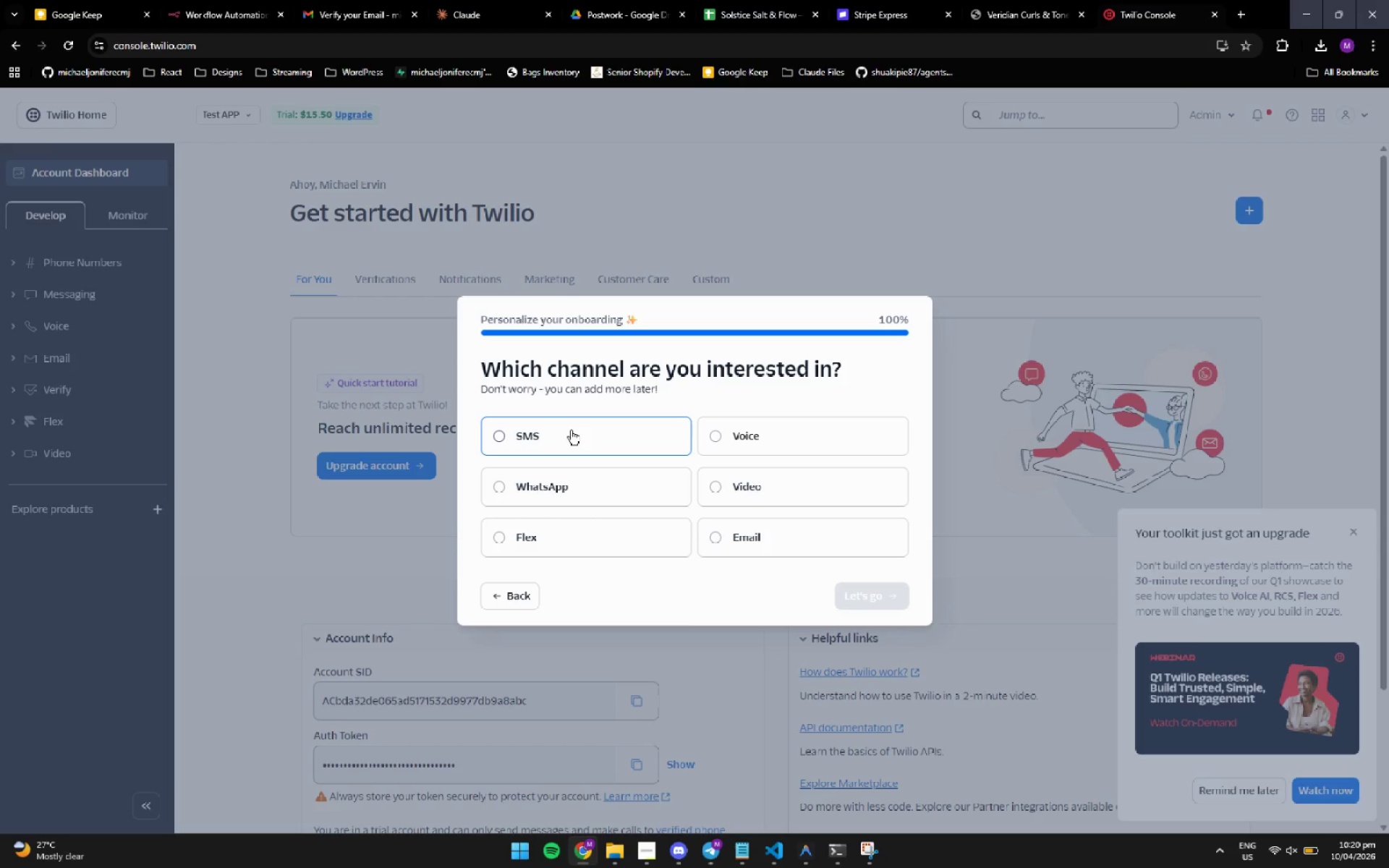 
left_click([570, 431])
 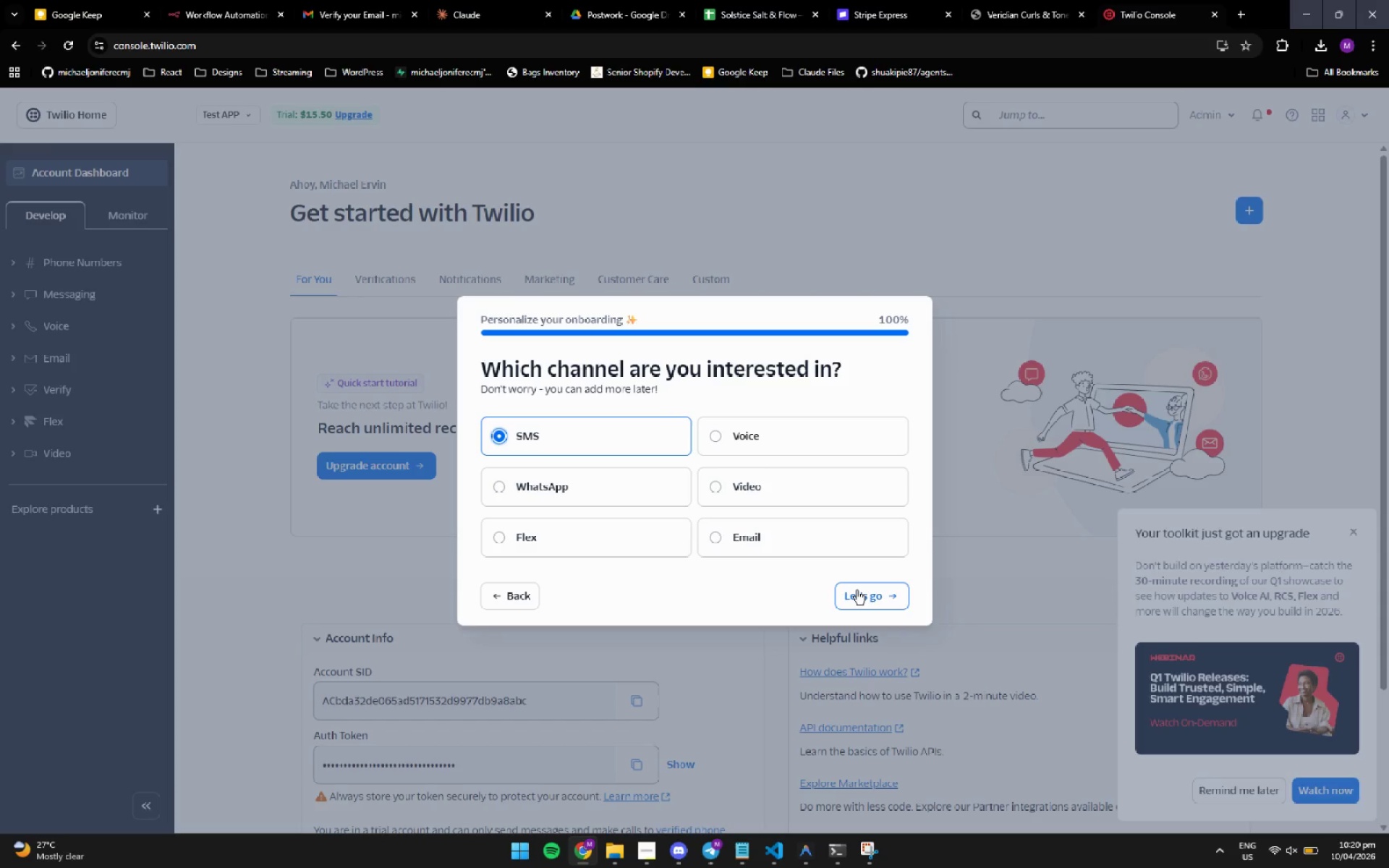 
left_click([857, 590])
 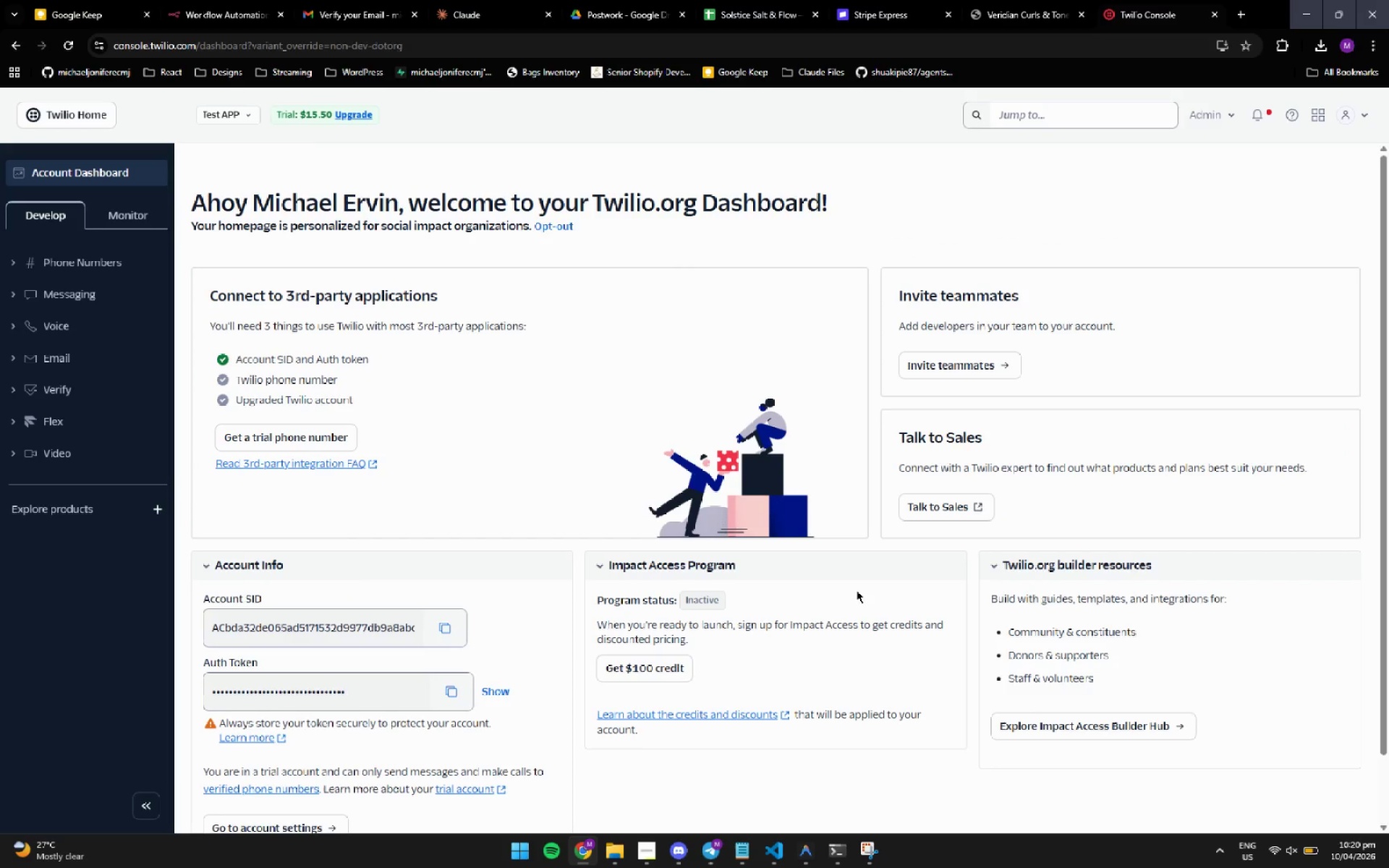 
wait(13.17)
 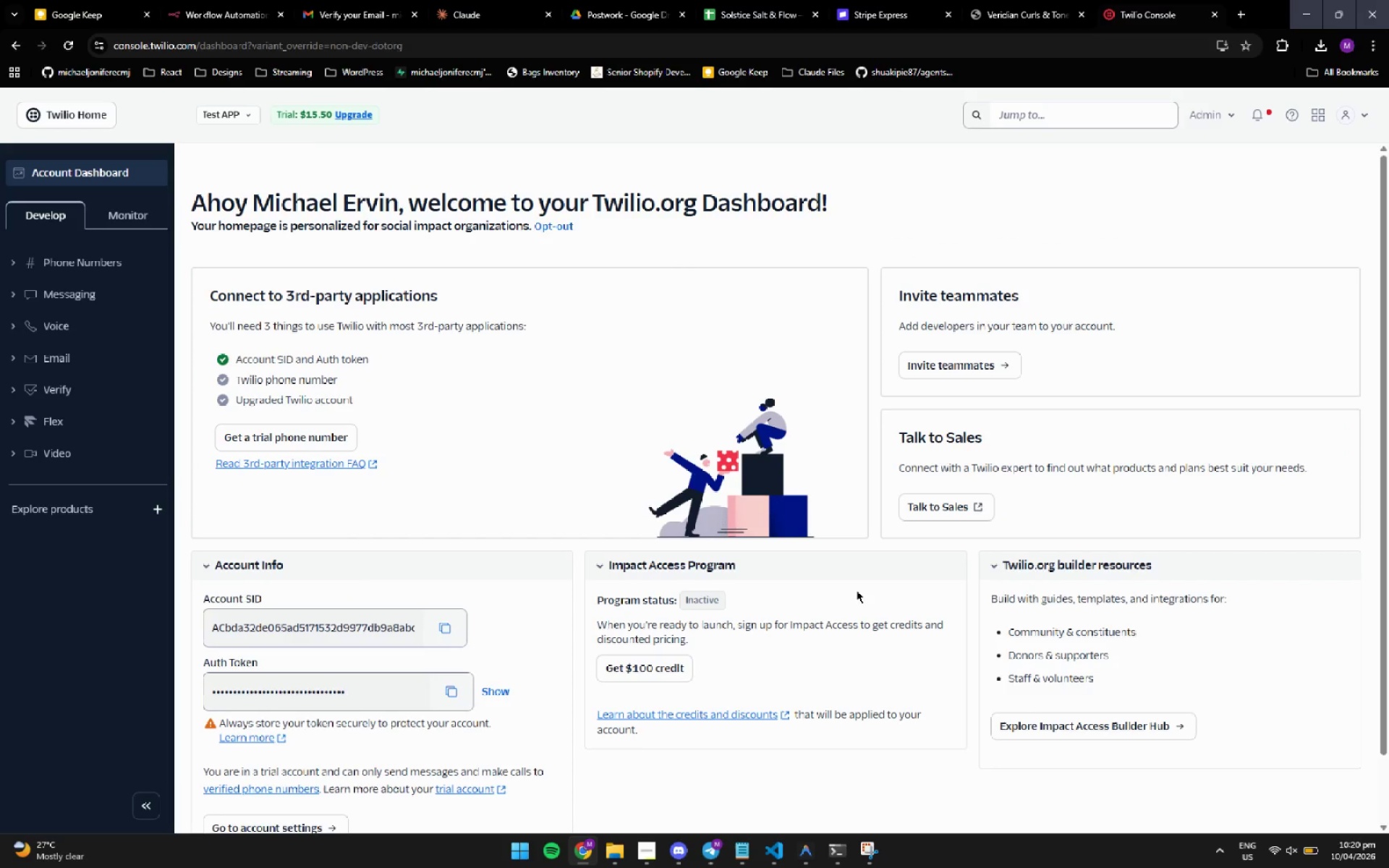 
left_click([456, 629])
 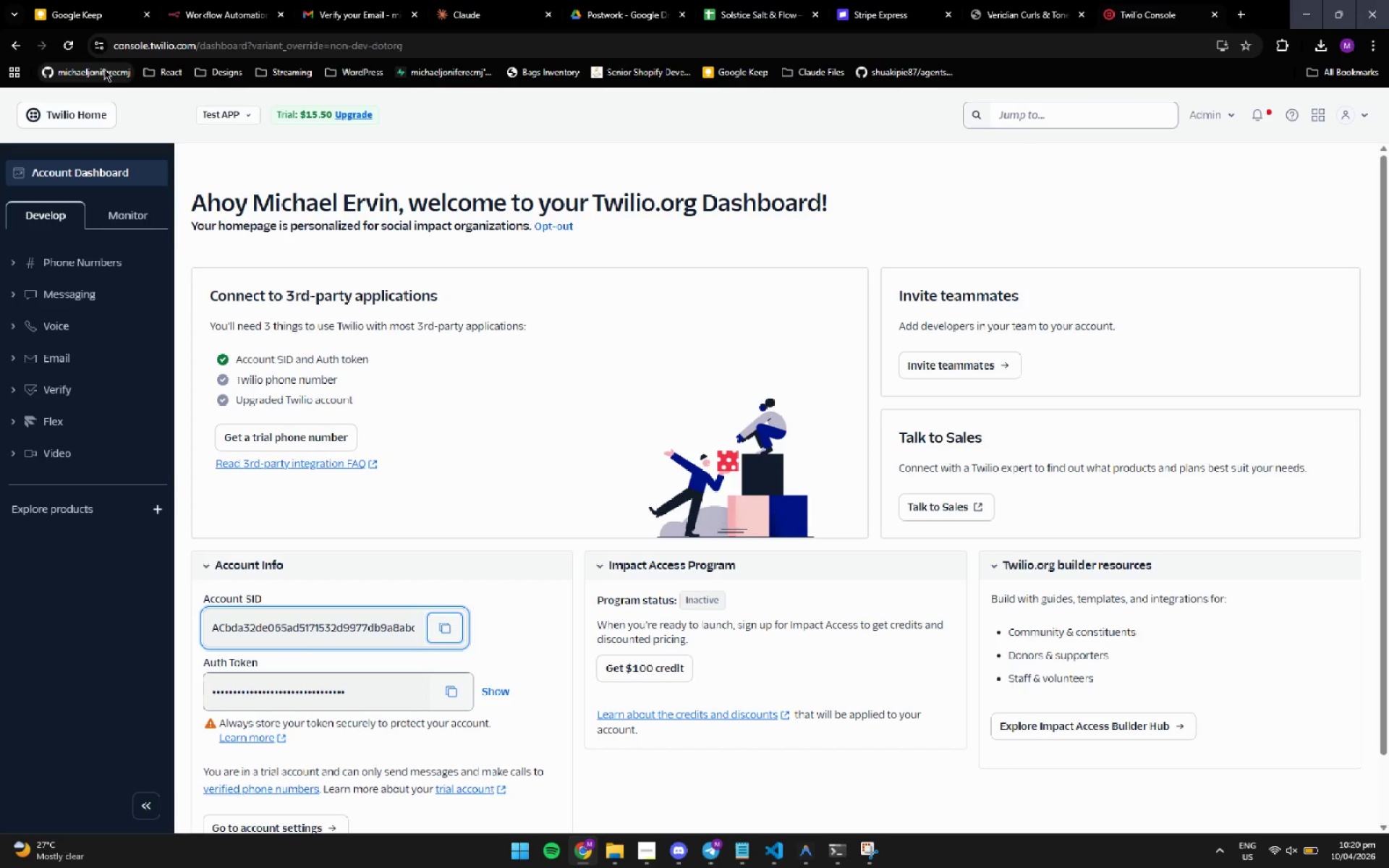 
left_click([211, 19])
 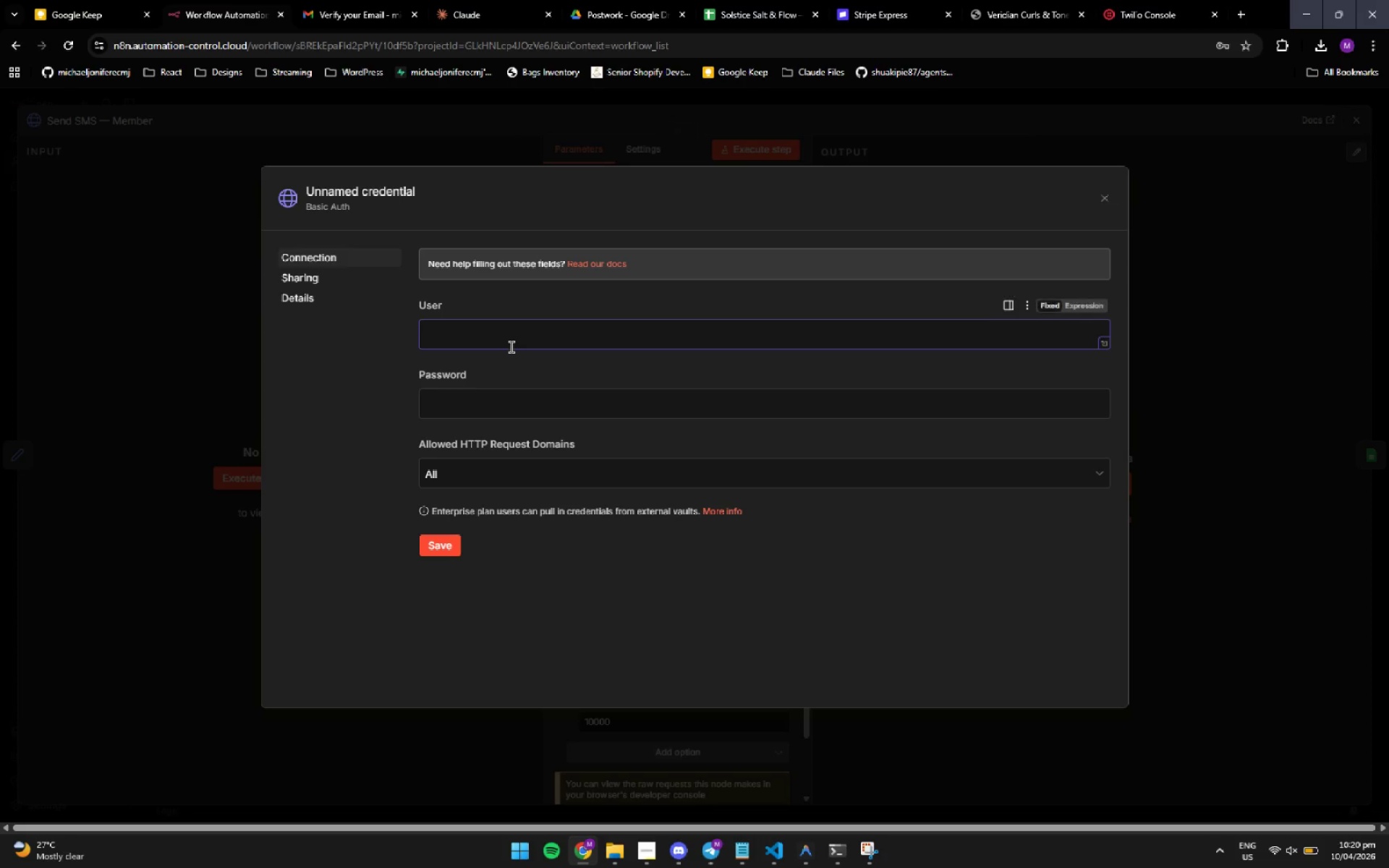 
left_click([511, 348])
 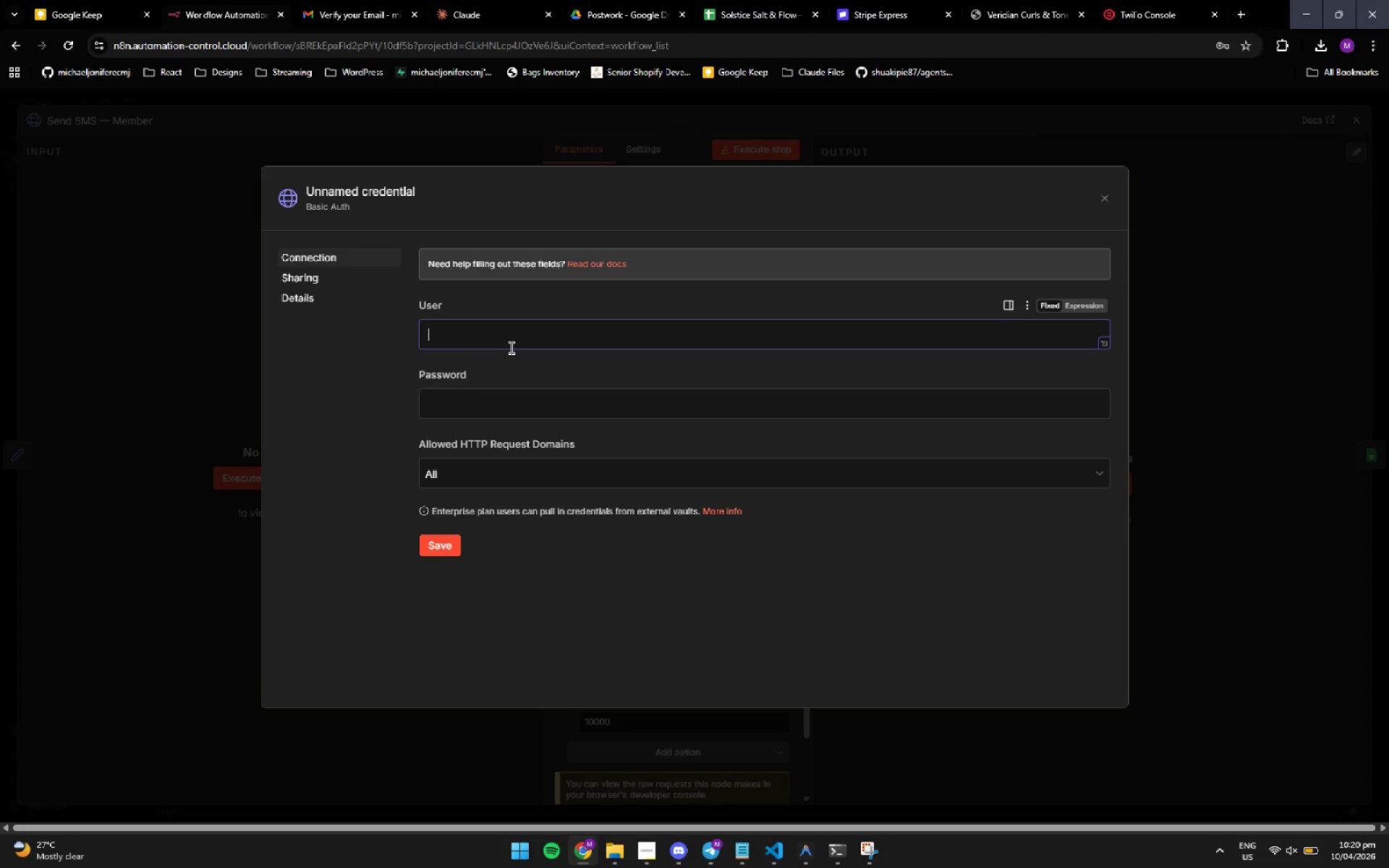 
key(Control+V)
 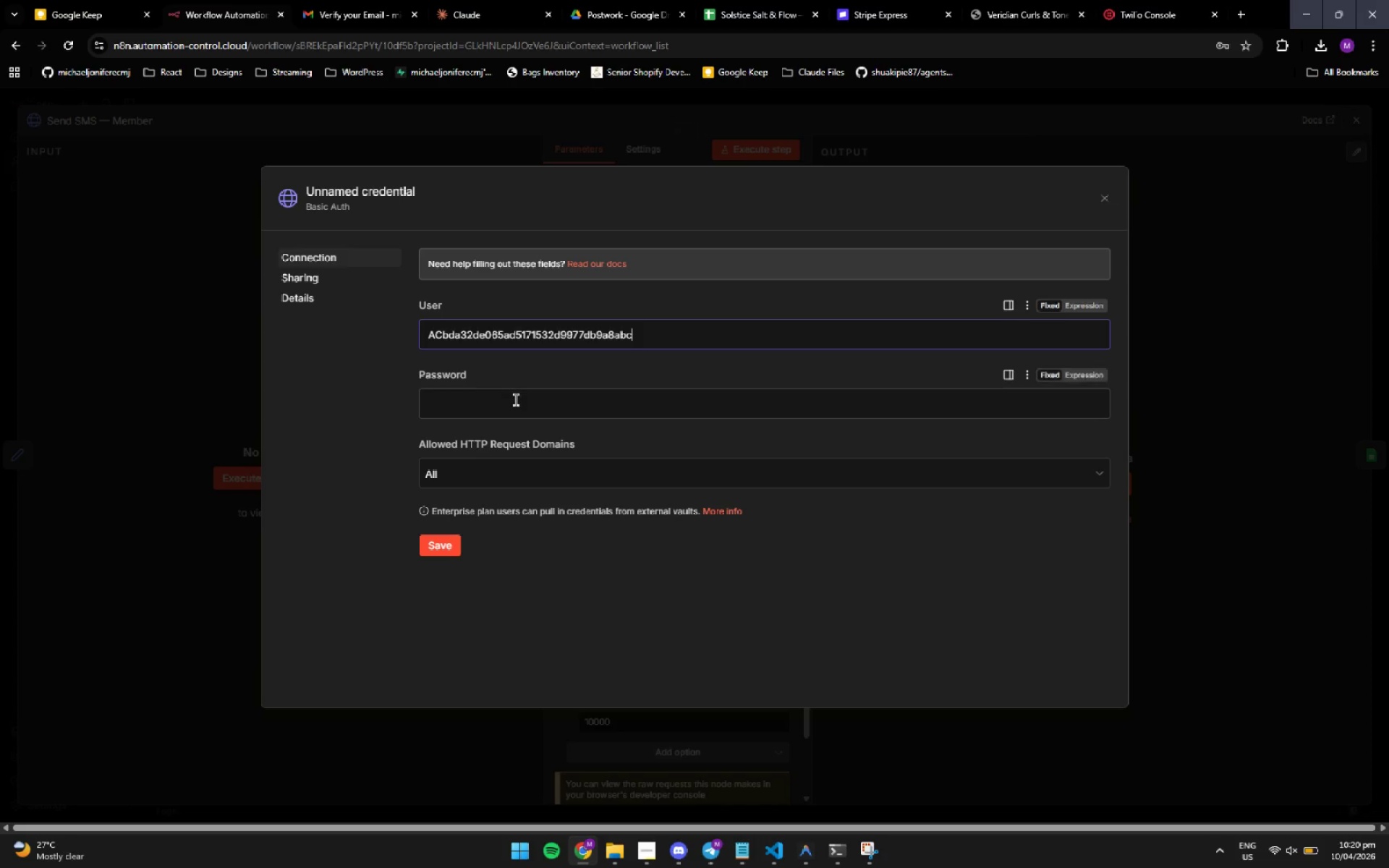 
left_click([516, 400])
 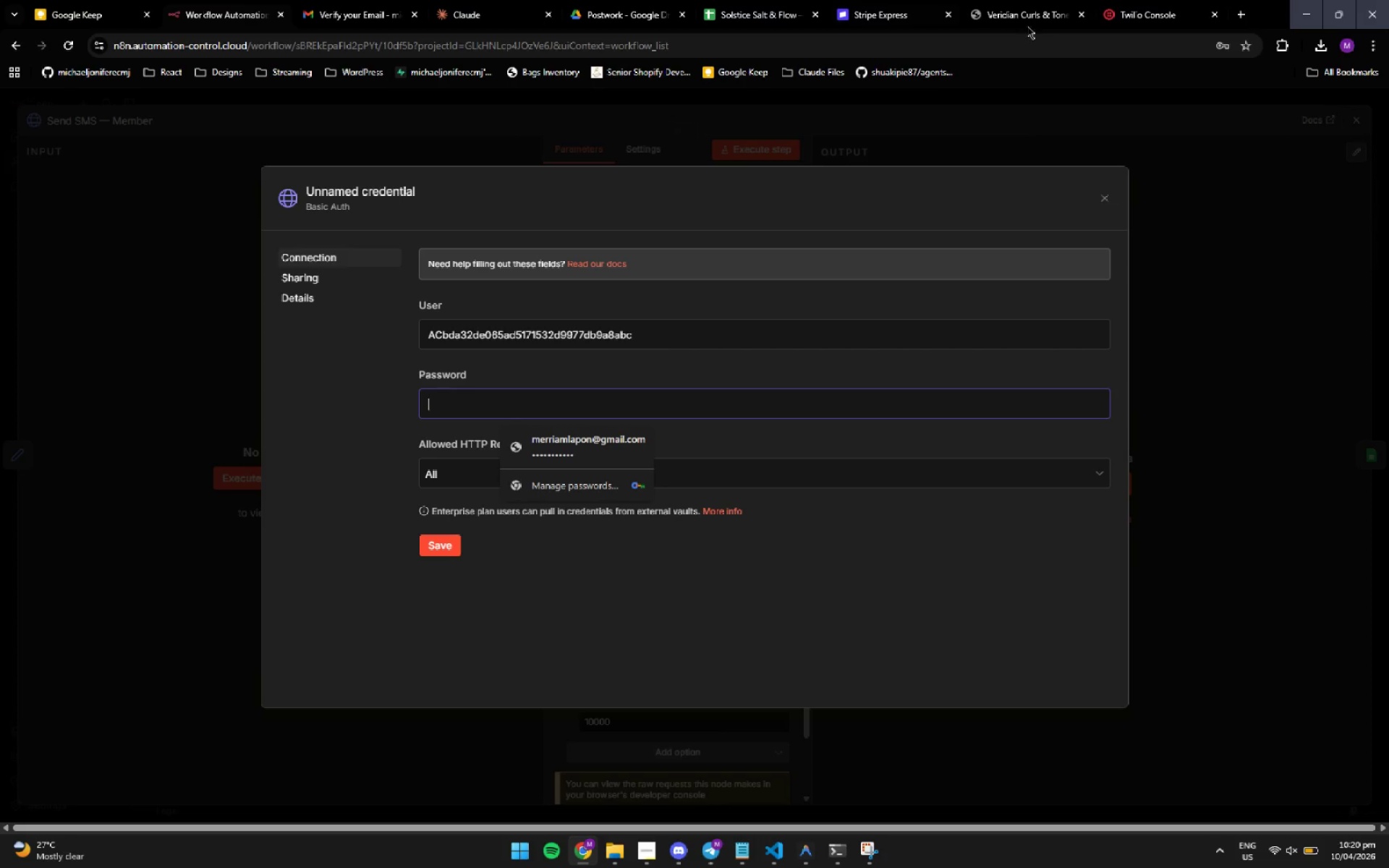 
left_click([1139, 7])
 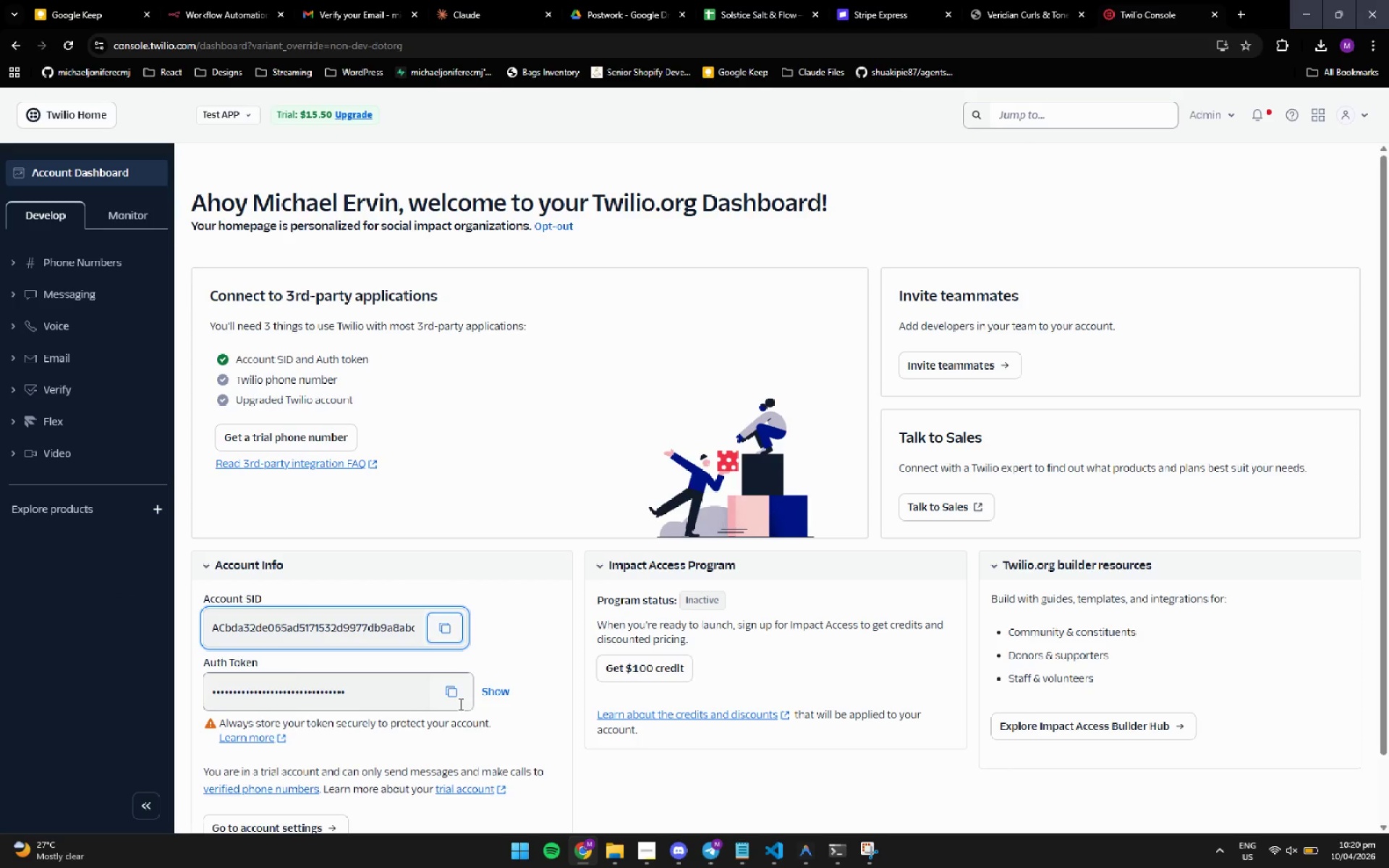 
left_click([458, 702])
 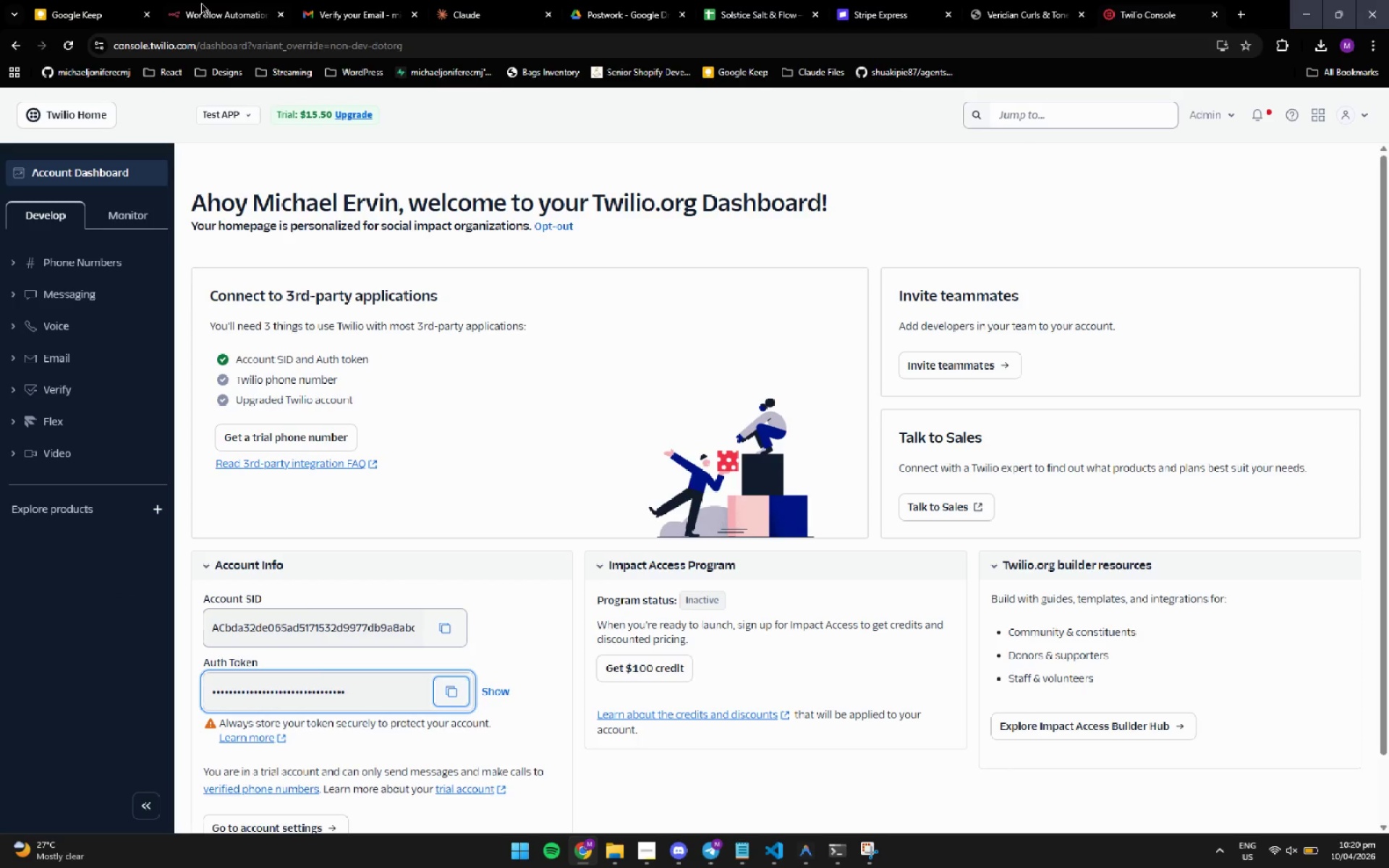 
left_click([214, 10])
 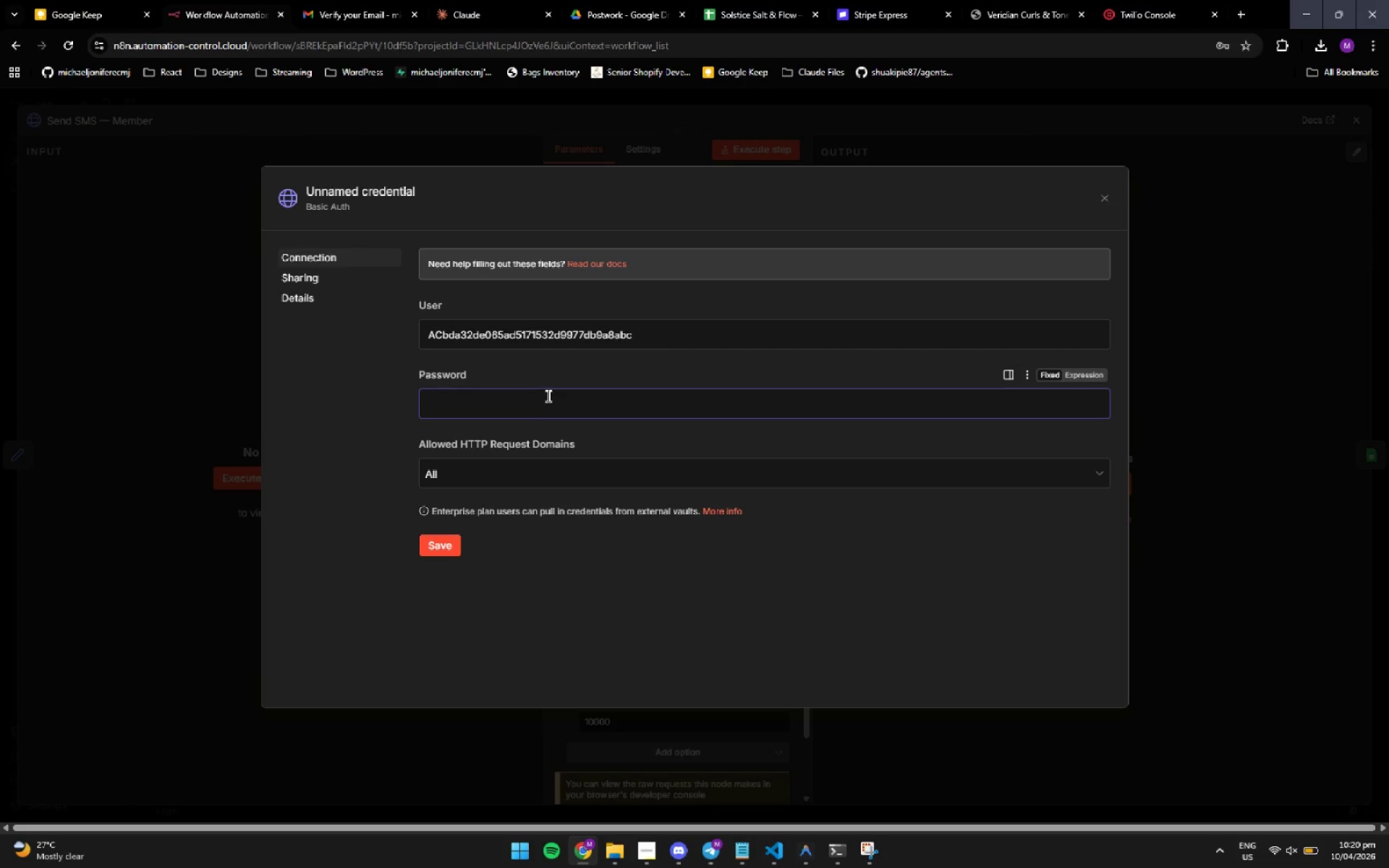 
left_click([558, 403])
 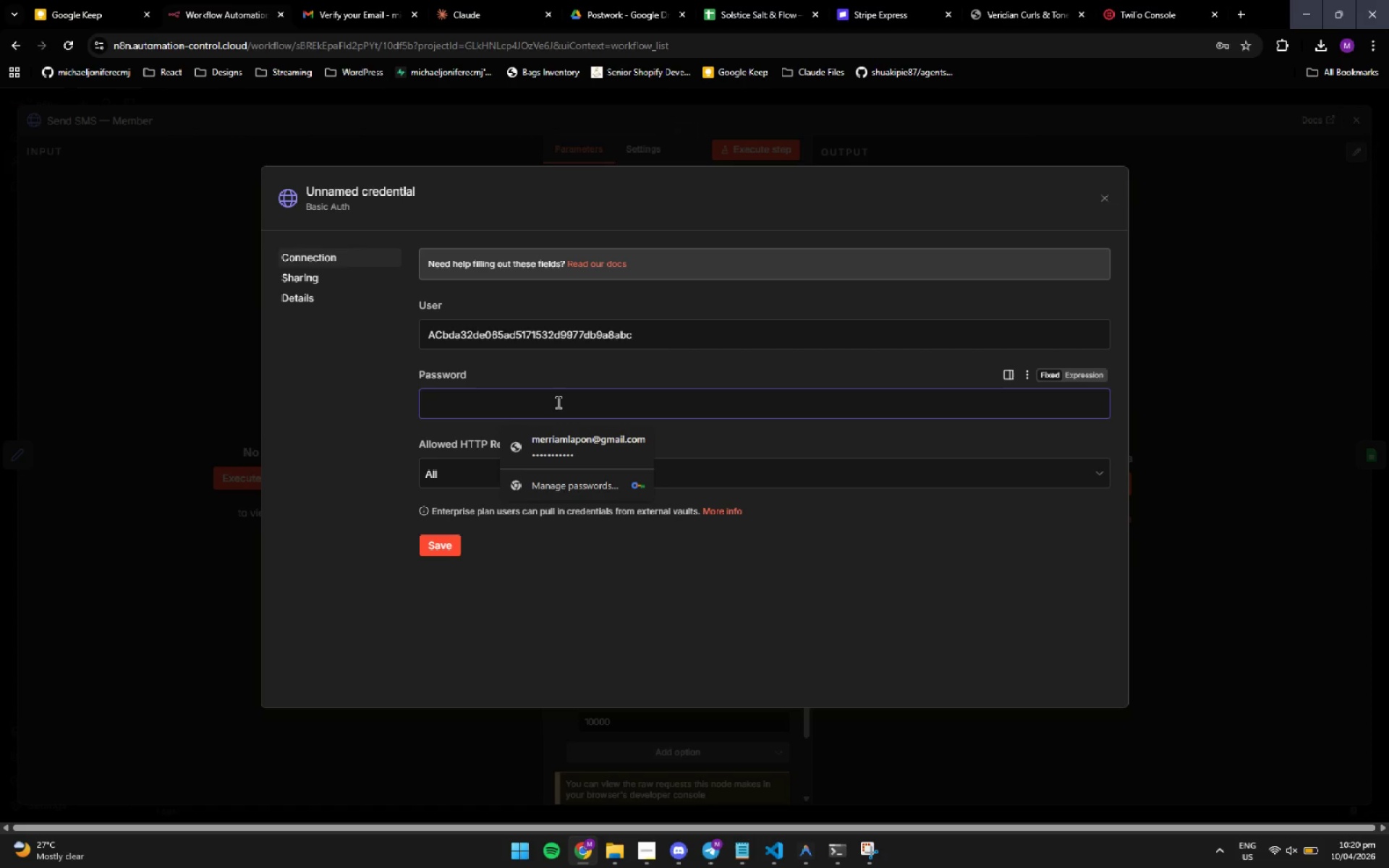 
key(Control+V)
 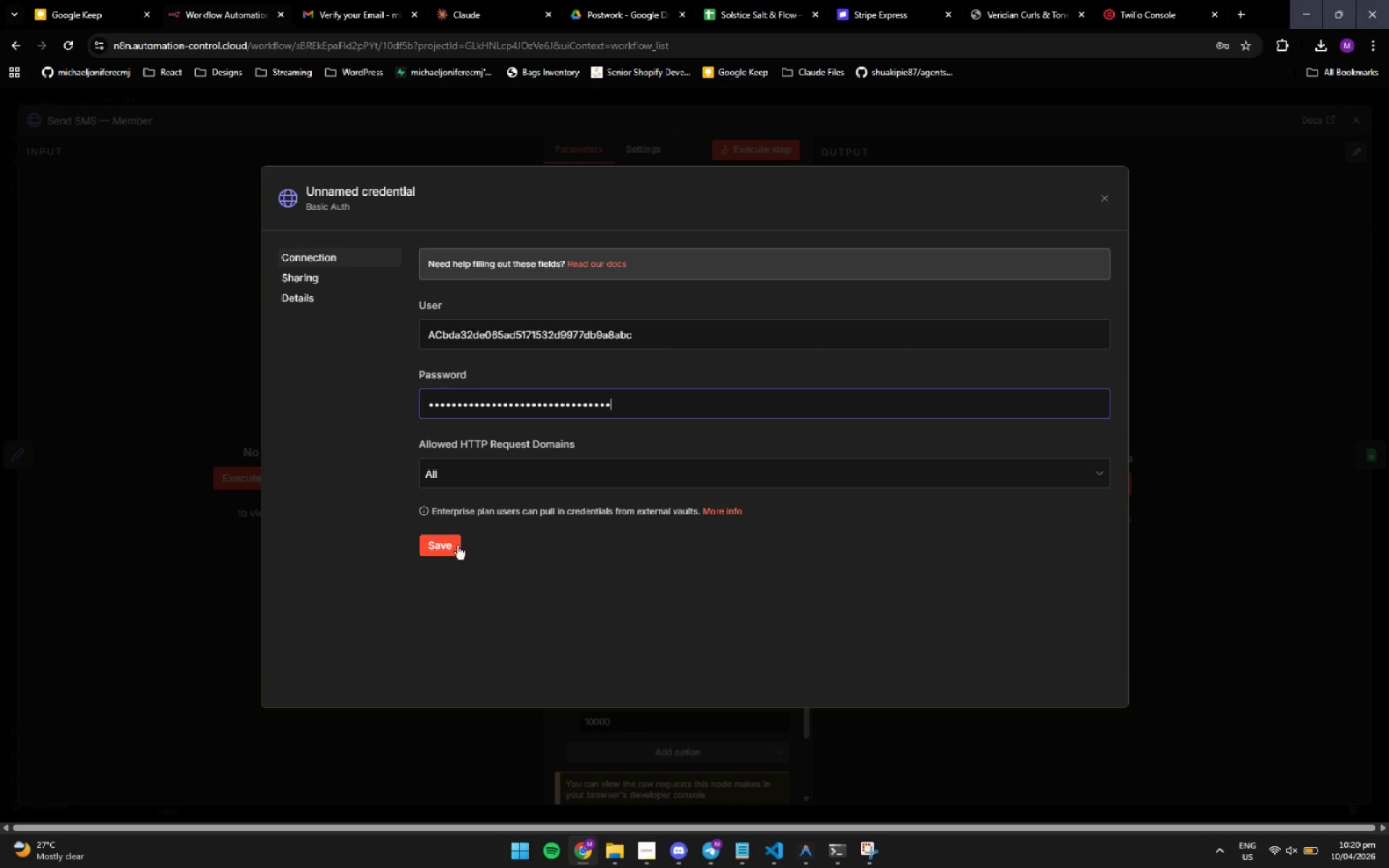 
left_click([444, 554])
 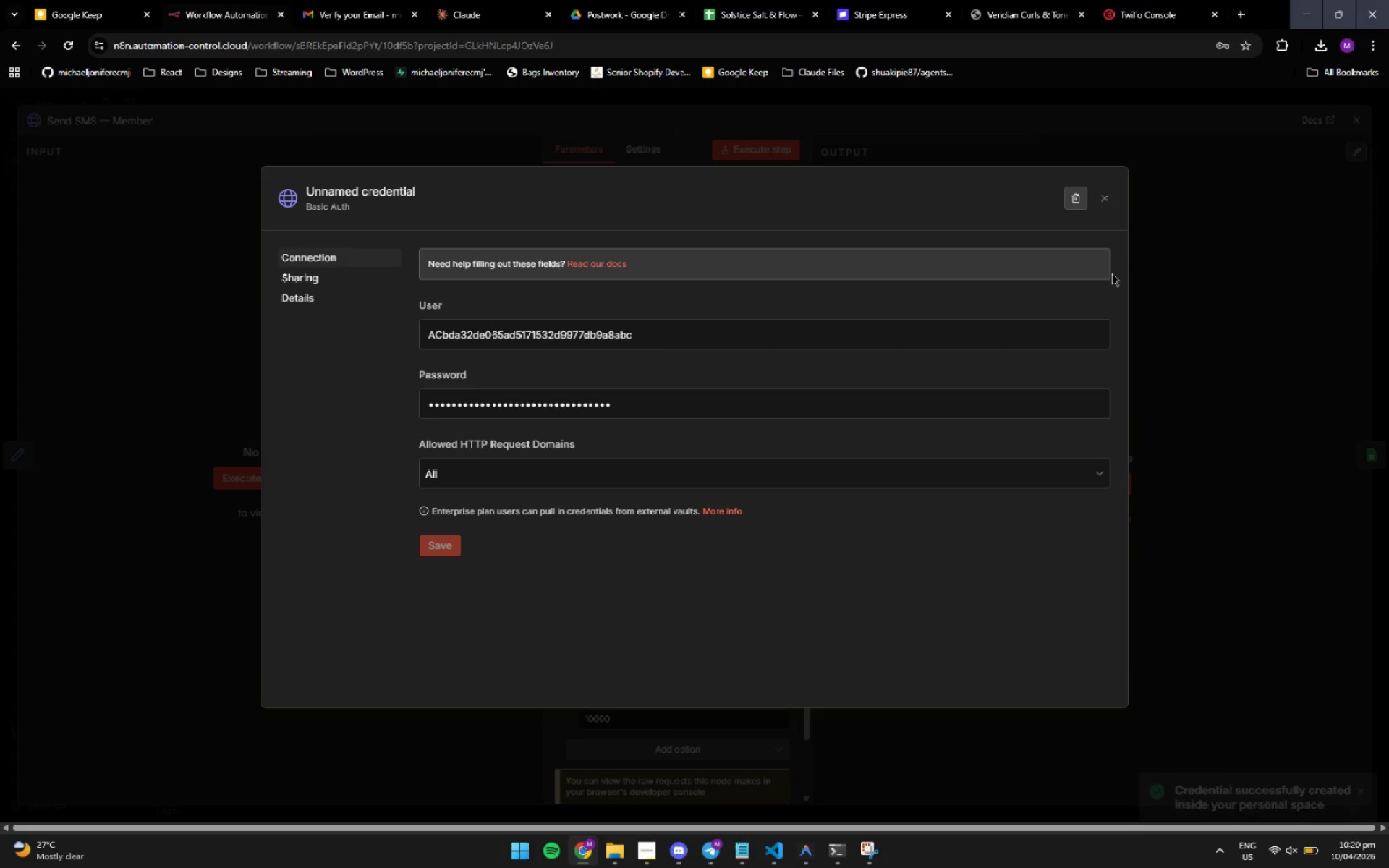 
wait(6.55)
 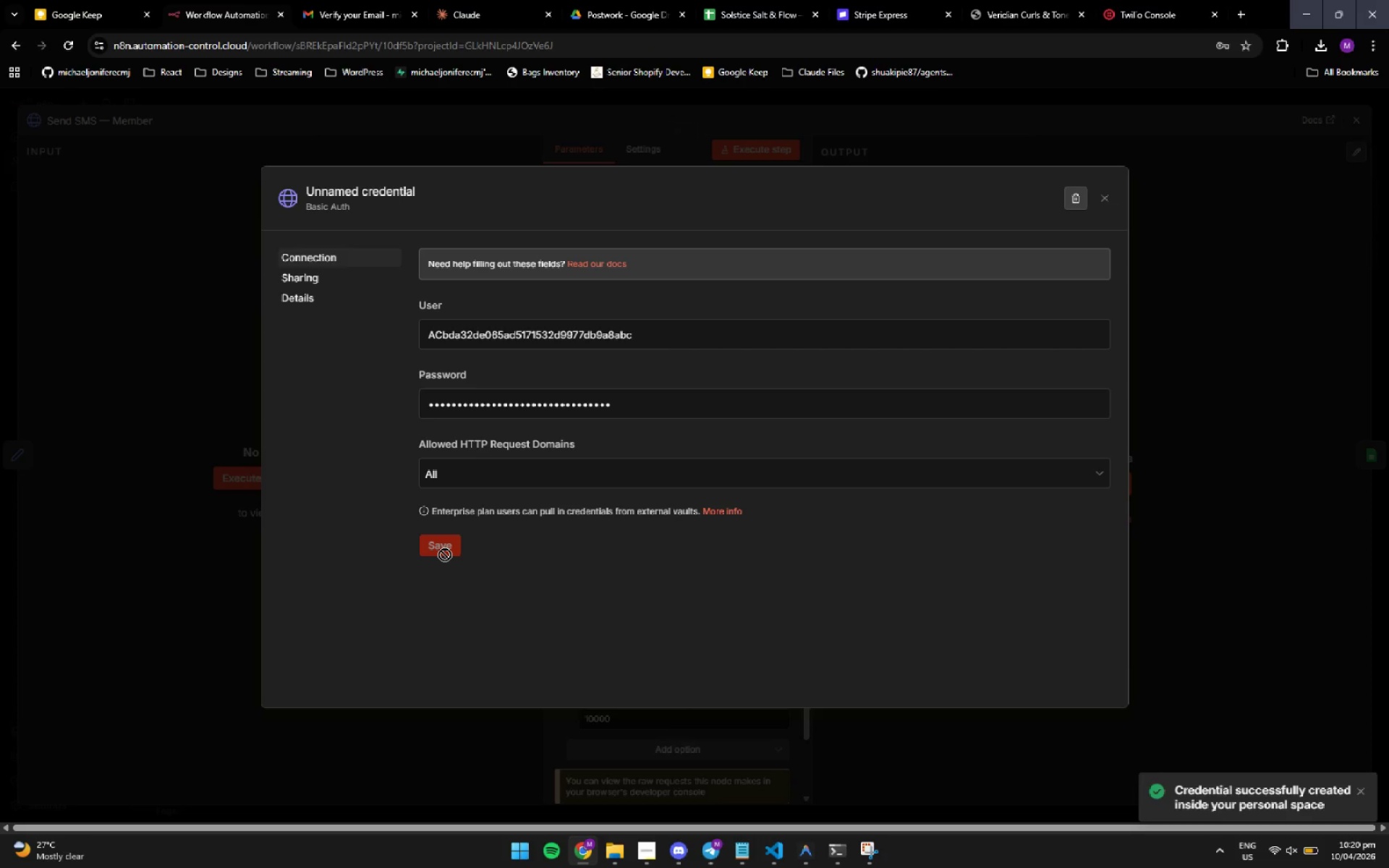 
left_click([1111, 194])
 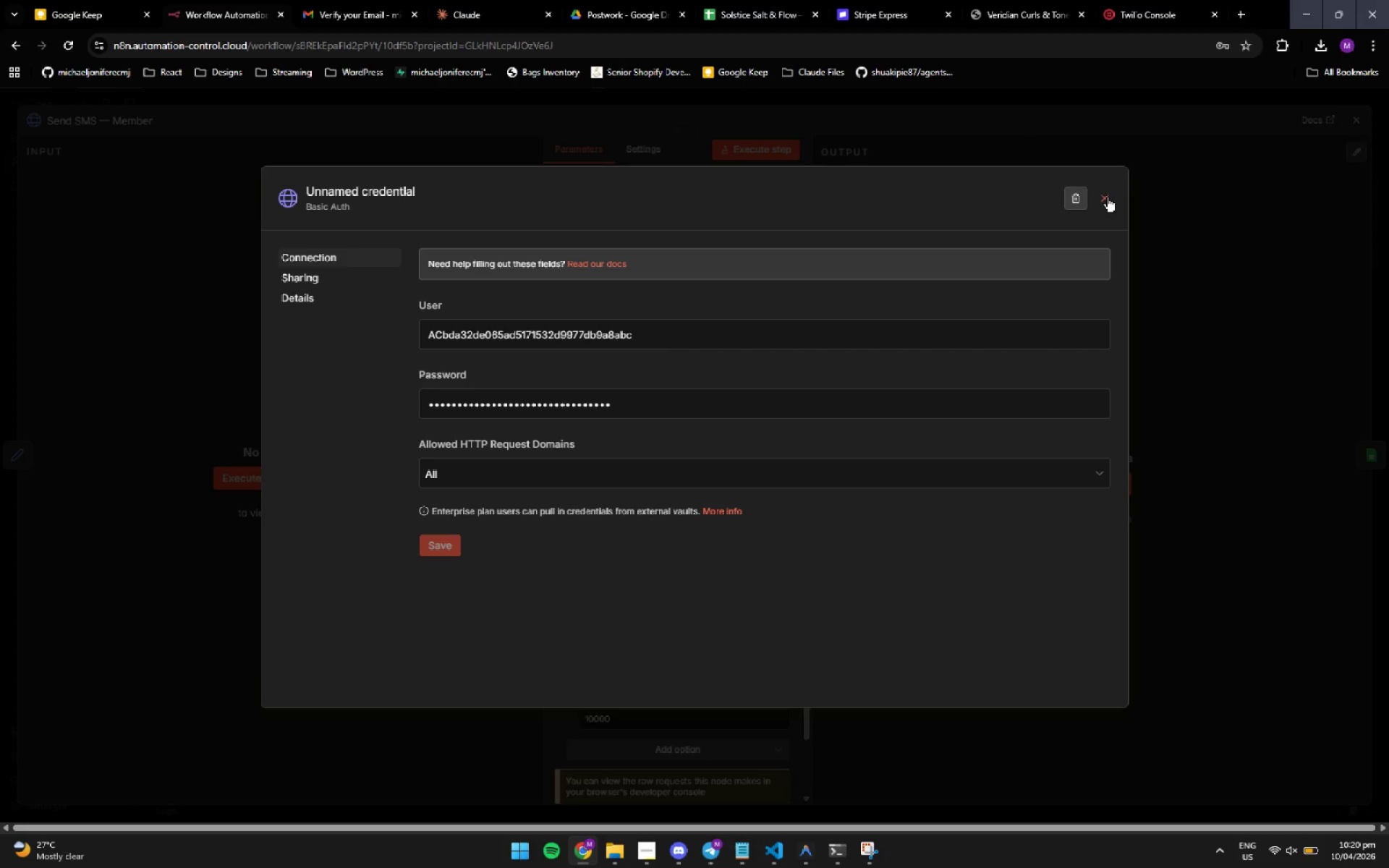 
left_click([1106, 197])
 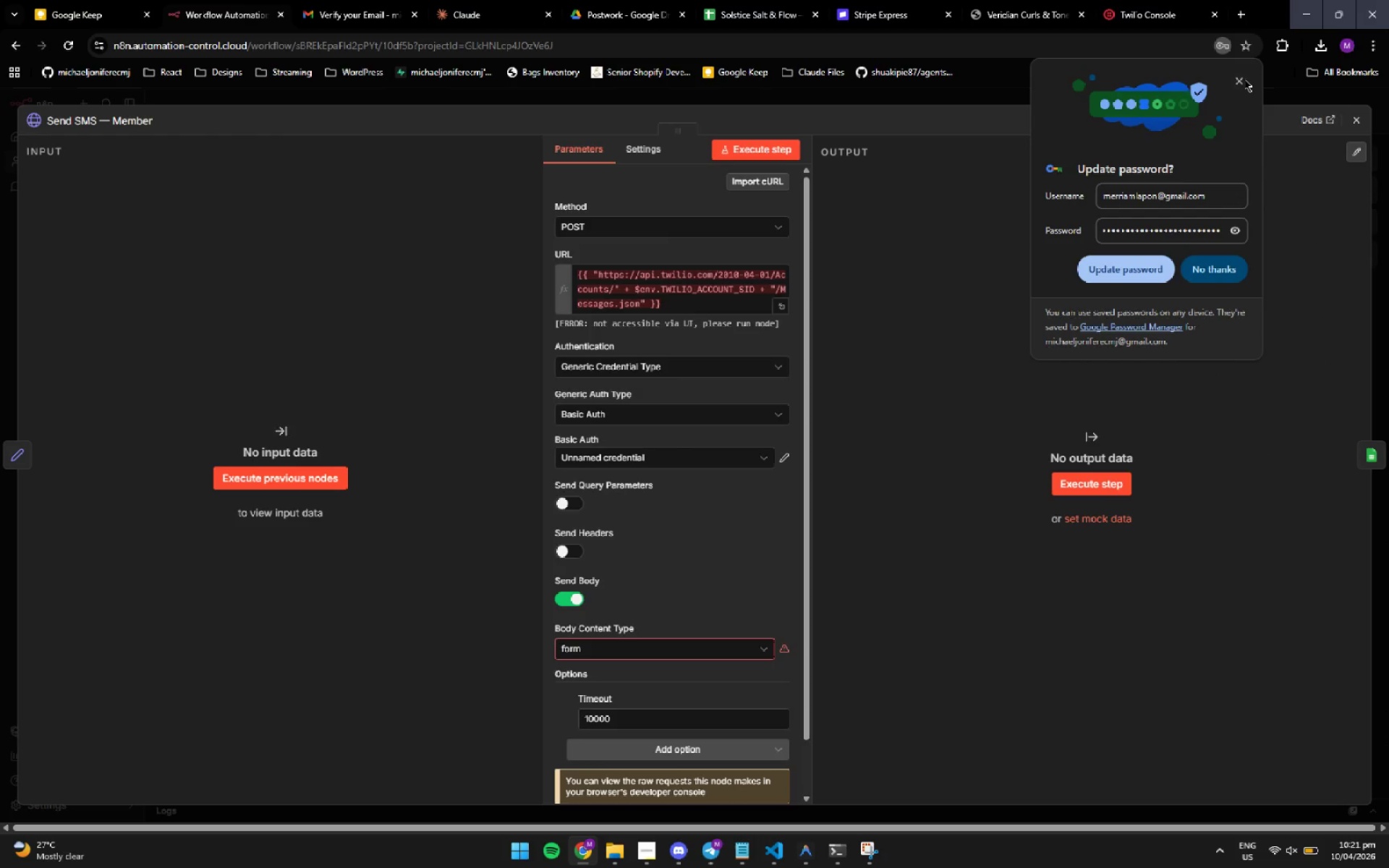 
left_click([1244, 79])
 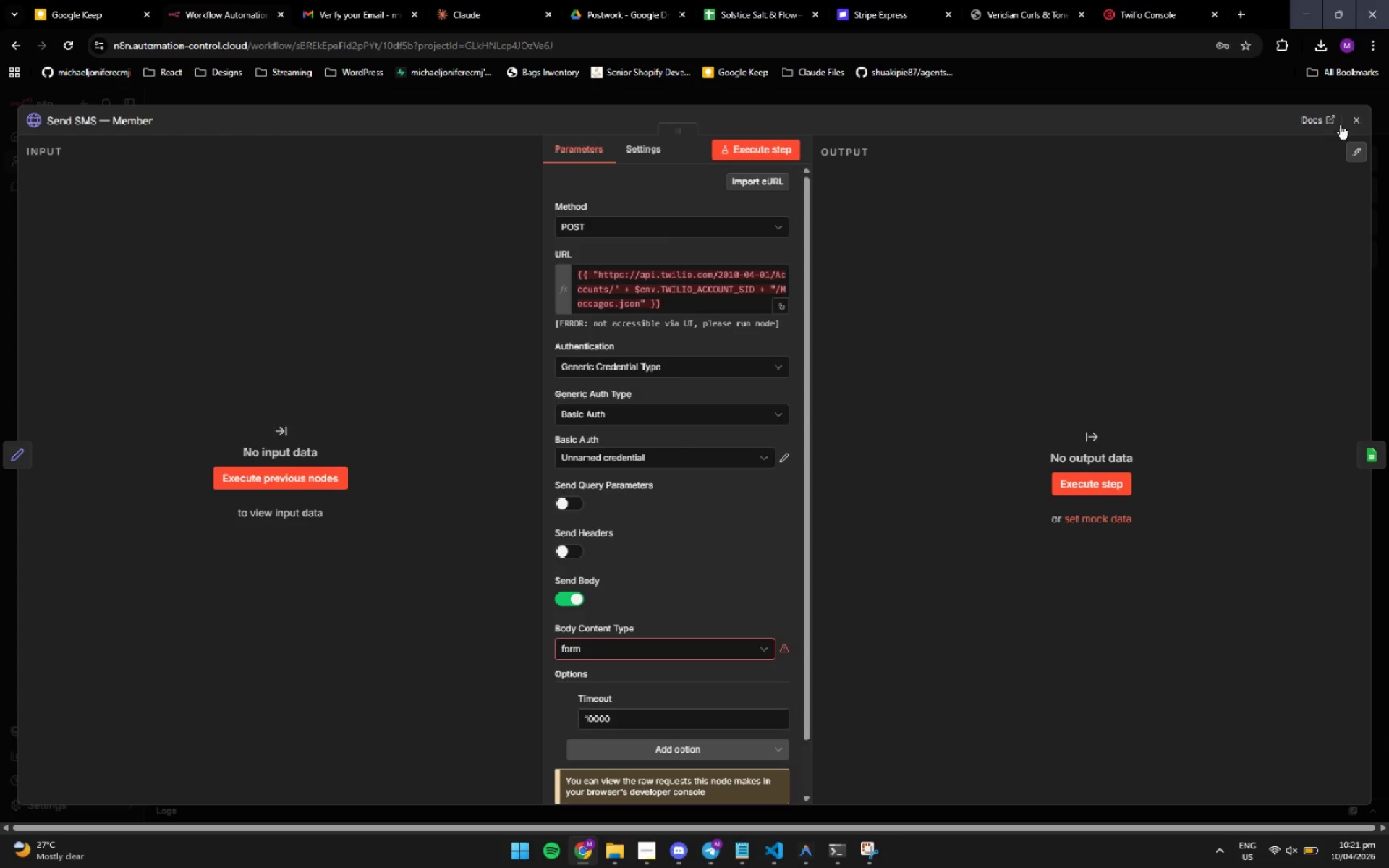 
left_click([1357, 116])
 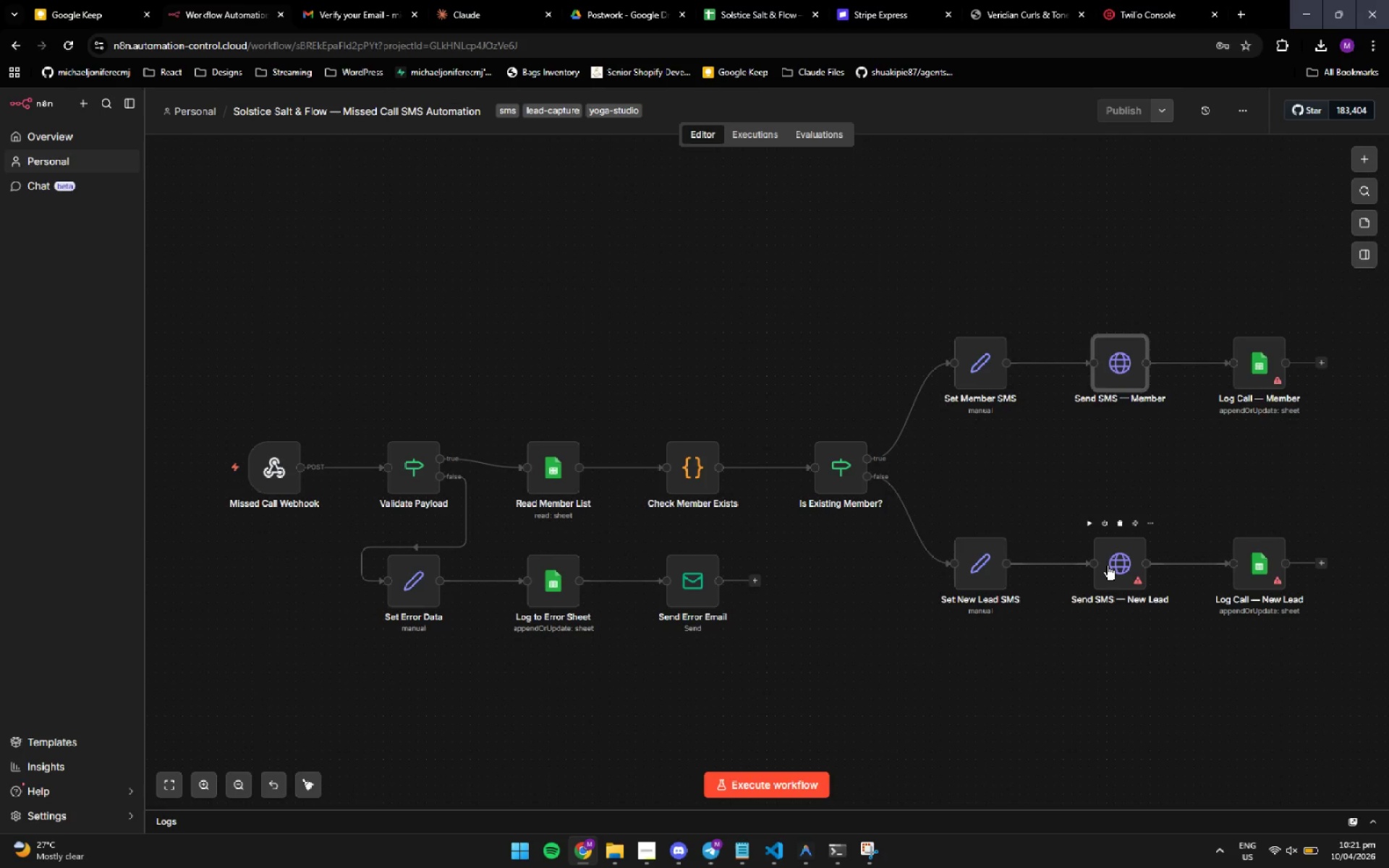 
double_click([1107, 566])
 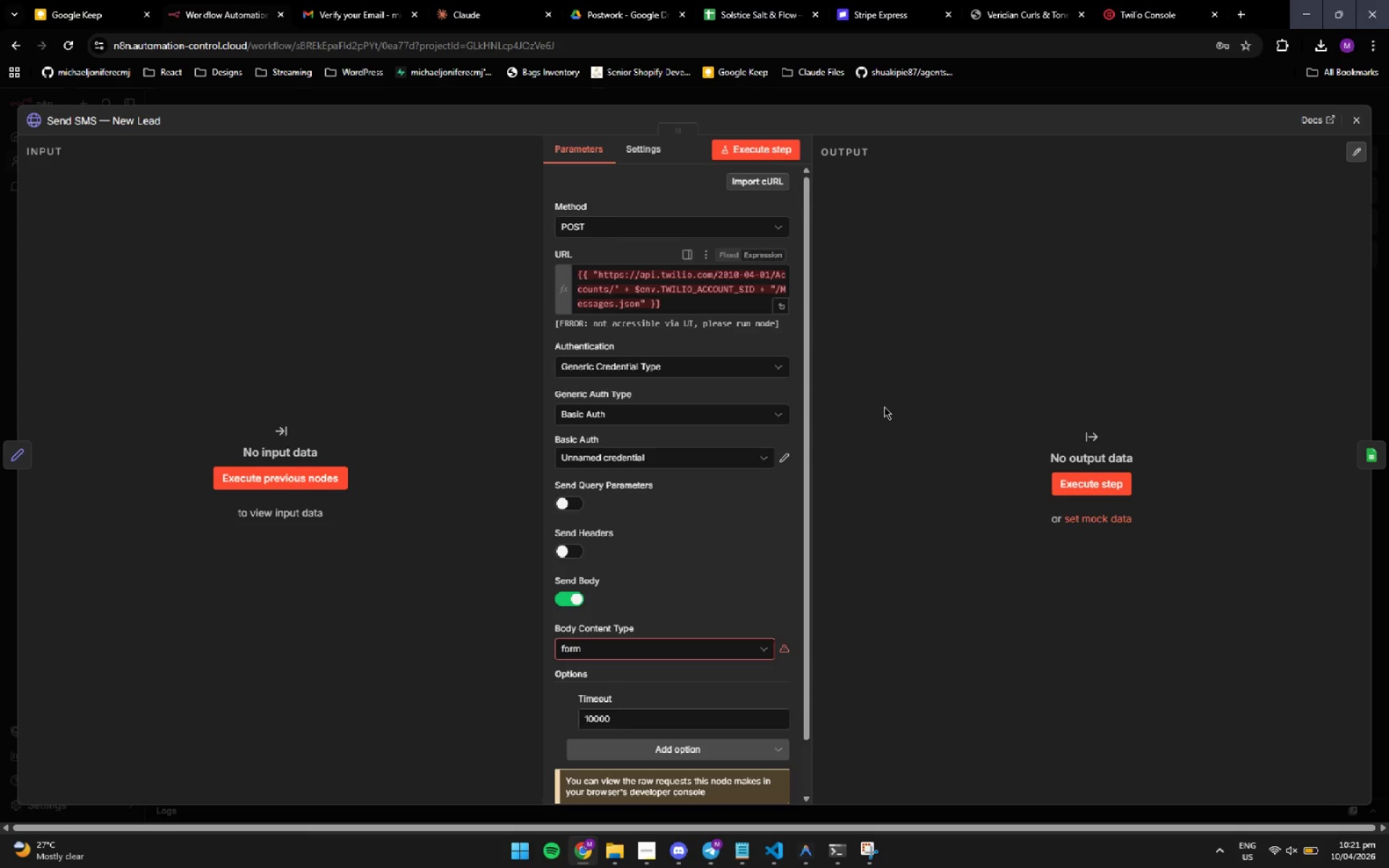 
wait(7.62)
 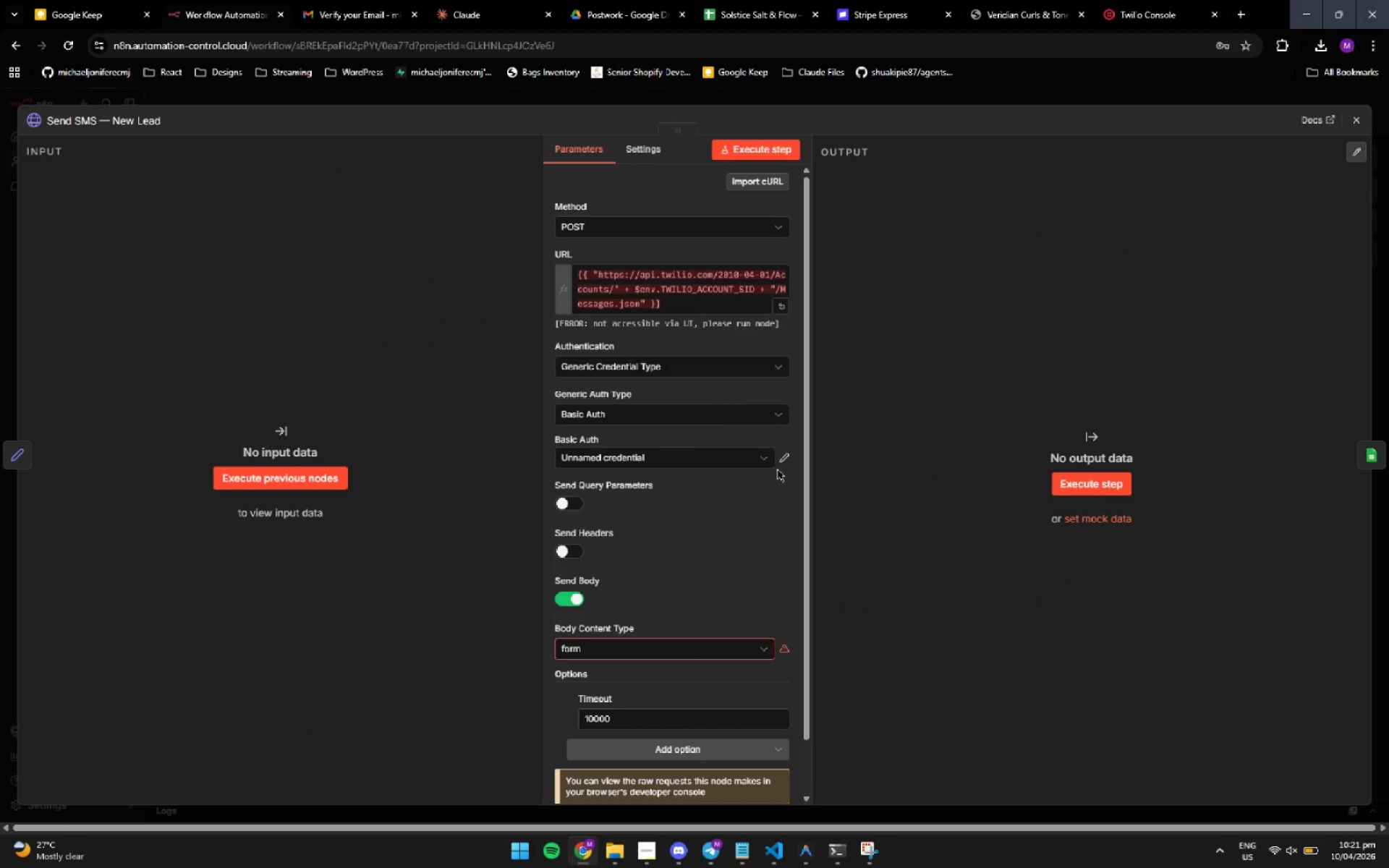 
mouse_move([768, 364])
 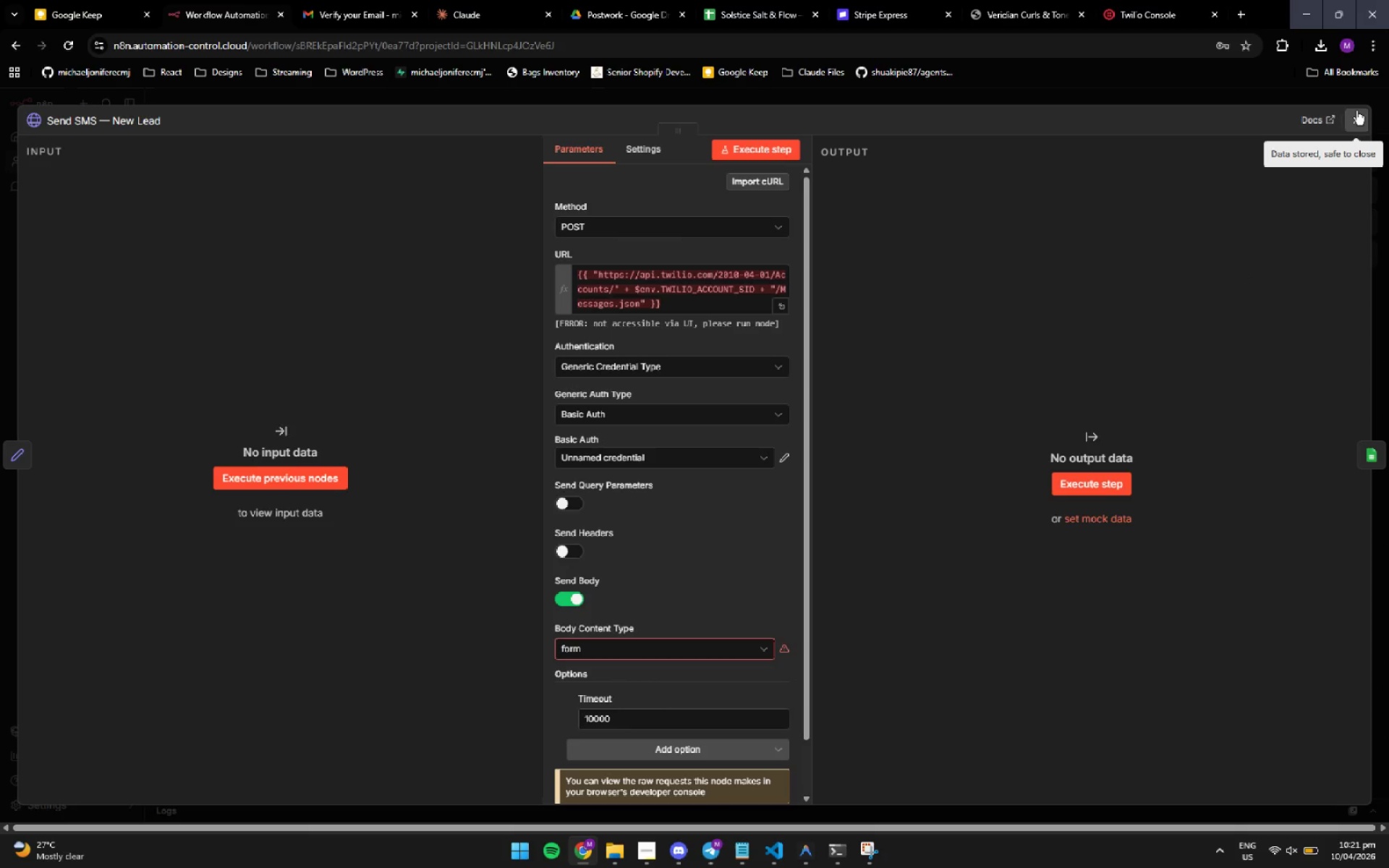 
left_click([1356, 111])
 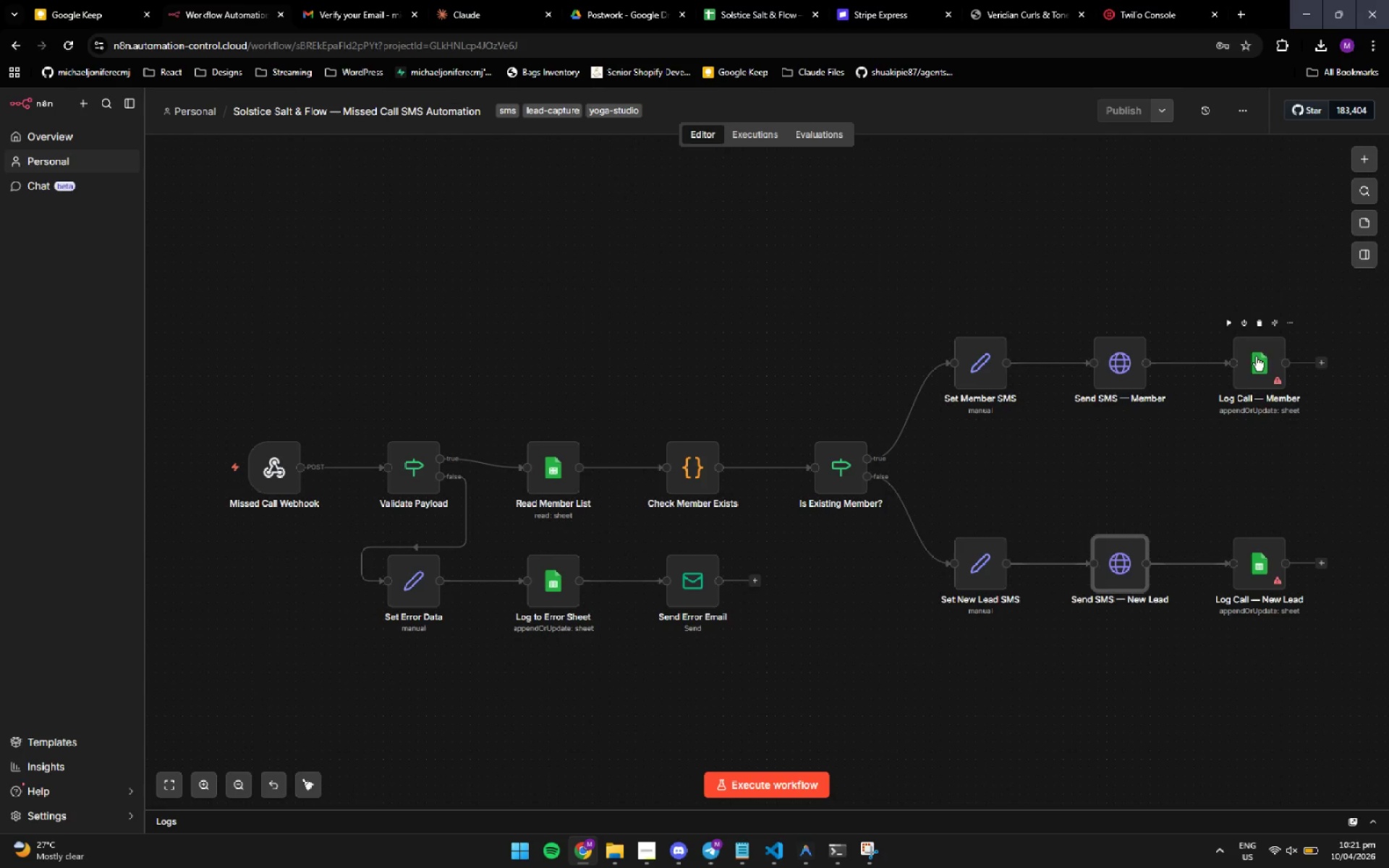 
left_click([1256, 357])
 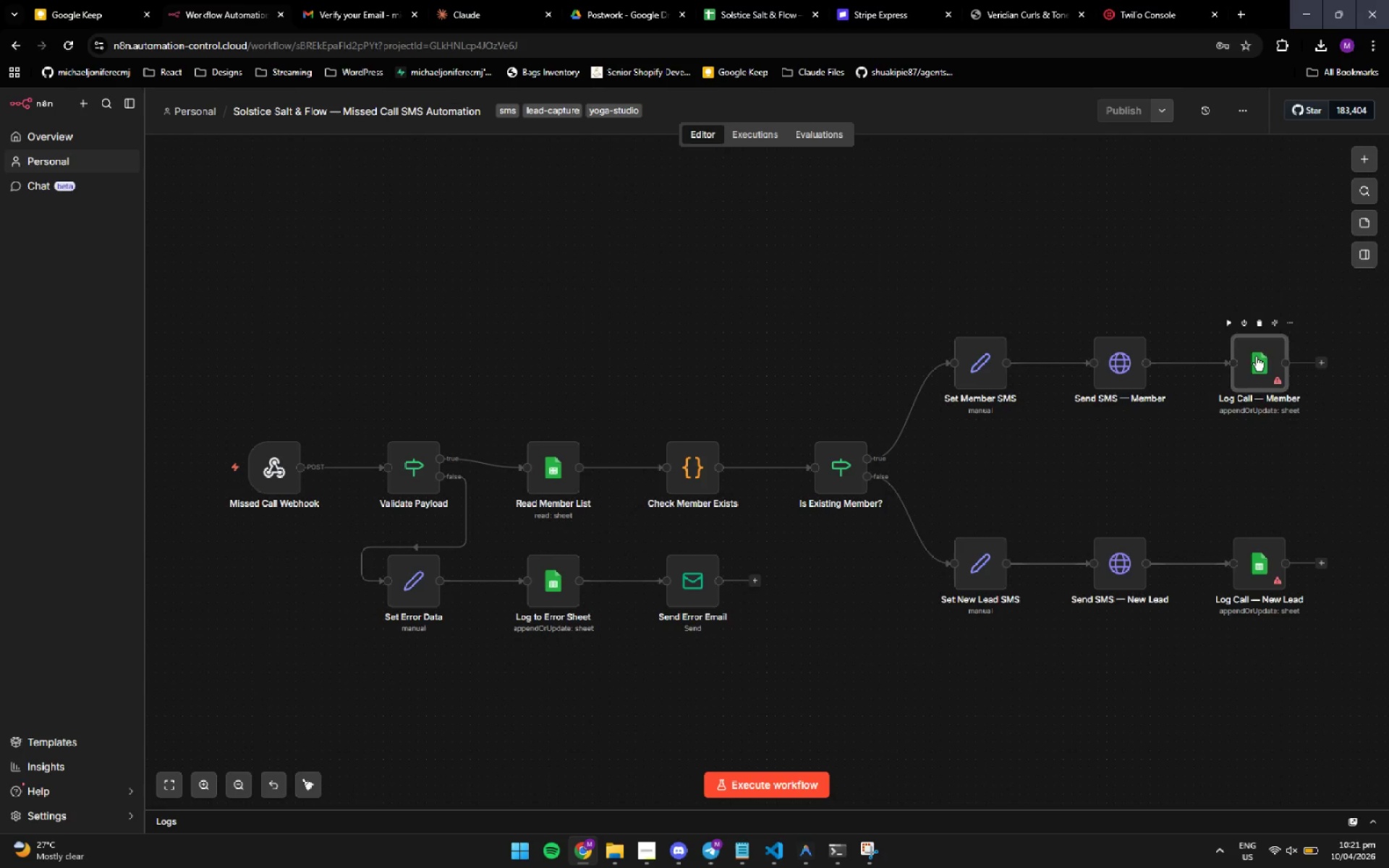 
double_click([1256, 357])
 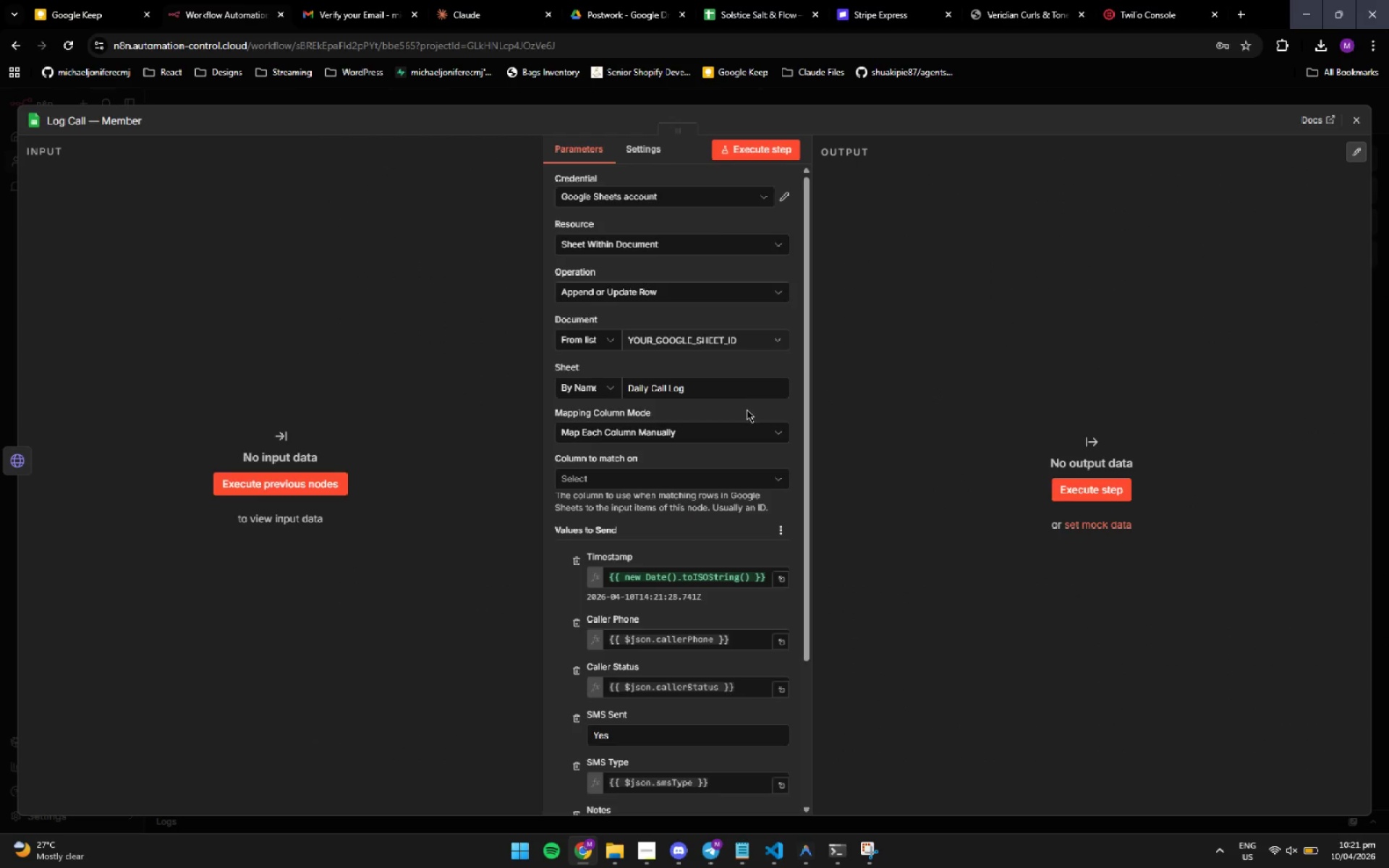 
mouse_move([743, 396])
 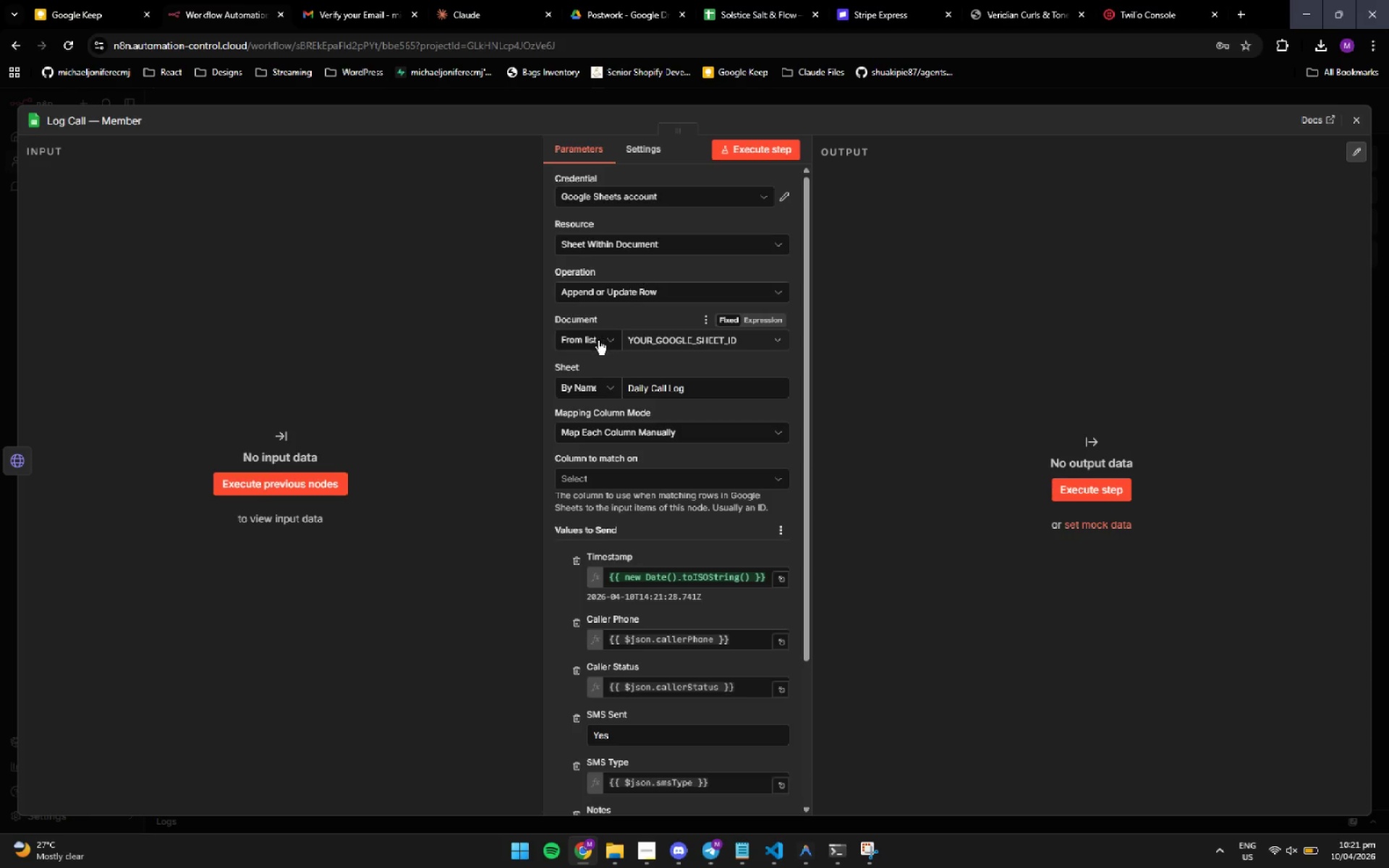 
left_click([640, 340])
 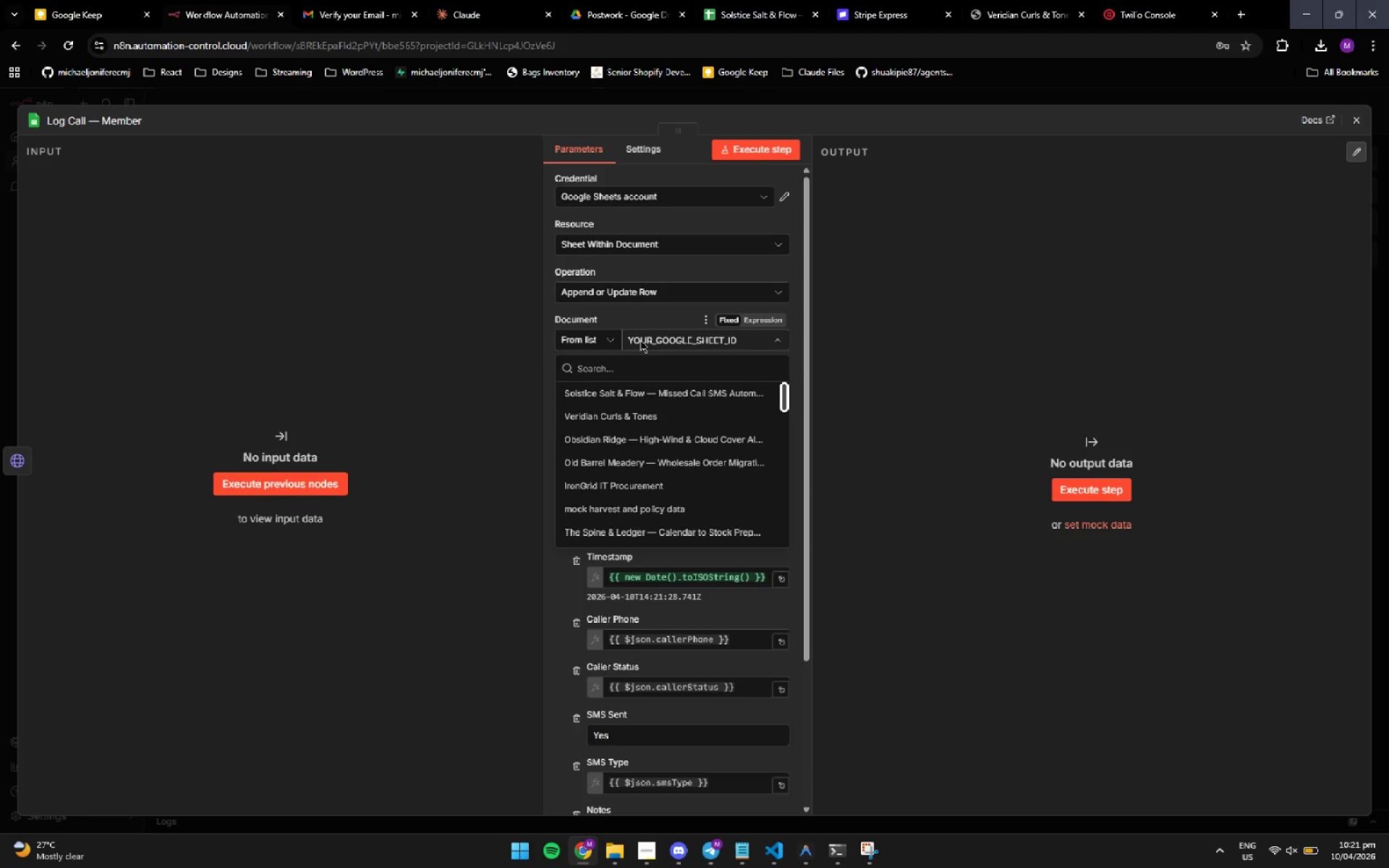 
left_click([652, 397])
 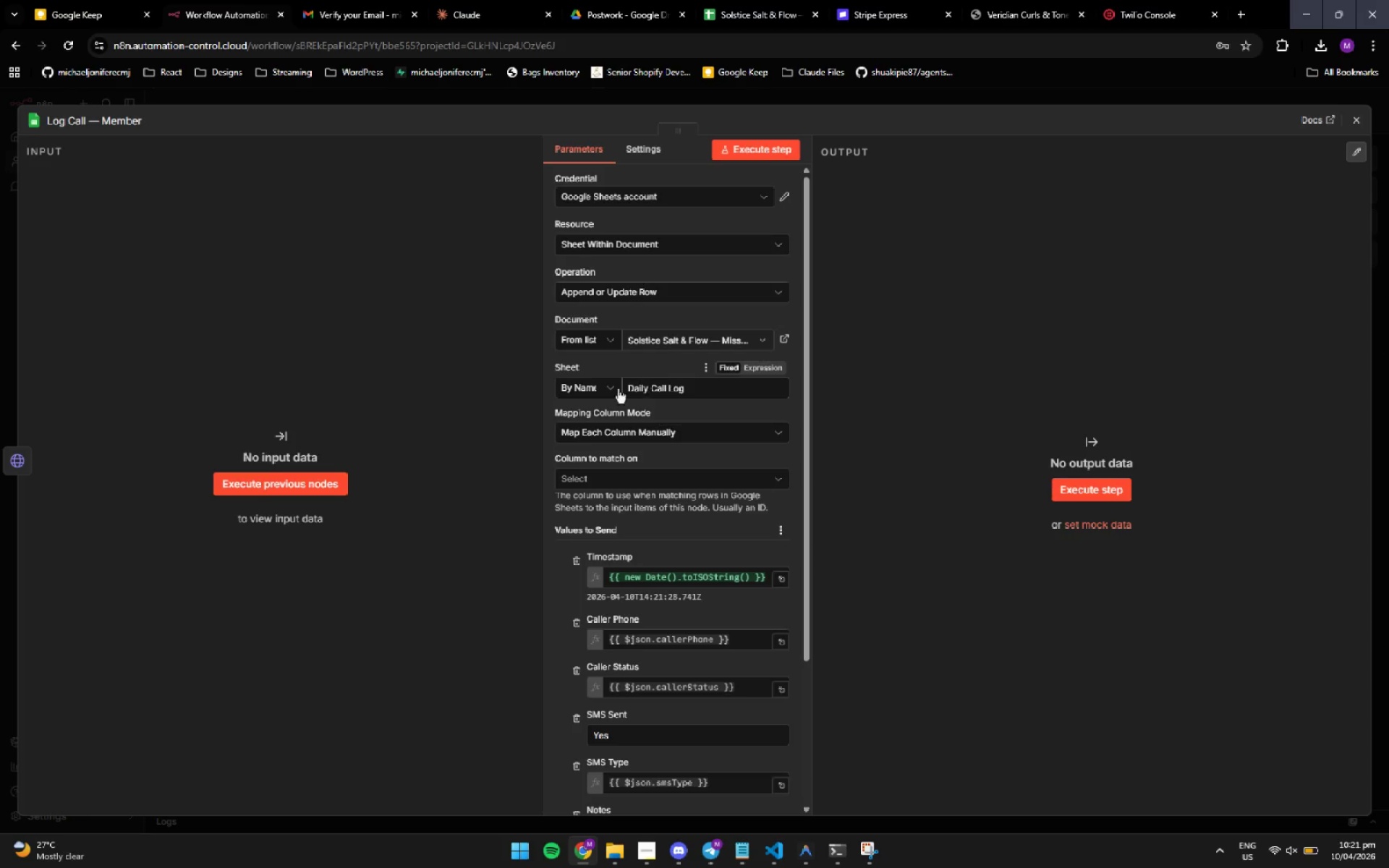 
left_click([594, 391])
 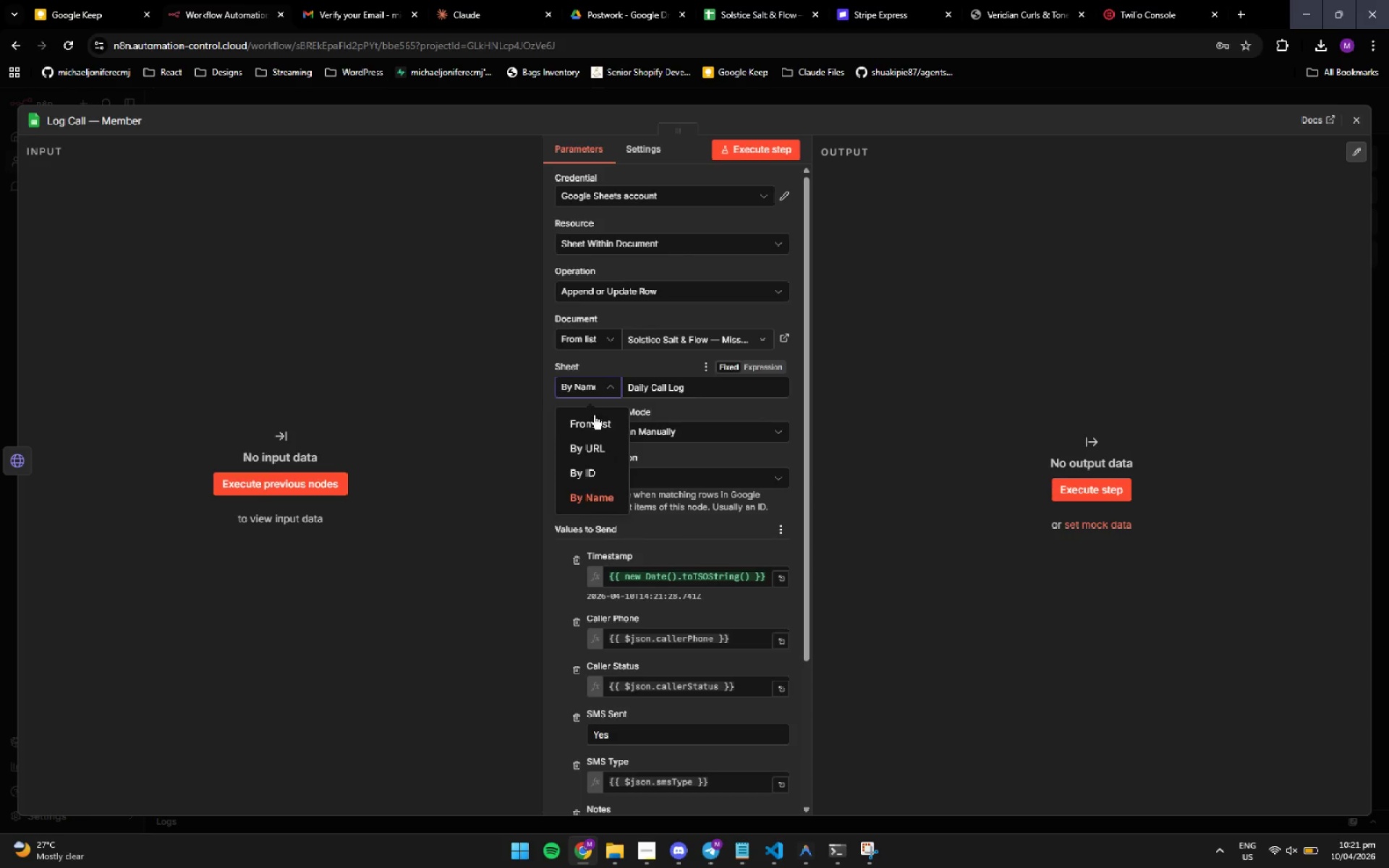 
left_click([595, 419])
 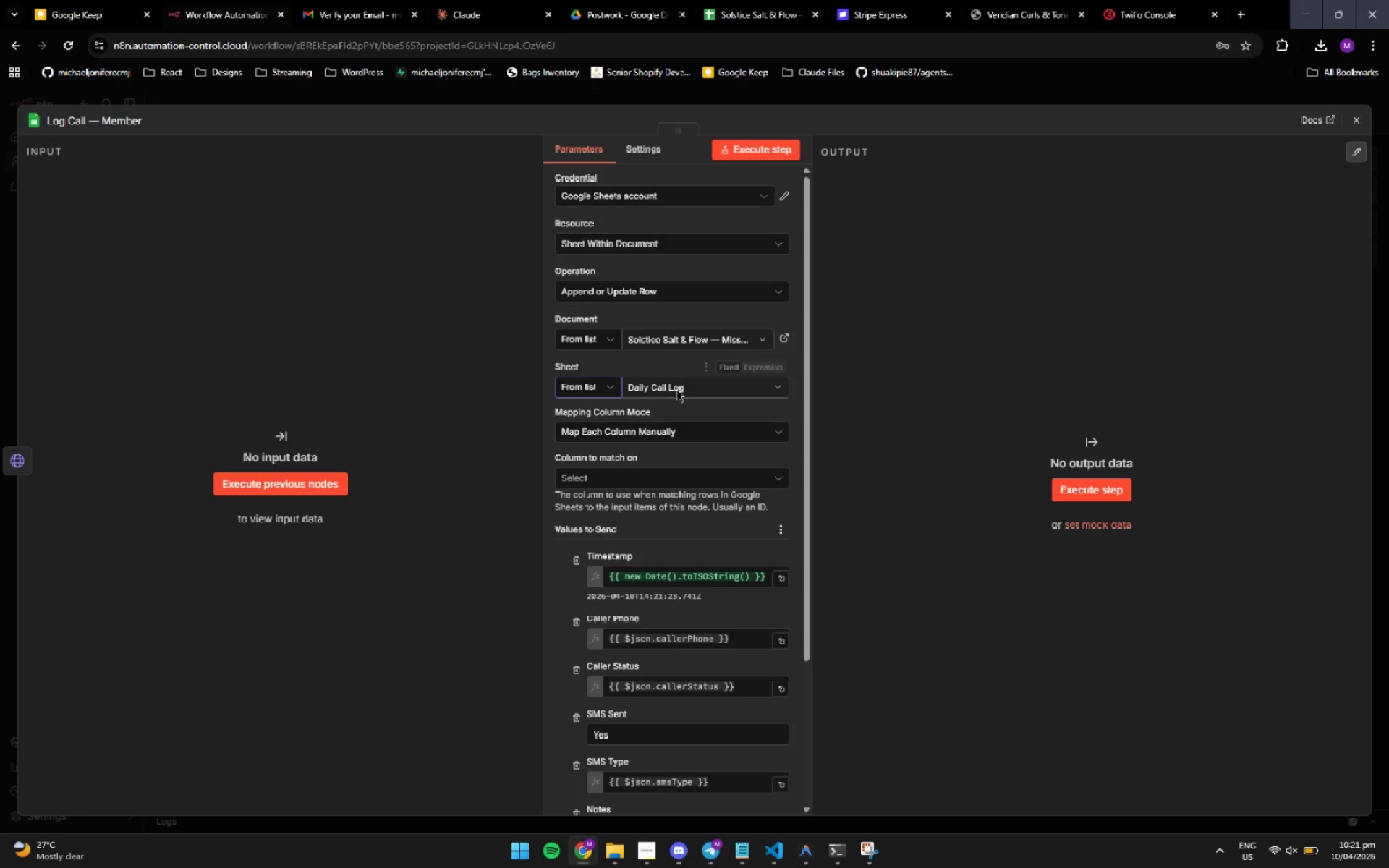 
left_click([679, 387])
 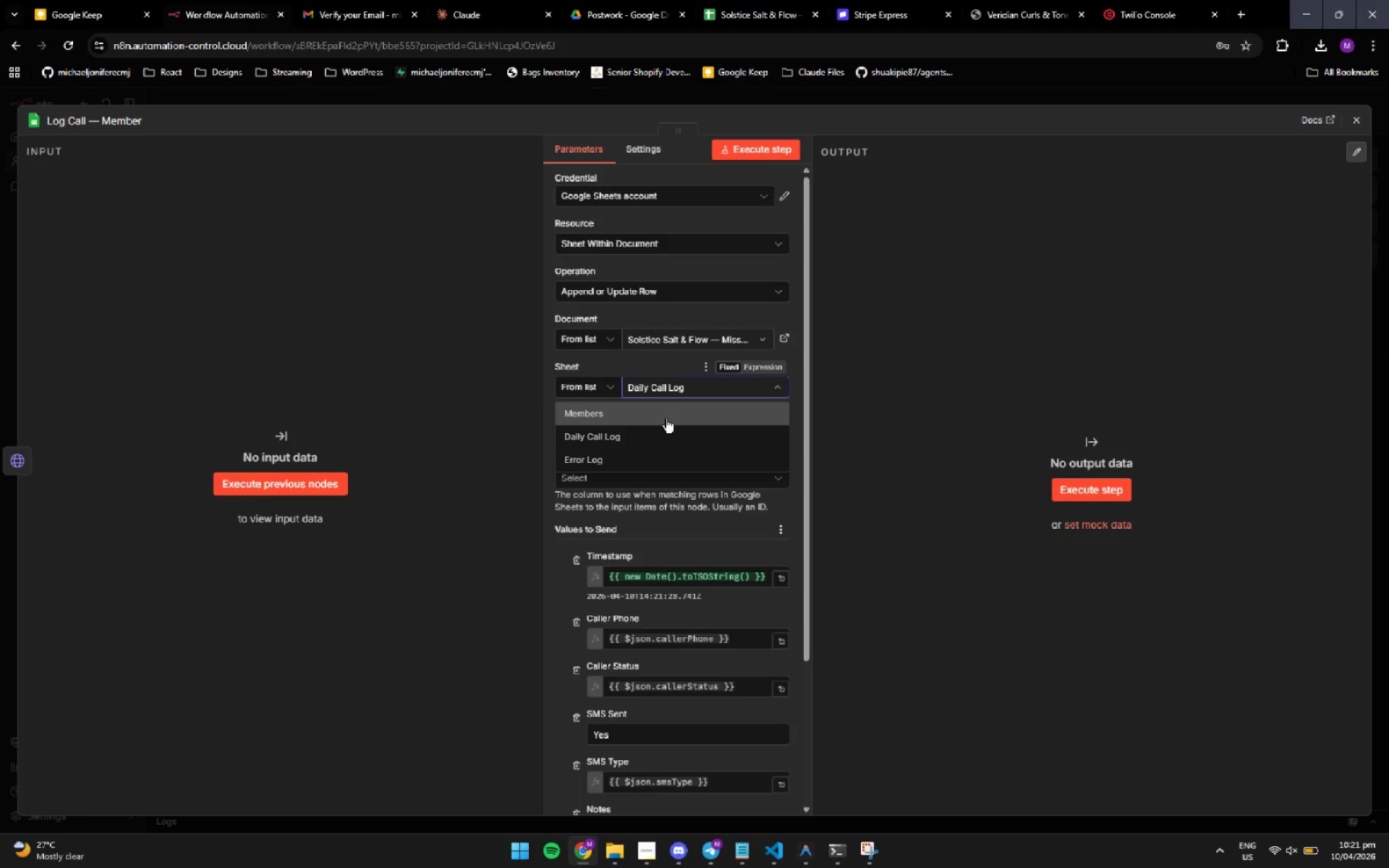 
left_click([666, 430])
 